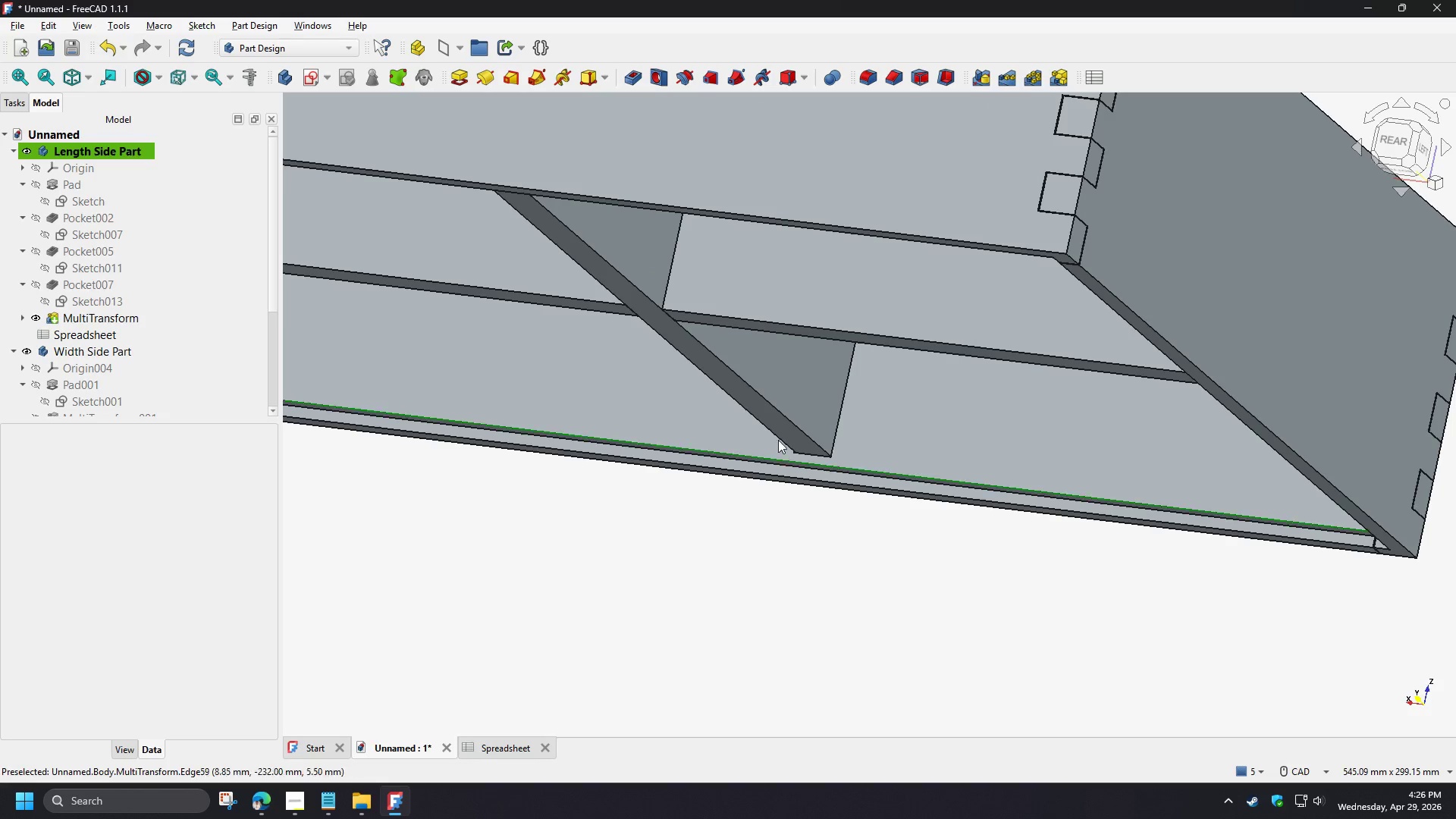 
wait(6.14)
 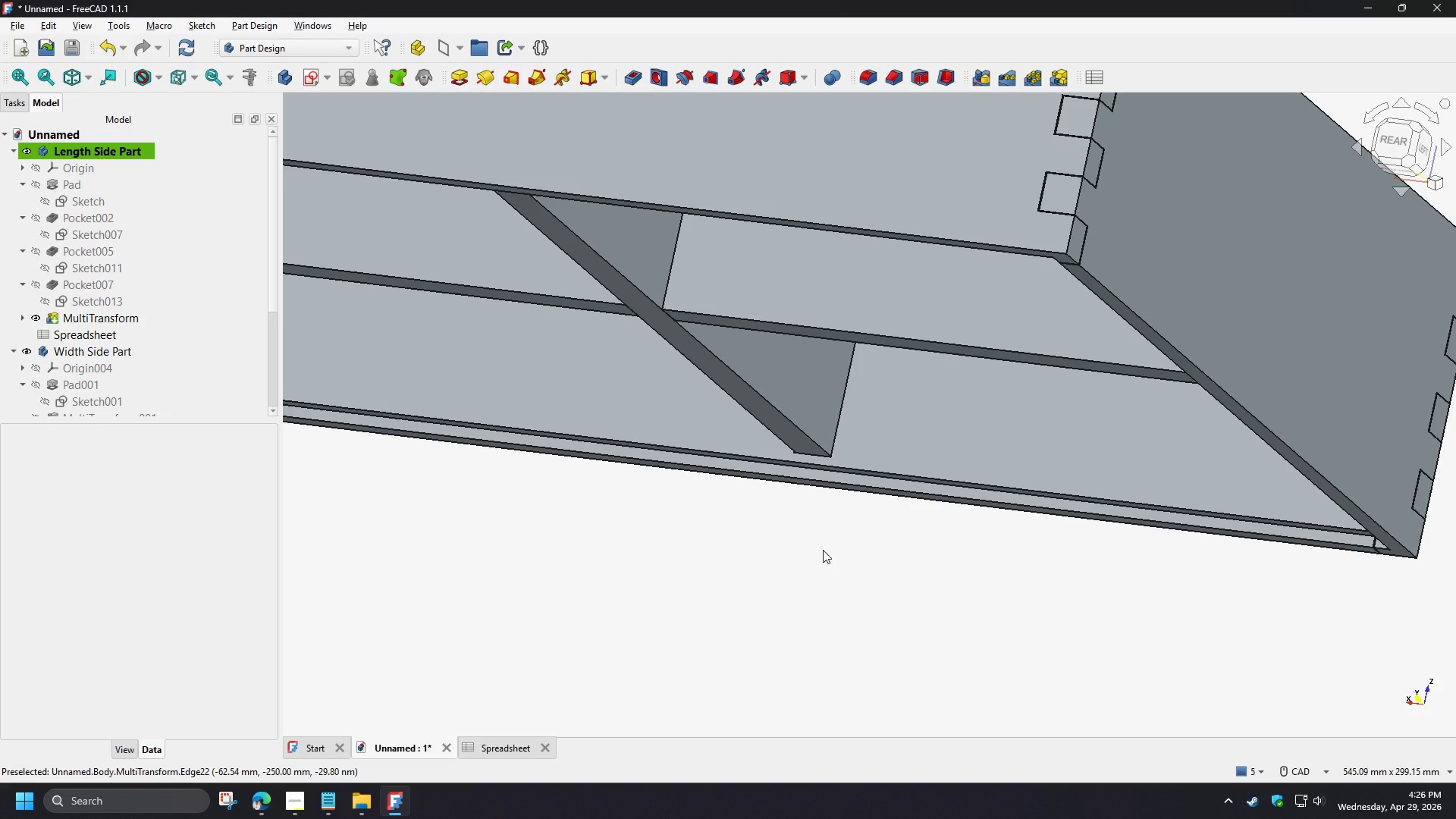 
left_click([743, 401])
 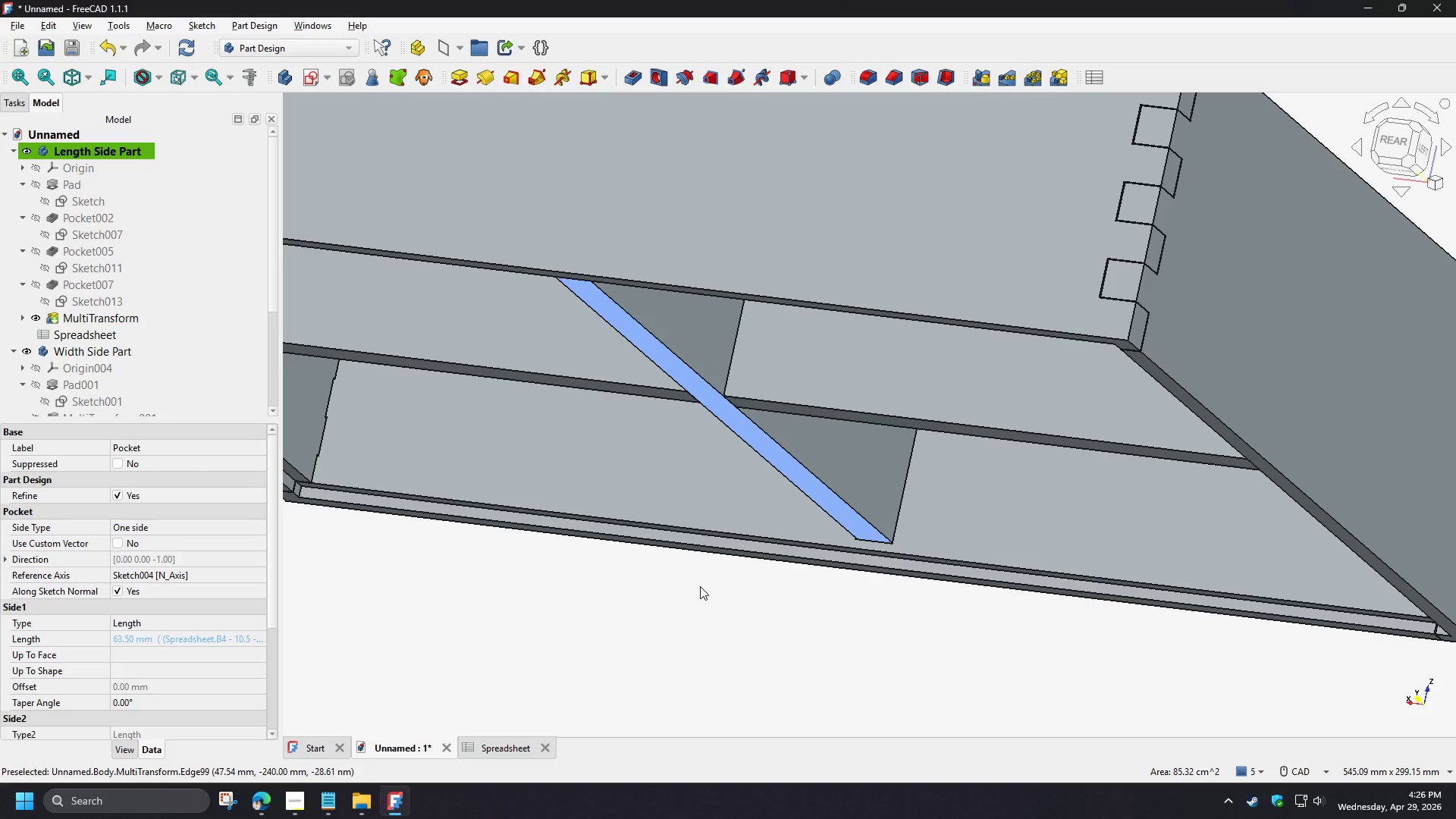 
wait(7.75)
 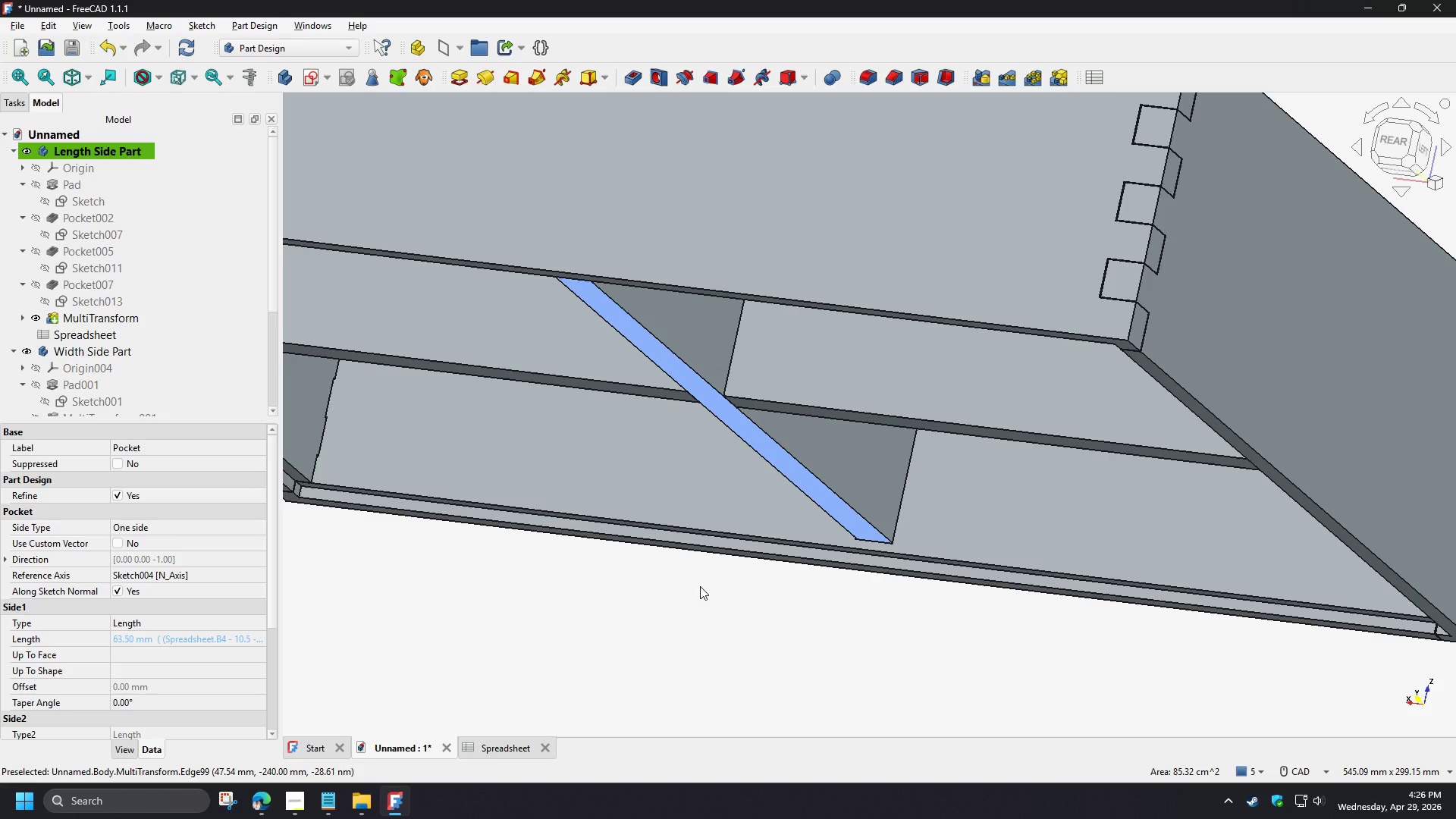 
scroll: coordinate [748, 381], scroll_direction: up, amount: 4.0
 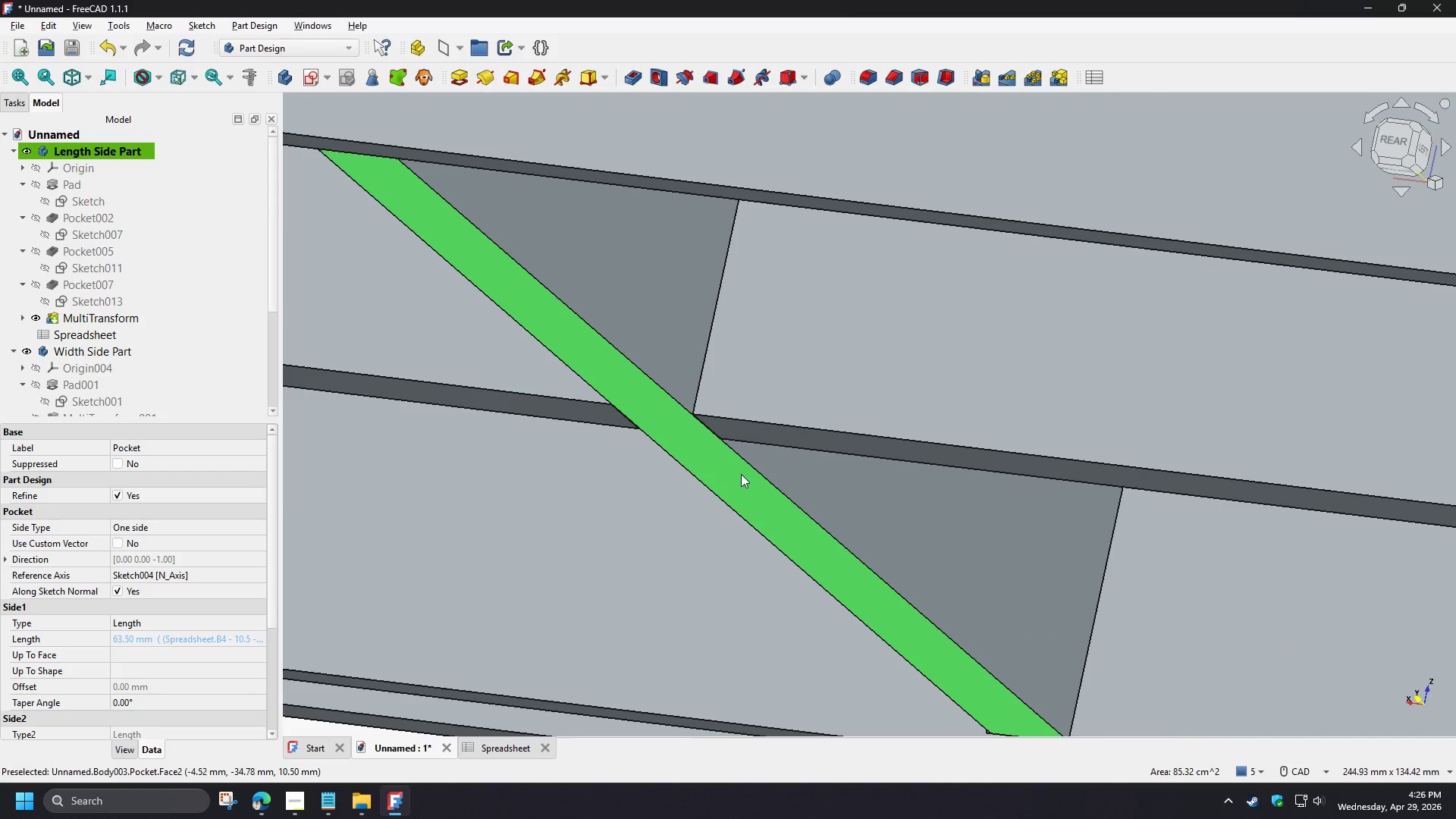 
scroll: coordinate [741, 474], scroll_direction: down, amount: 4.0
 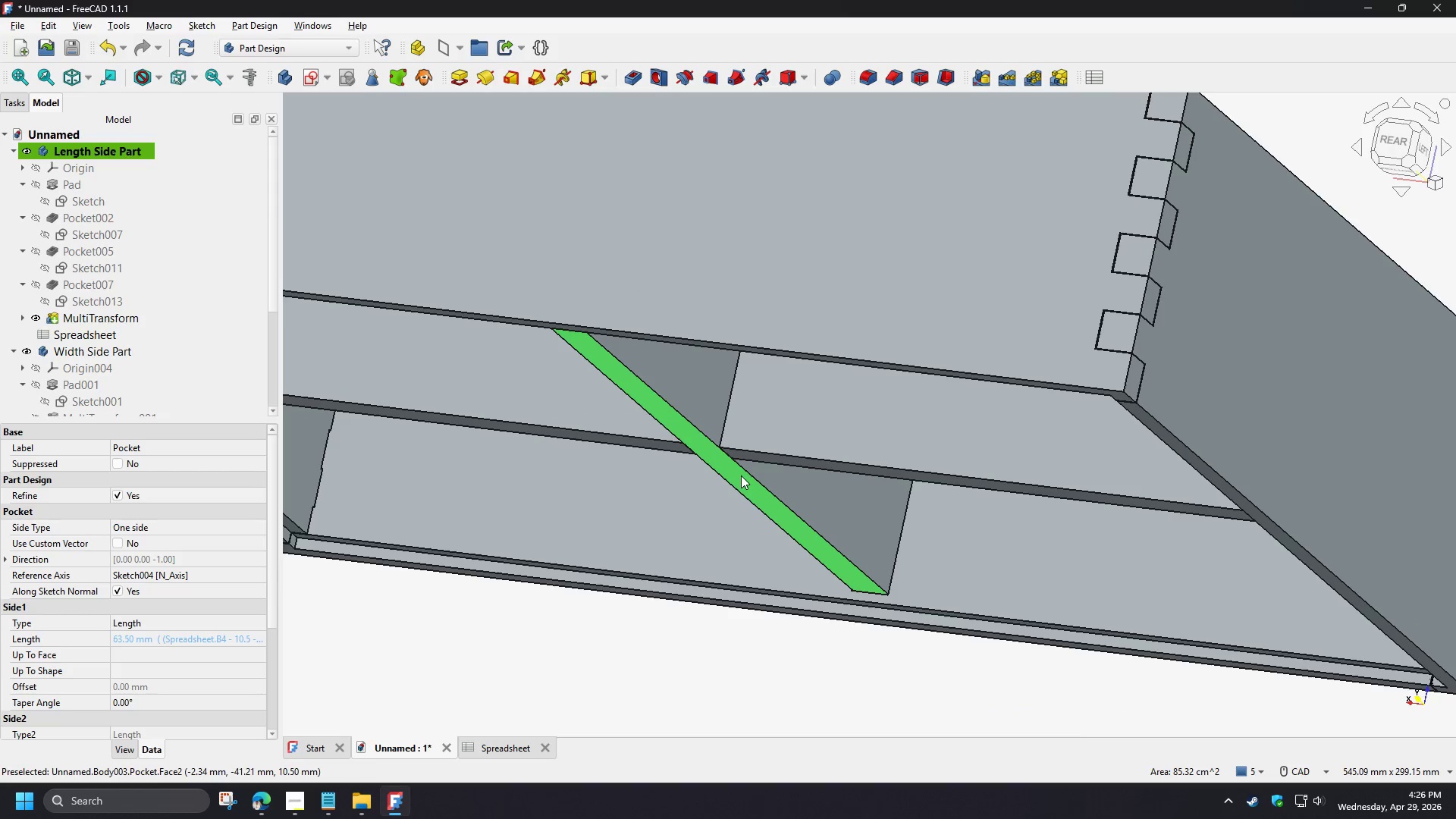 
double_click([740, 477])
 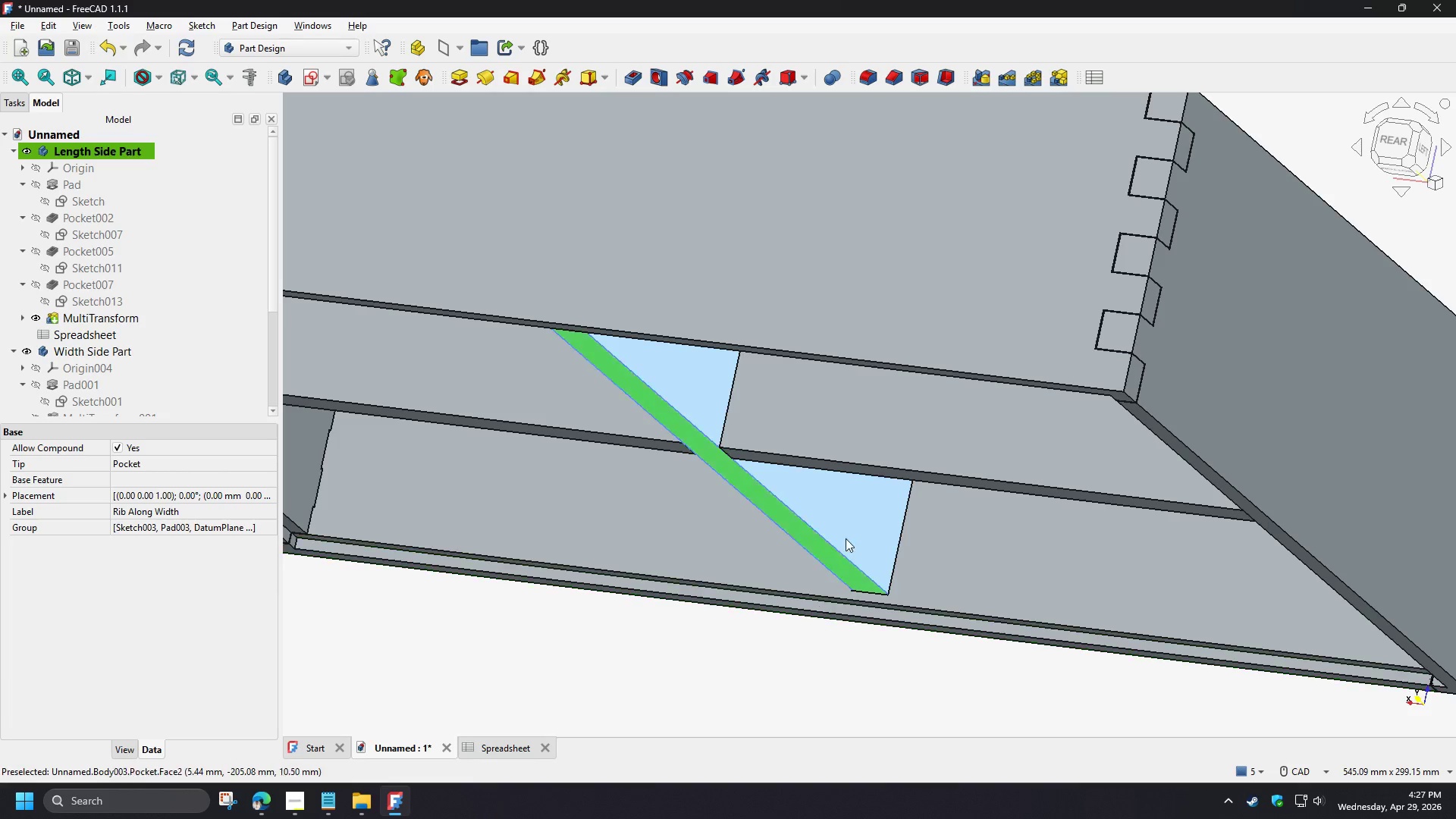 
double_click([843, 504])
 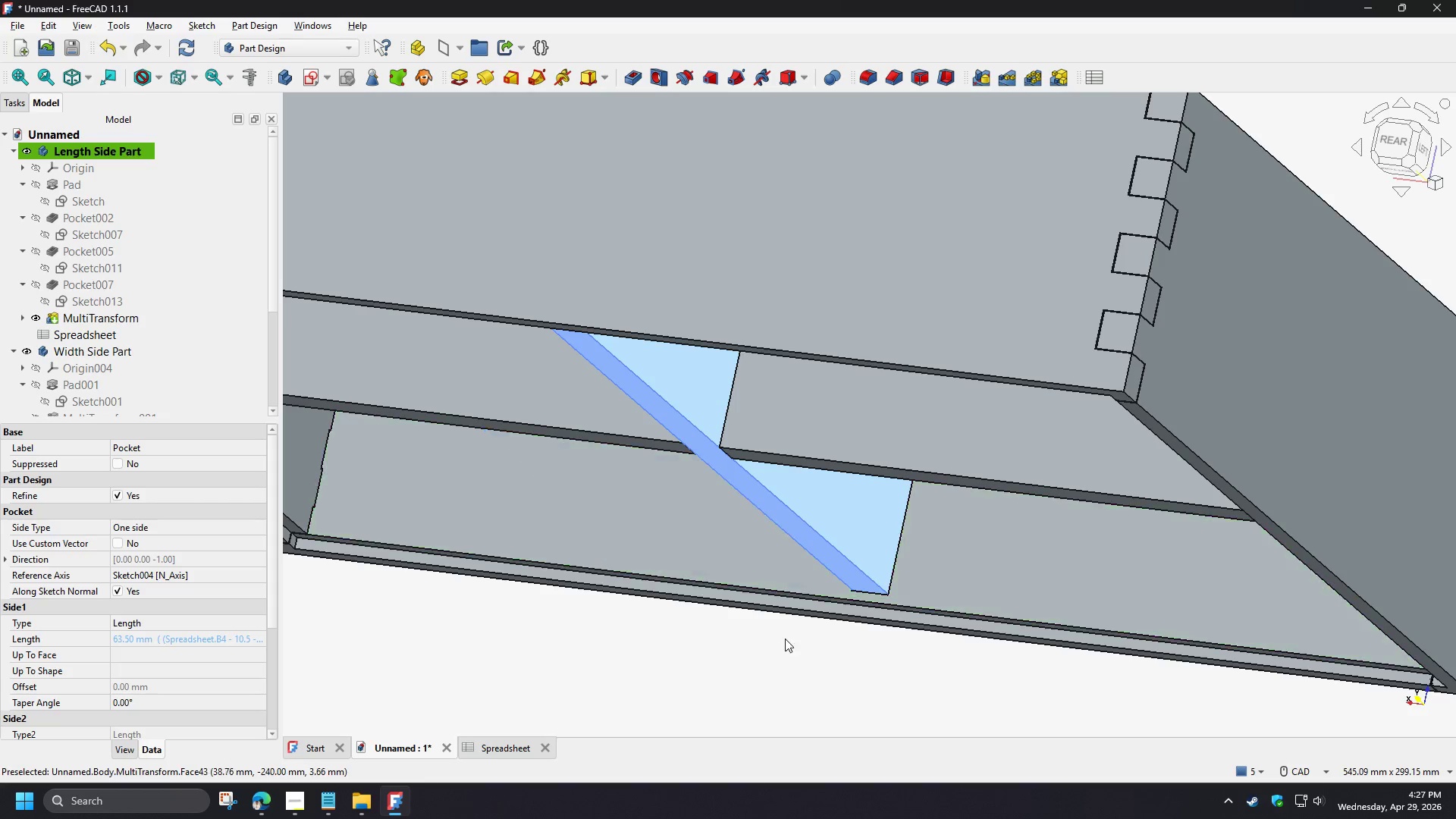 
left_click([783, 642])
 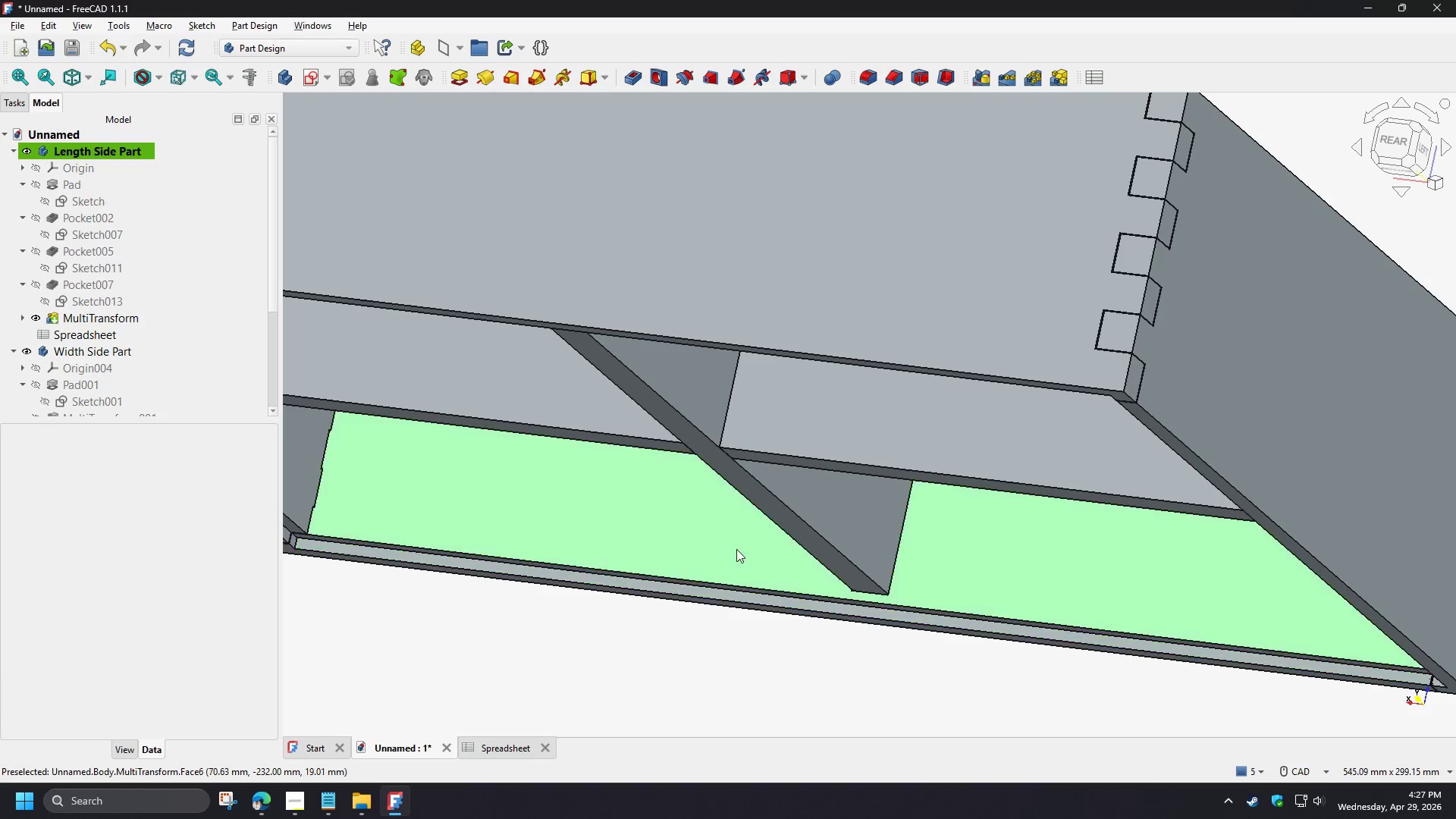 
scroll: coordinate [739, 536], scroll_direction: down, amount: 4.0
 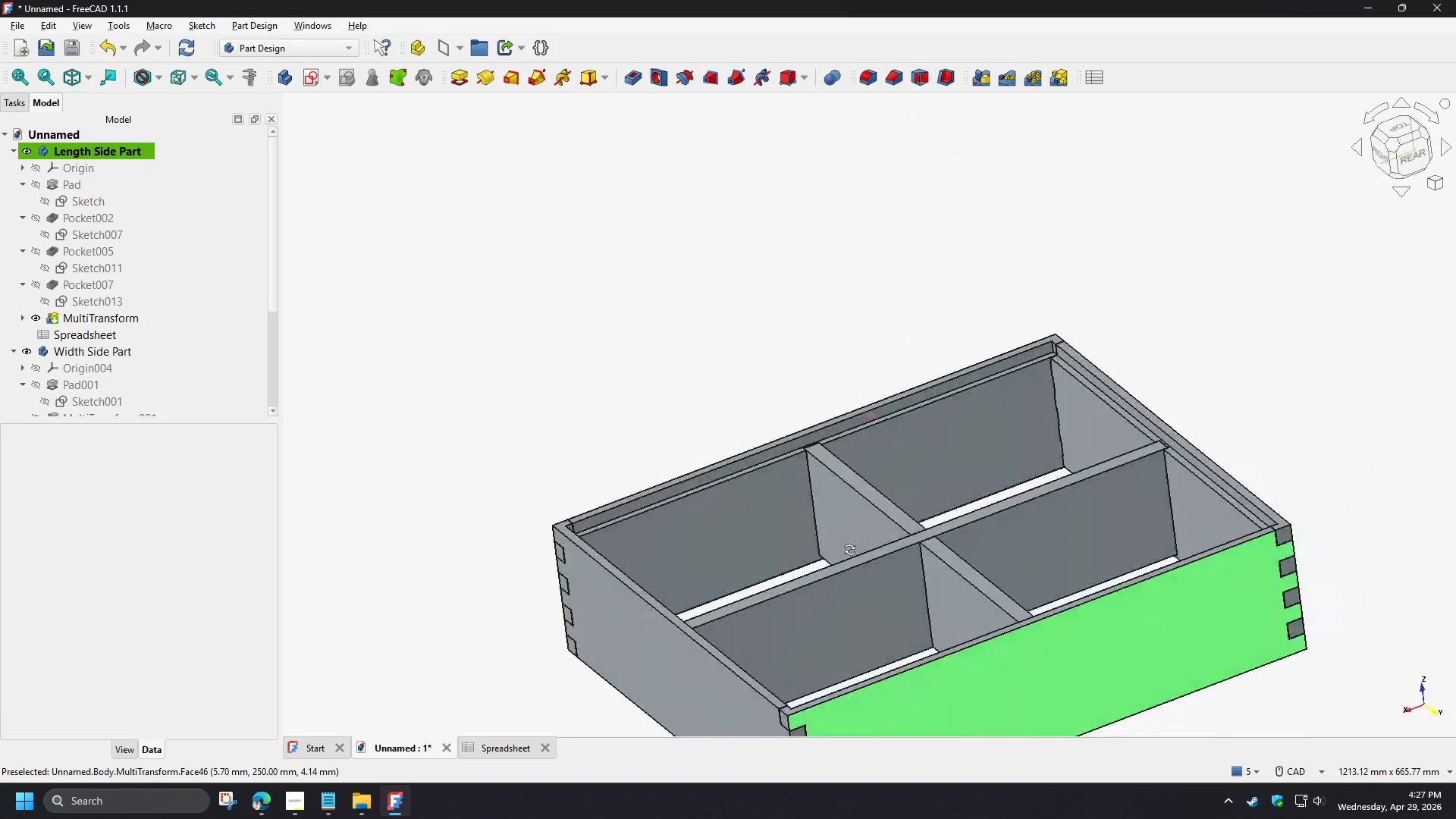 
wait(5.44)
 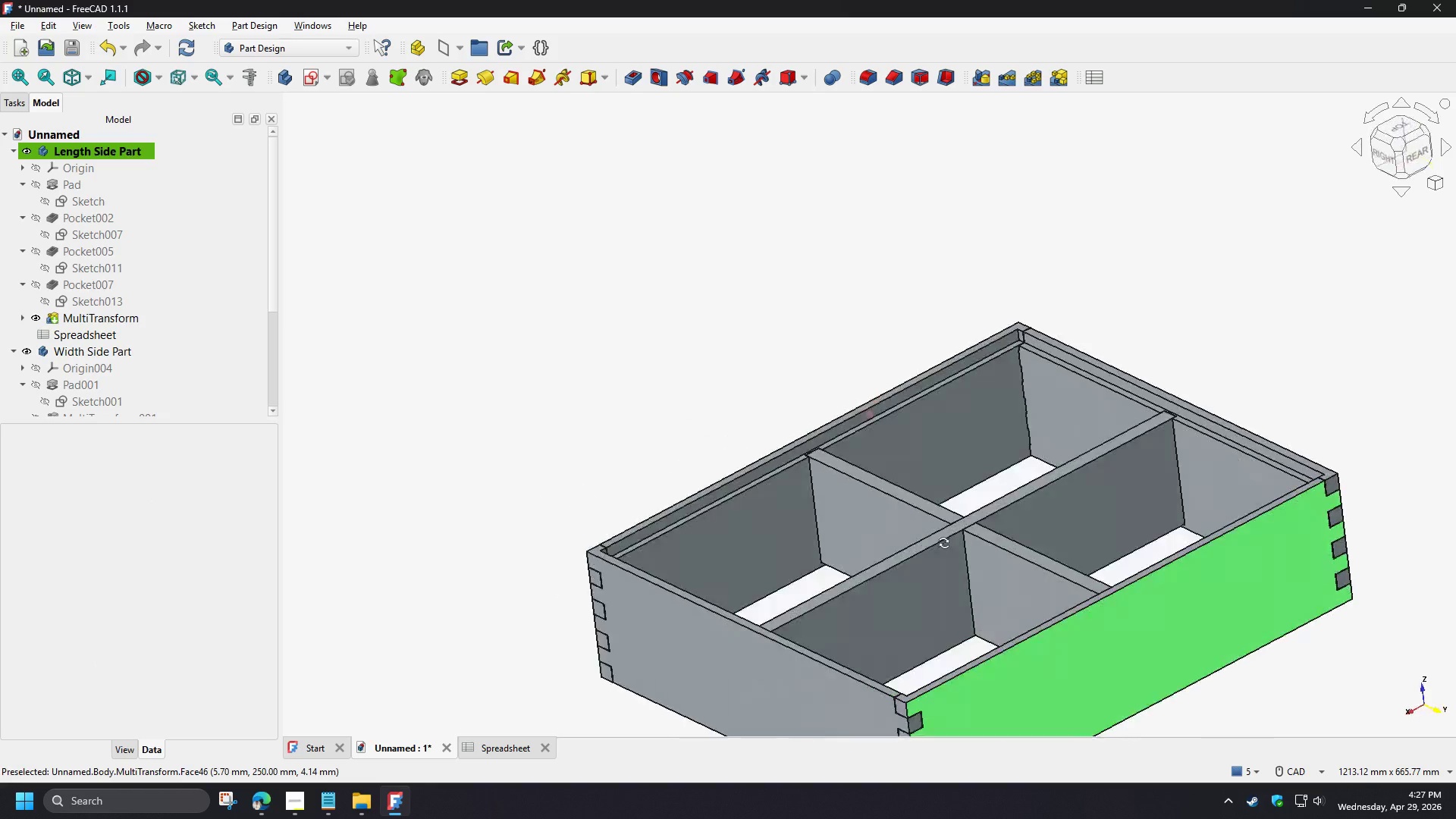 
right_click([535, 322])
 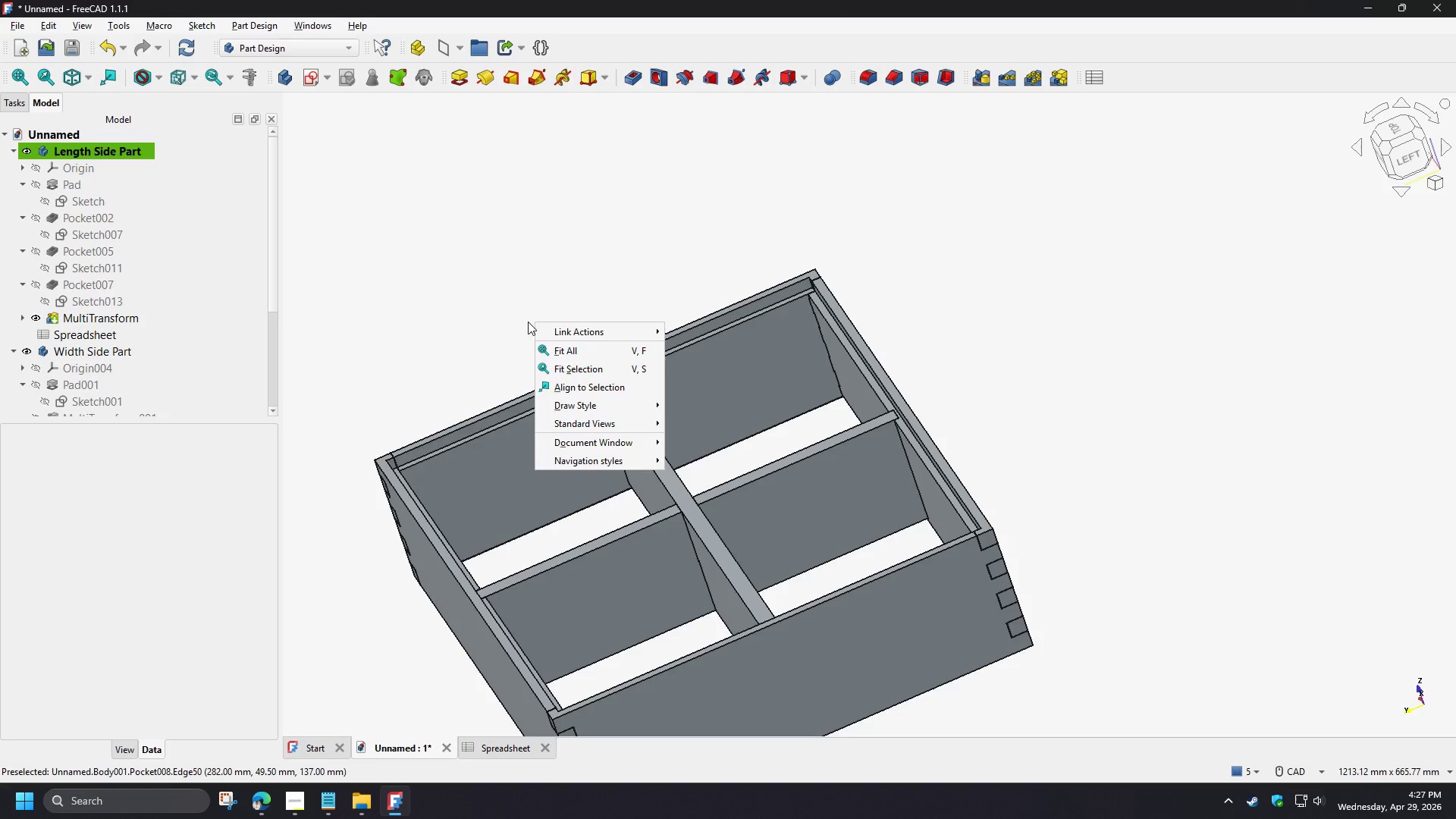 
left_click([473, 329])
 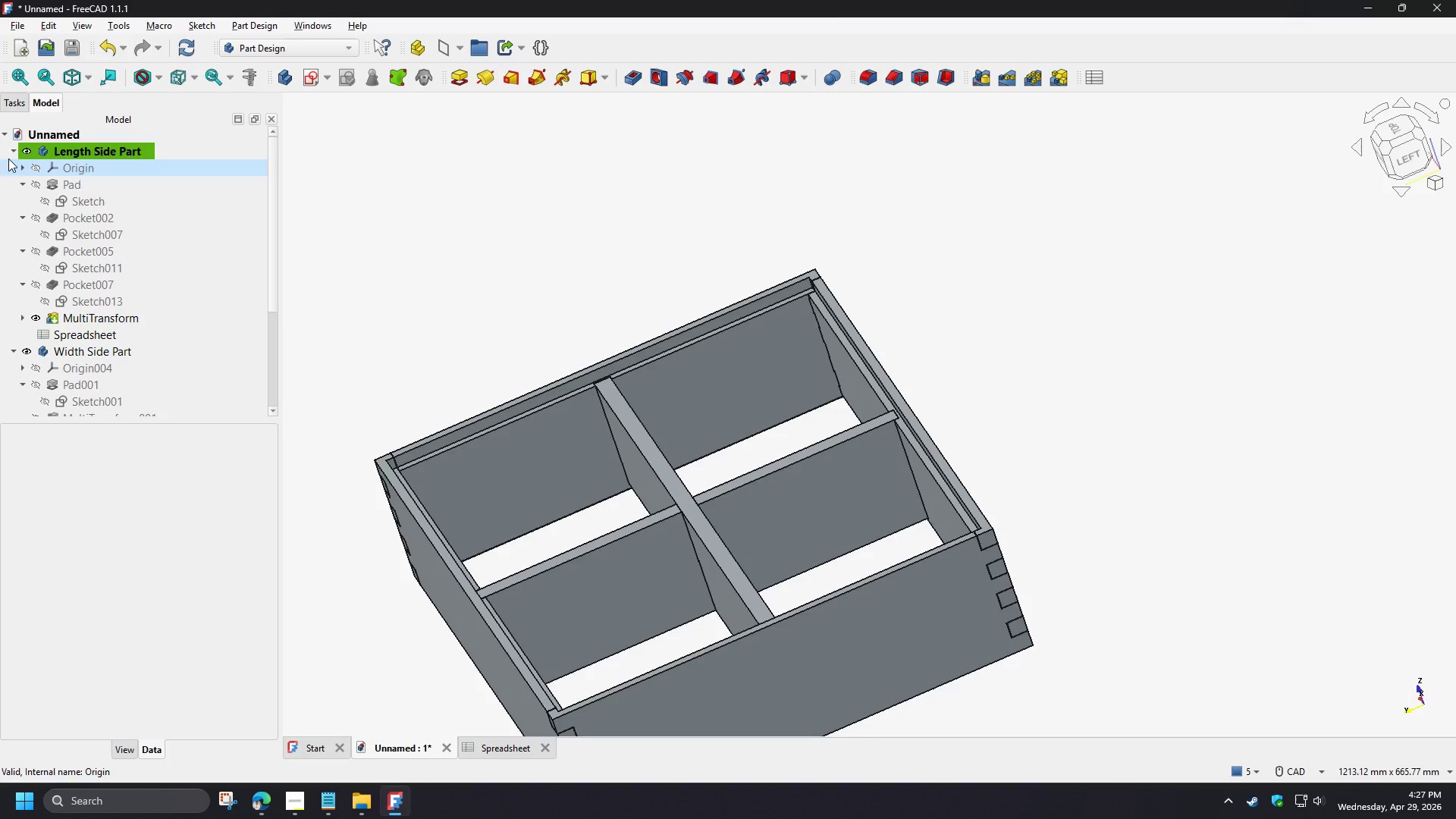 
left_click([11, 149])
 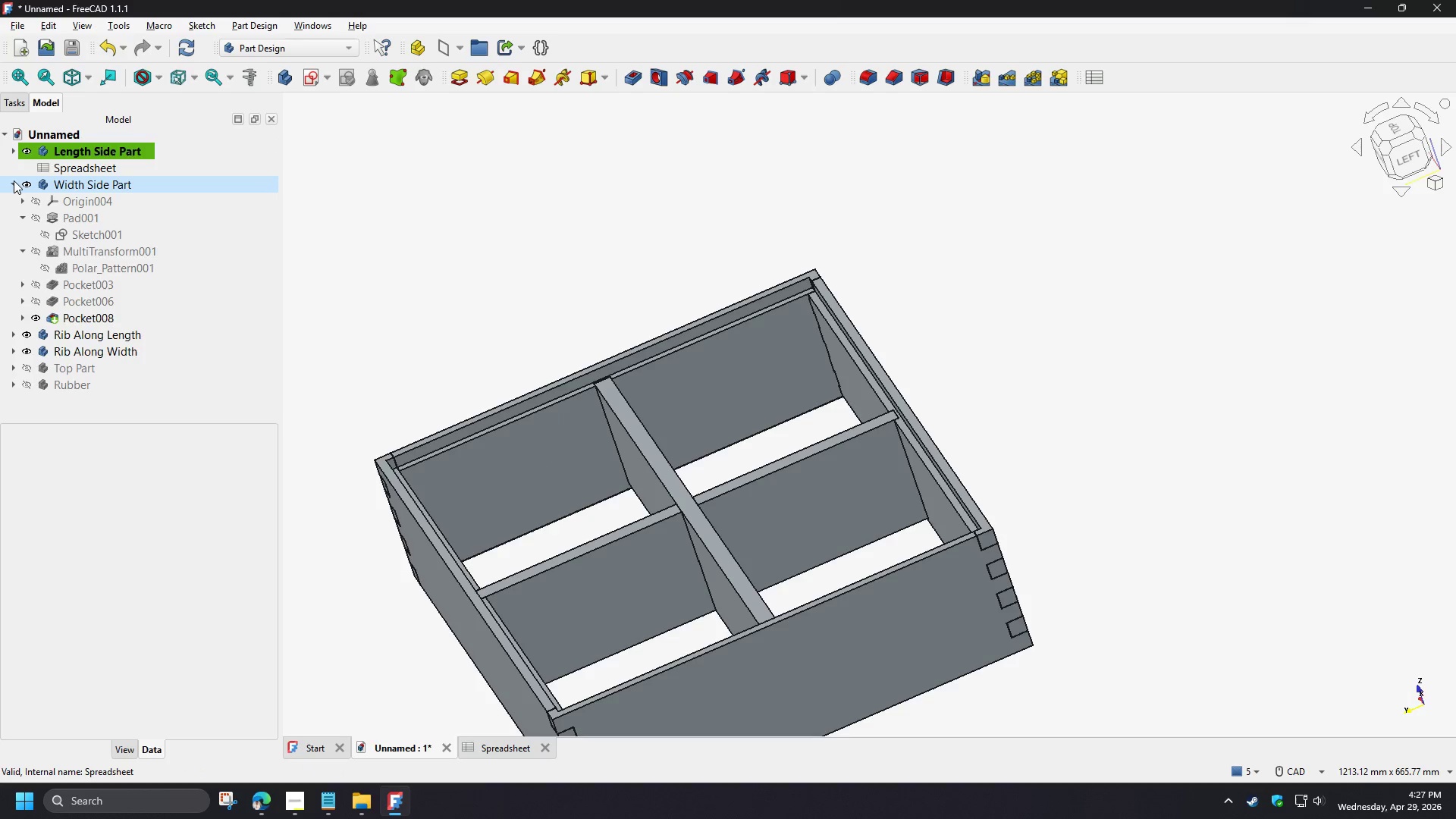 
left_click([13, 181])
 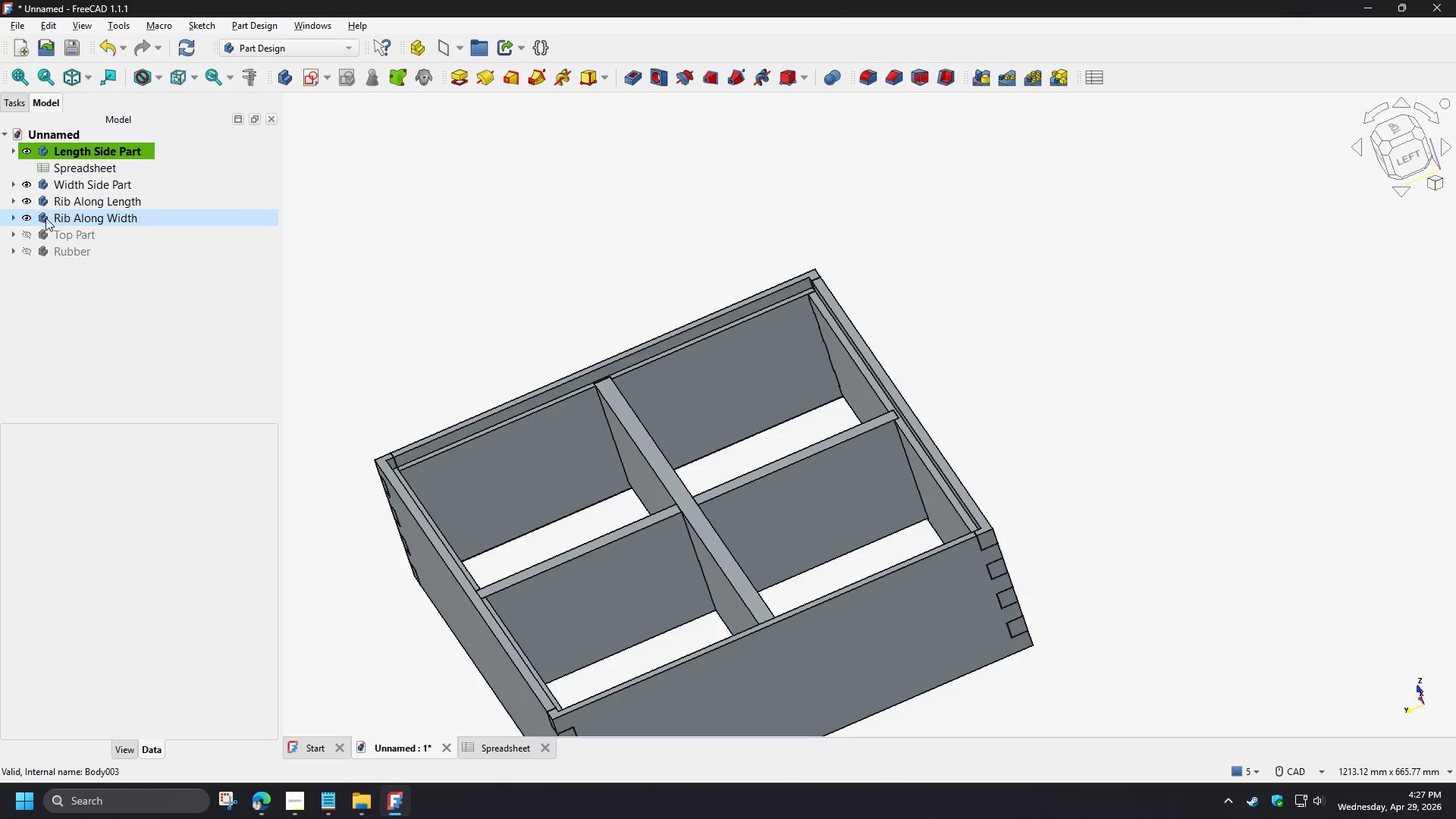 
left_click([67, 228])
 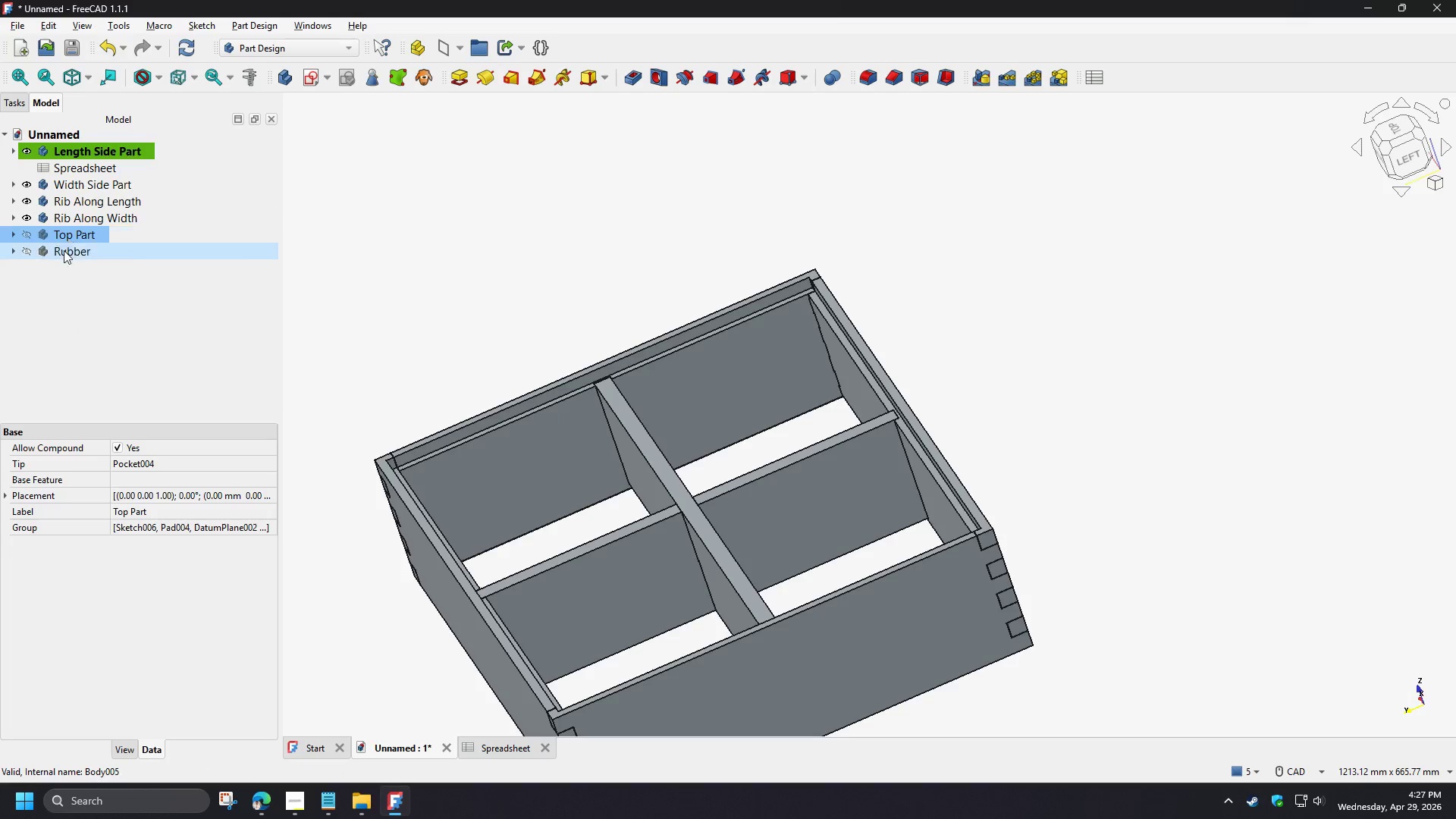 
hold_key(key=ShiftLeft, duration=0.56)
double_click([61, 254])
 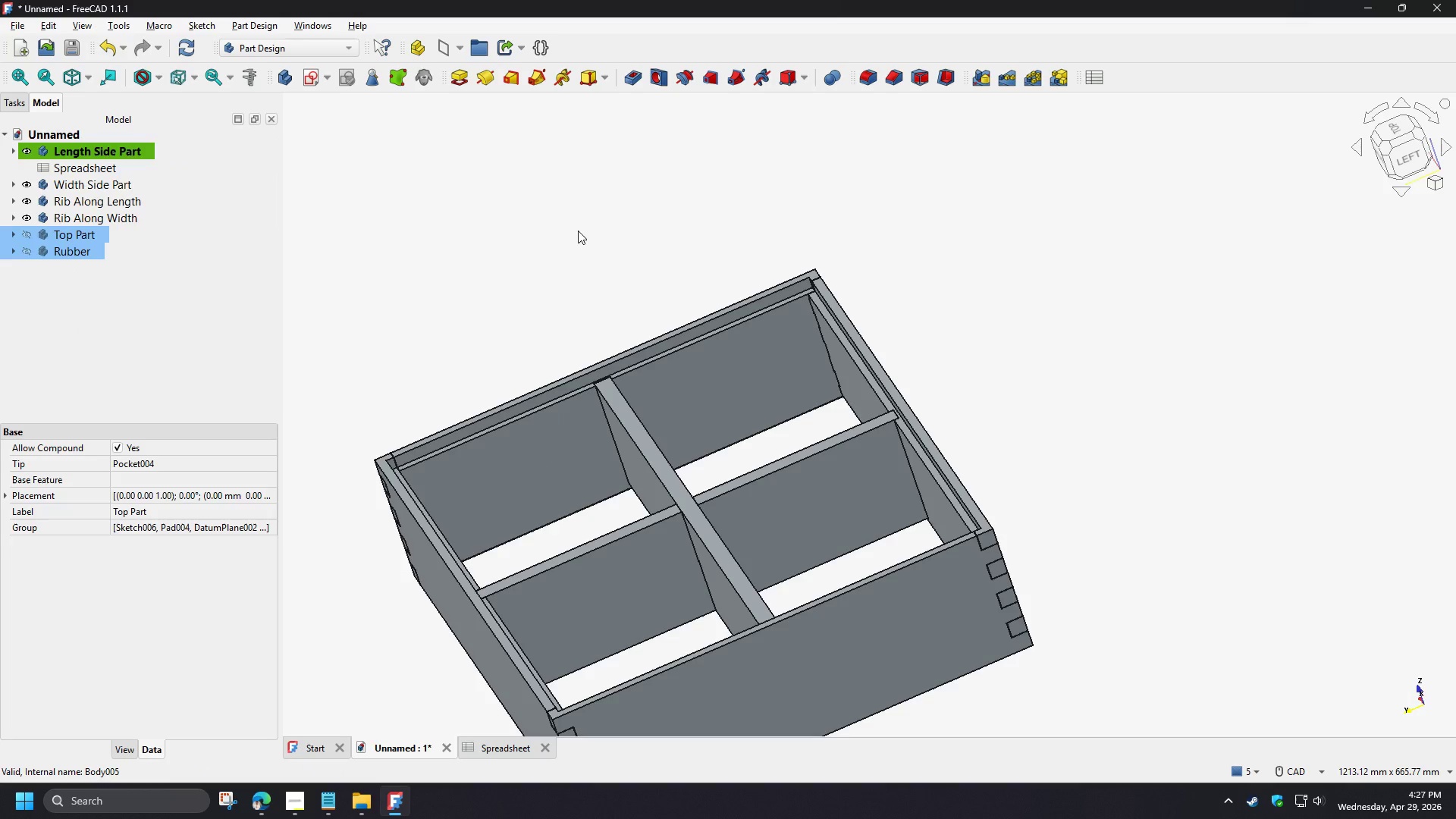 
key(Space)
 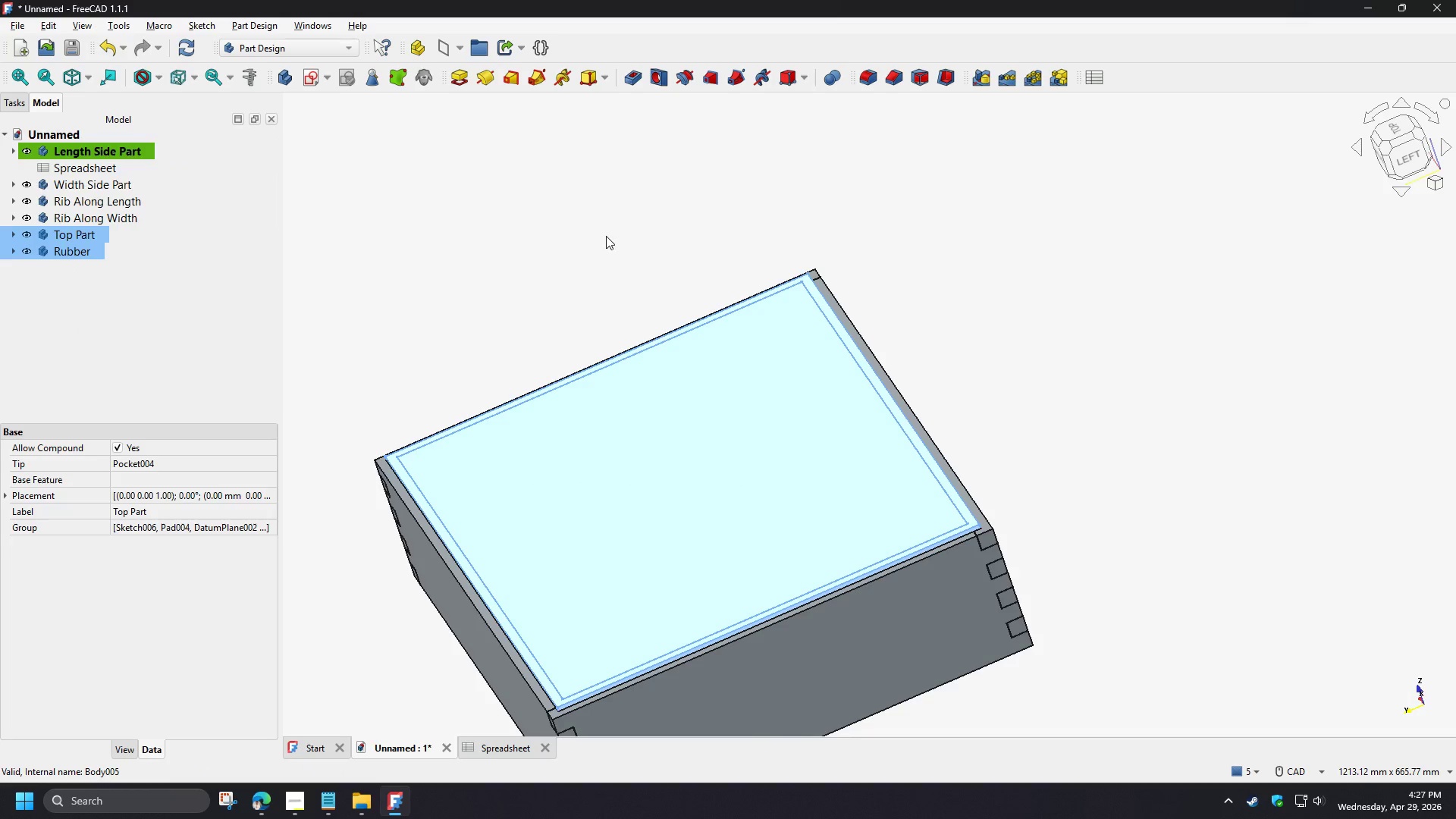 
left_click([606, 236])
 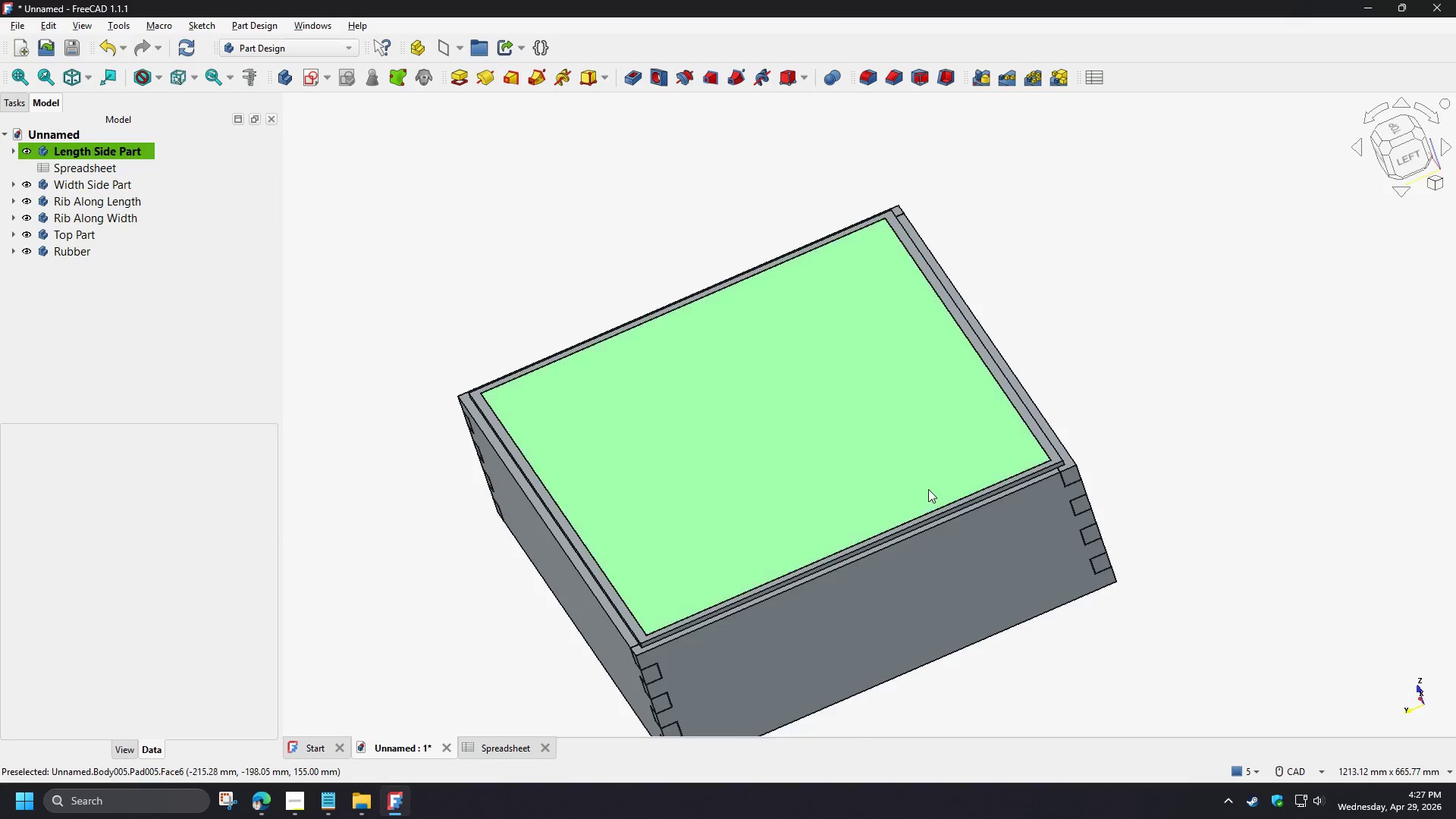 
scroll: coordinate [1097, 390], scroll_direction: up, amount: 9.0
 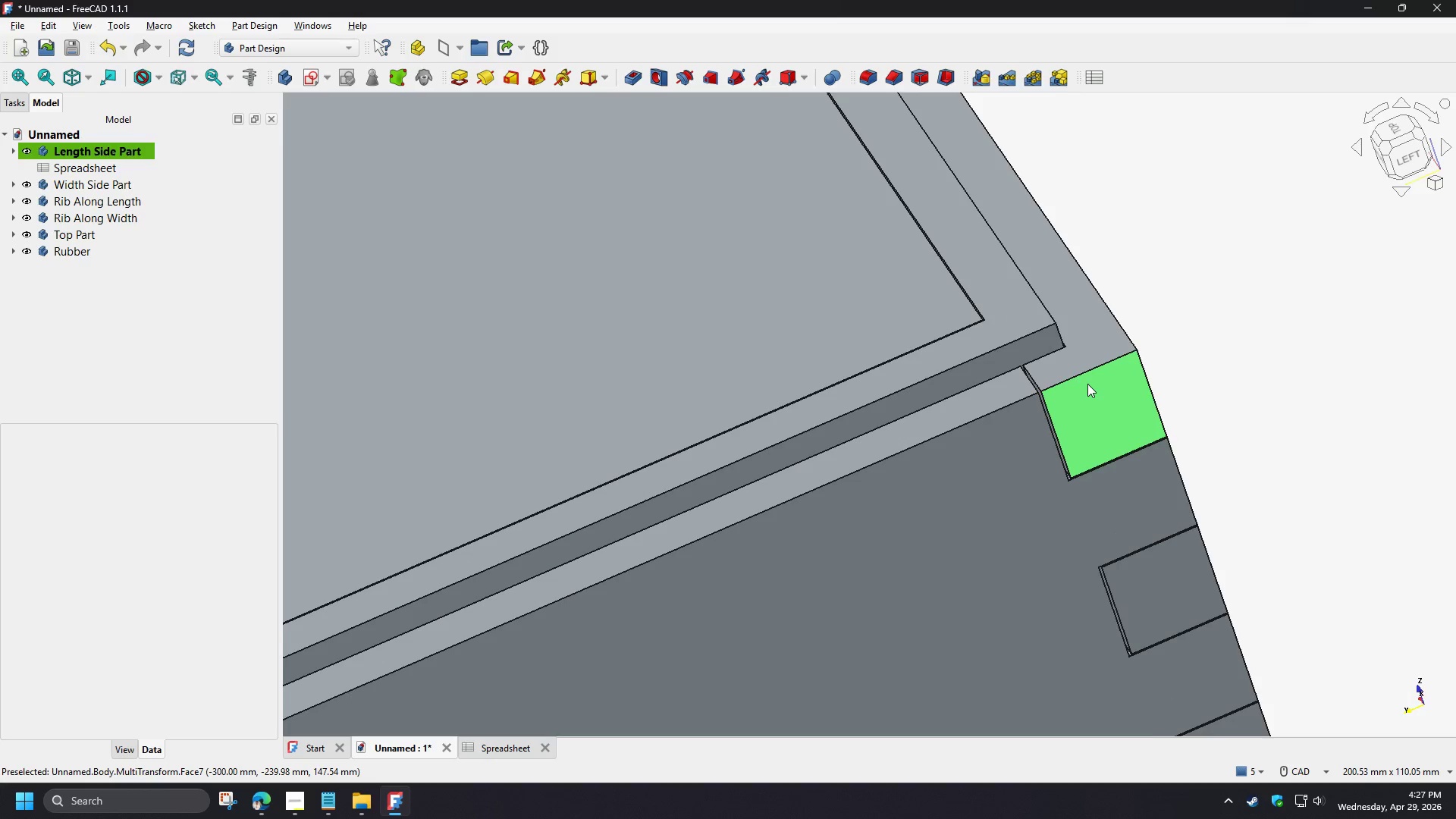 
scroll: coordinate [1081, 401], scroll_direction: down, amount: 9.0
 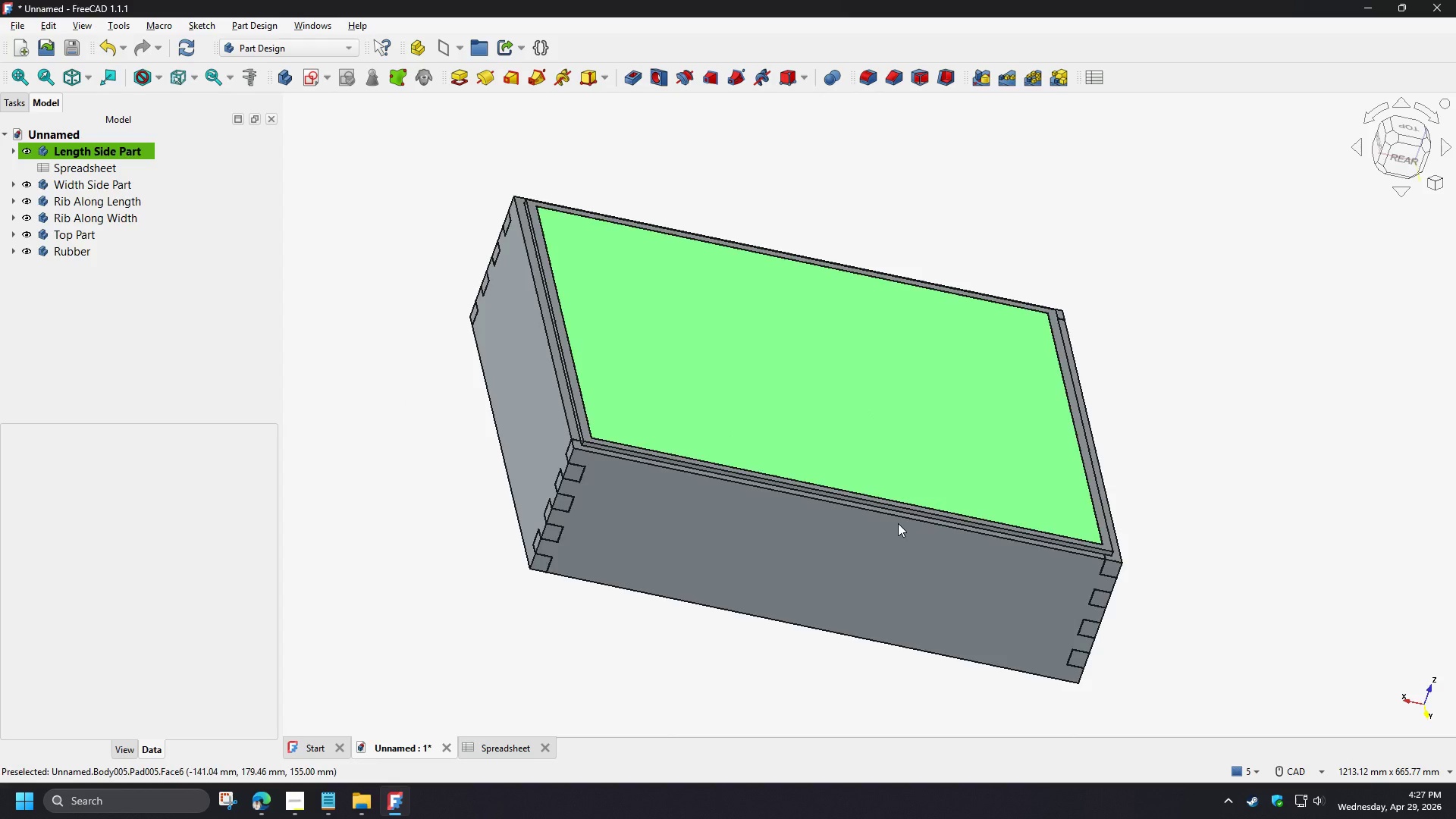 
left_click([821, 592])
 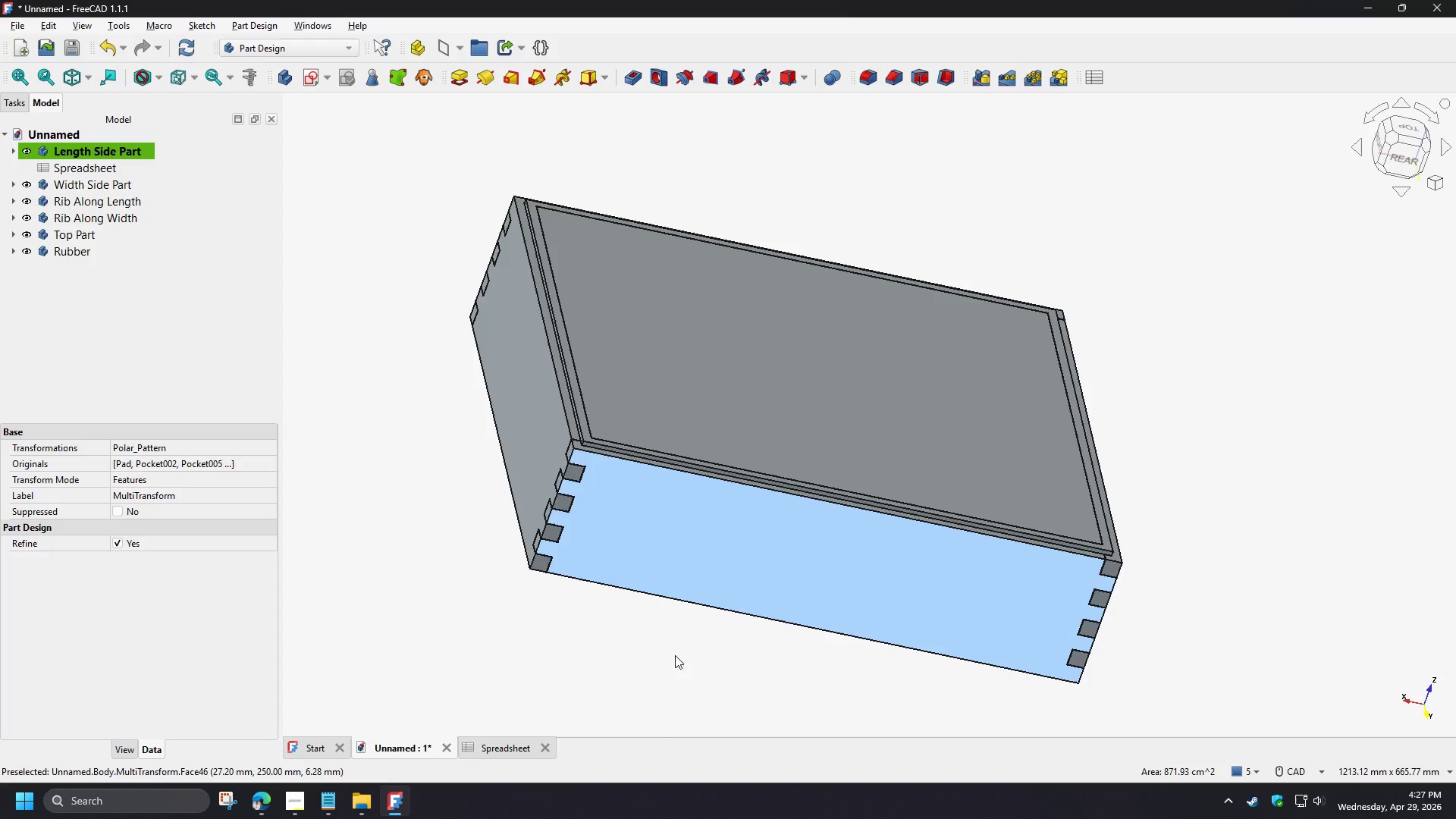 
left_click([675, 655])
 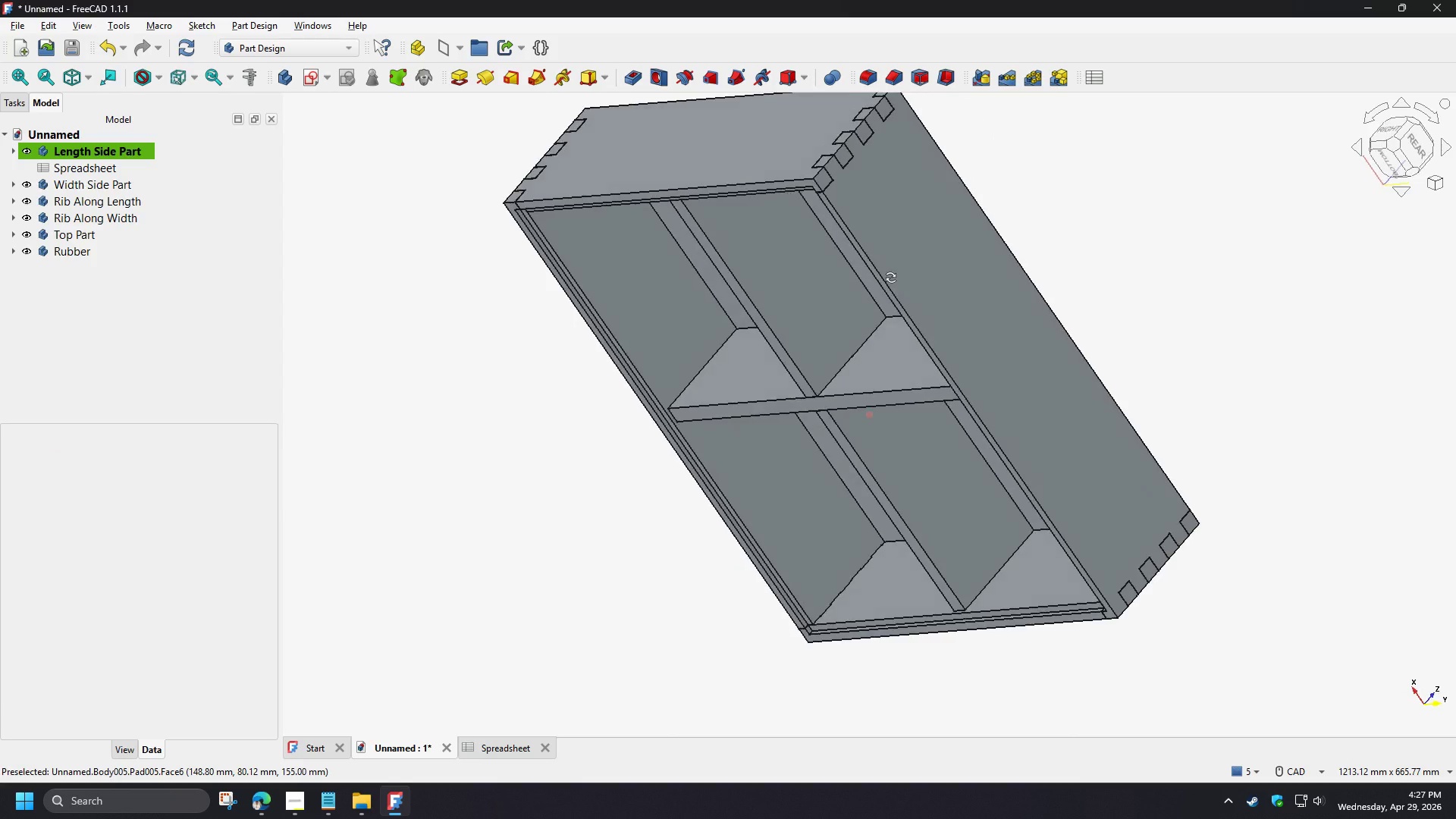 
wait(8.14)
 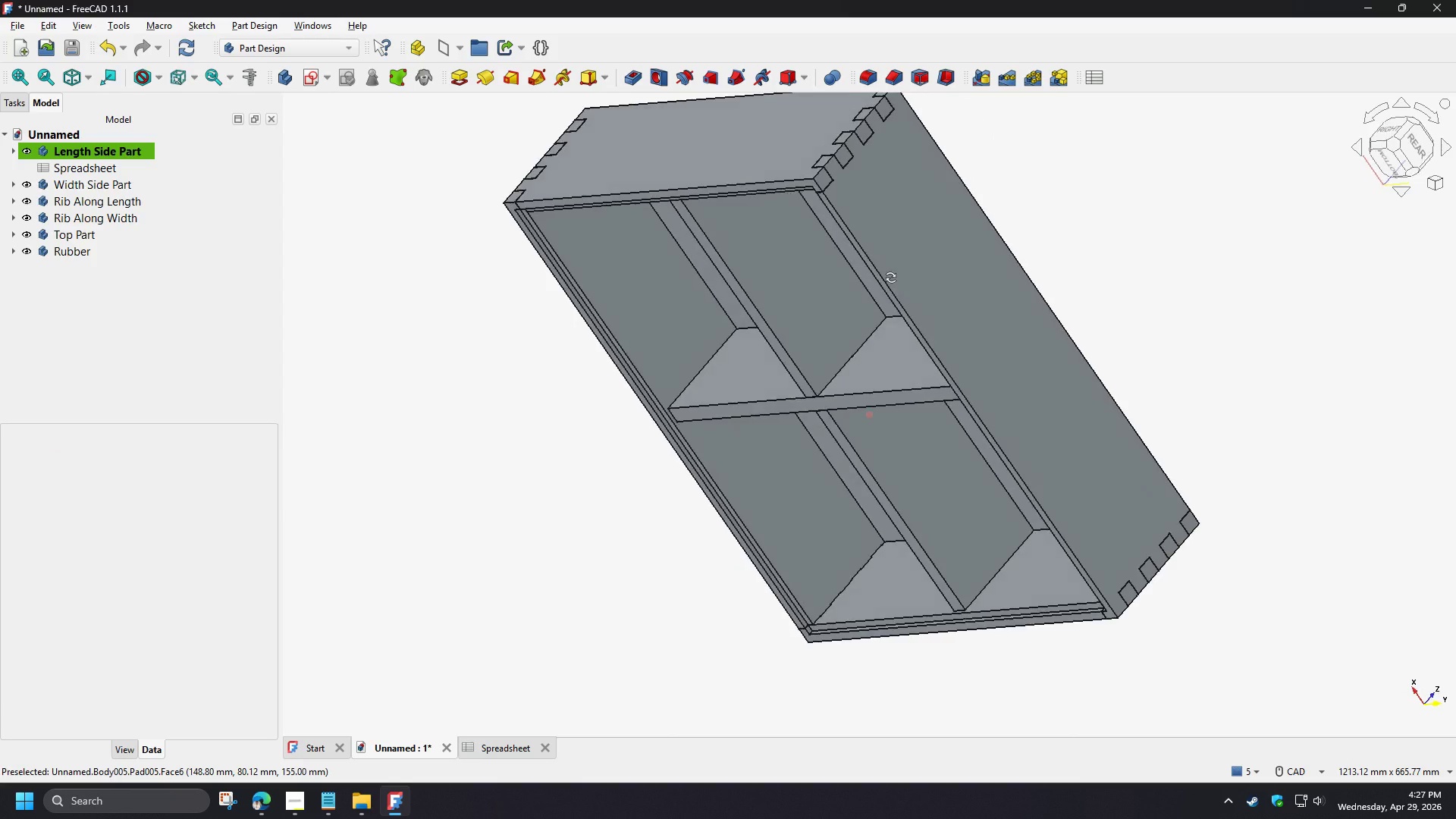 
key(Numpad0)
 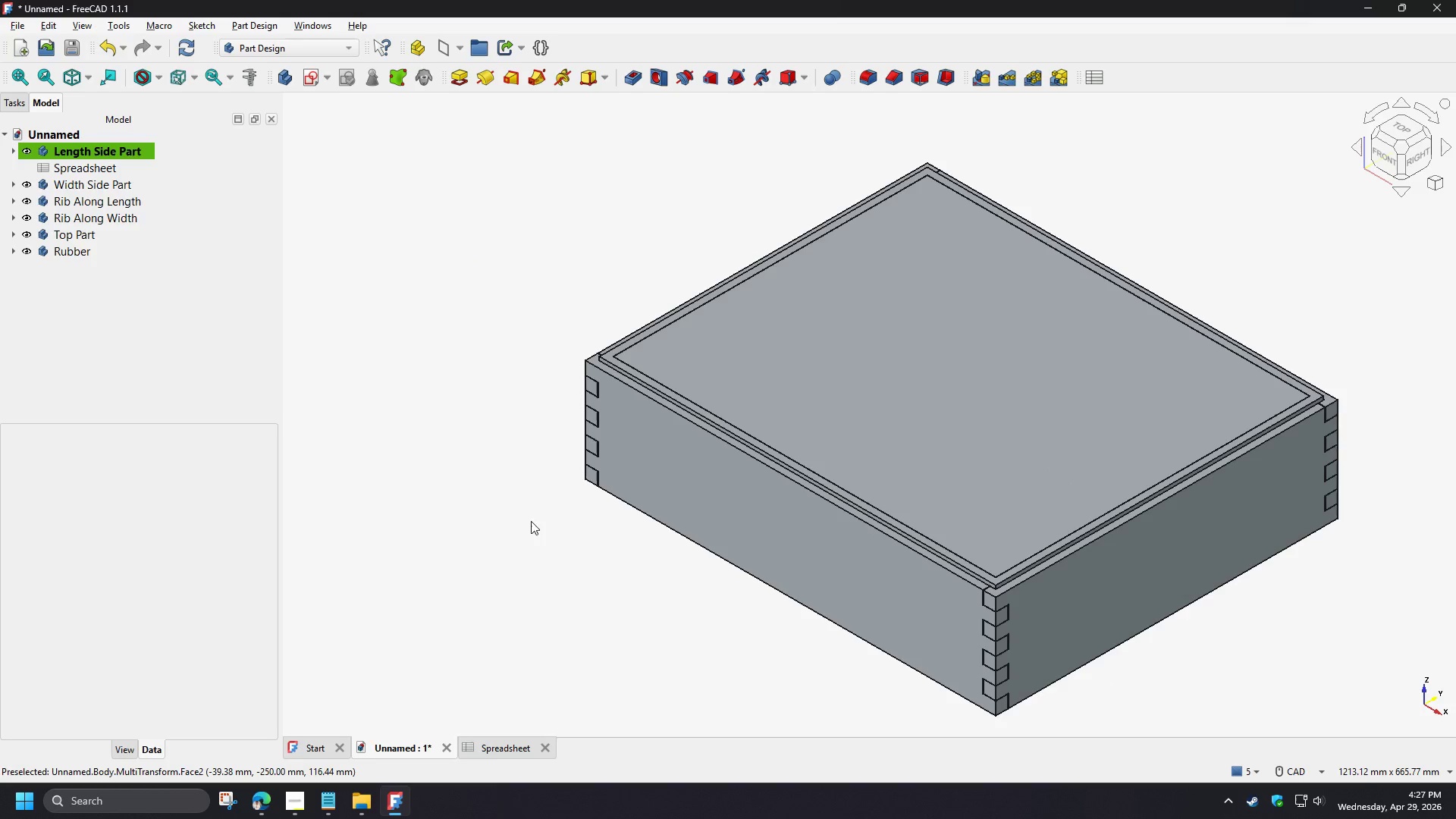 
key(Control+S)
 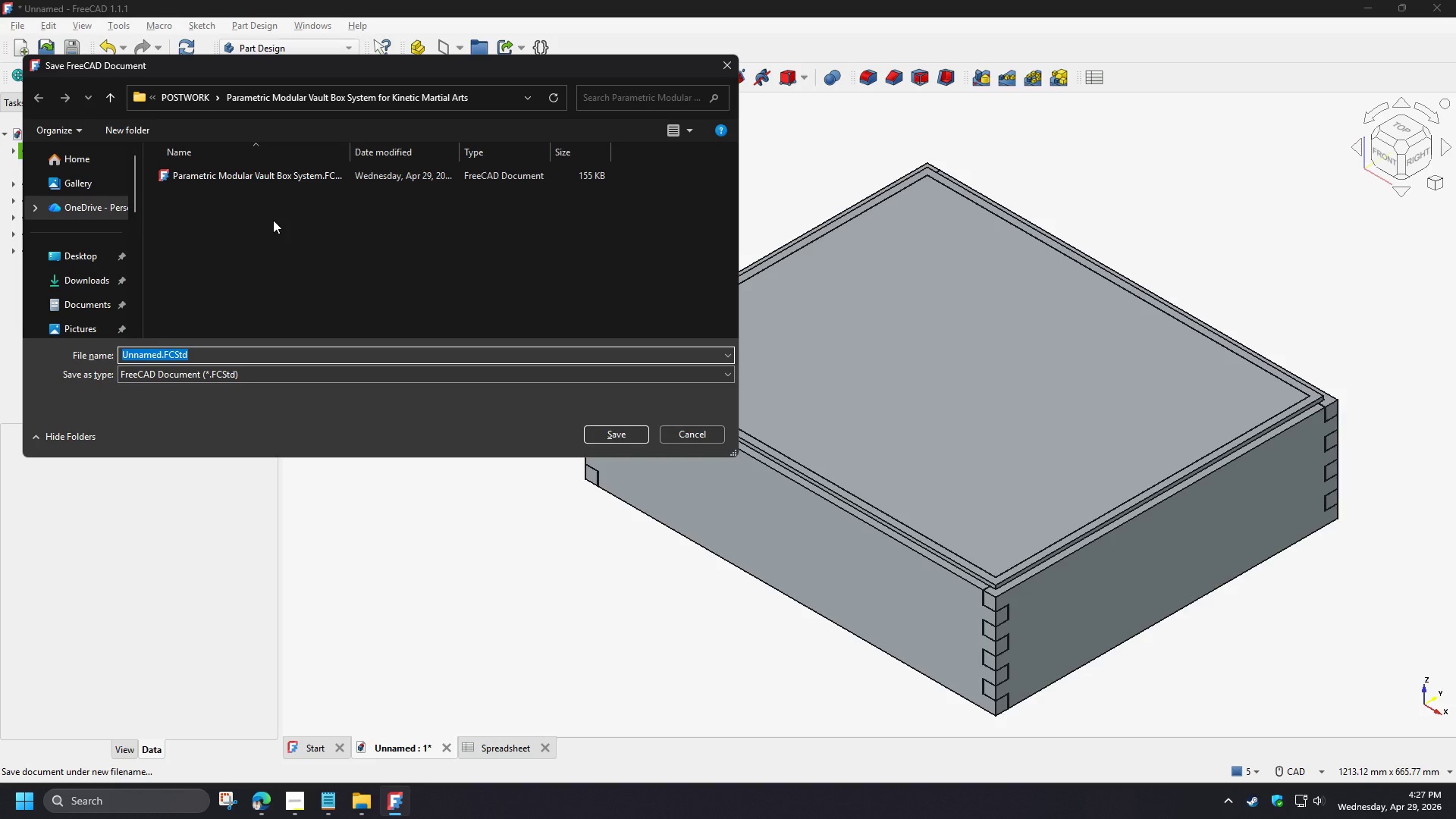 
left_click([249, 176])
 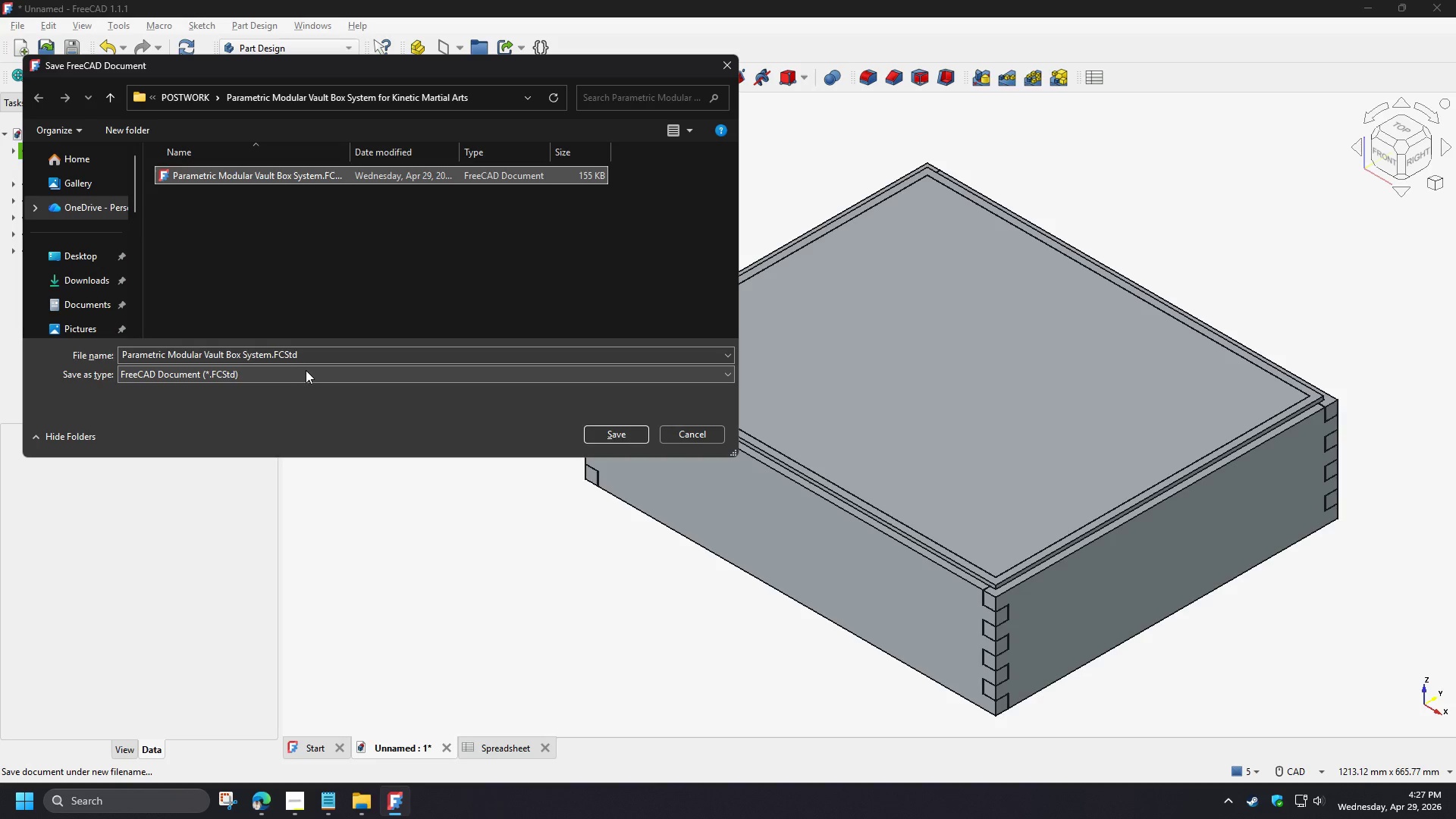 
left_click([309, 356])
 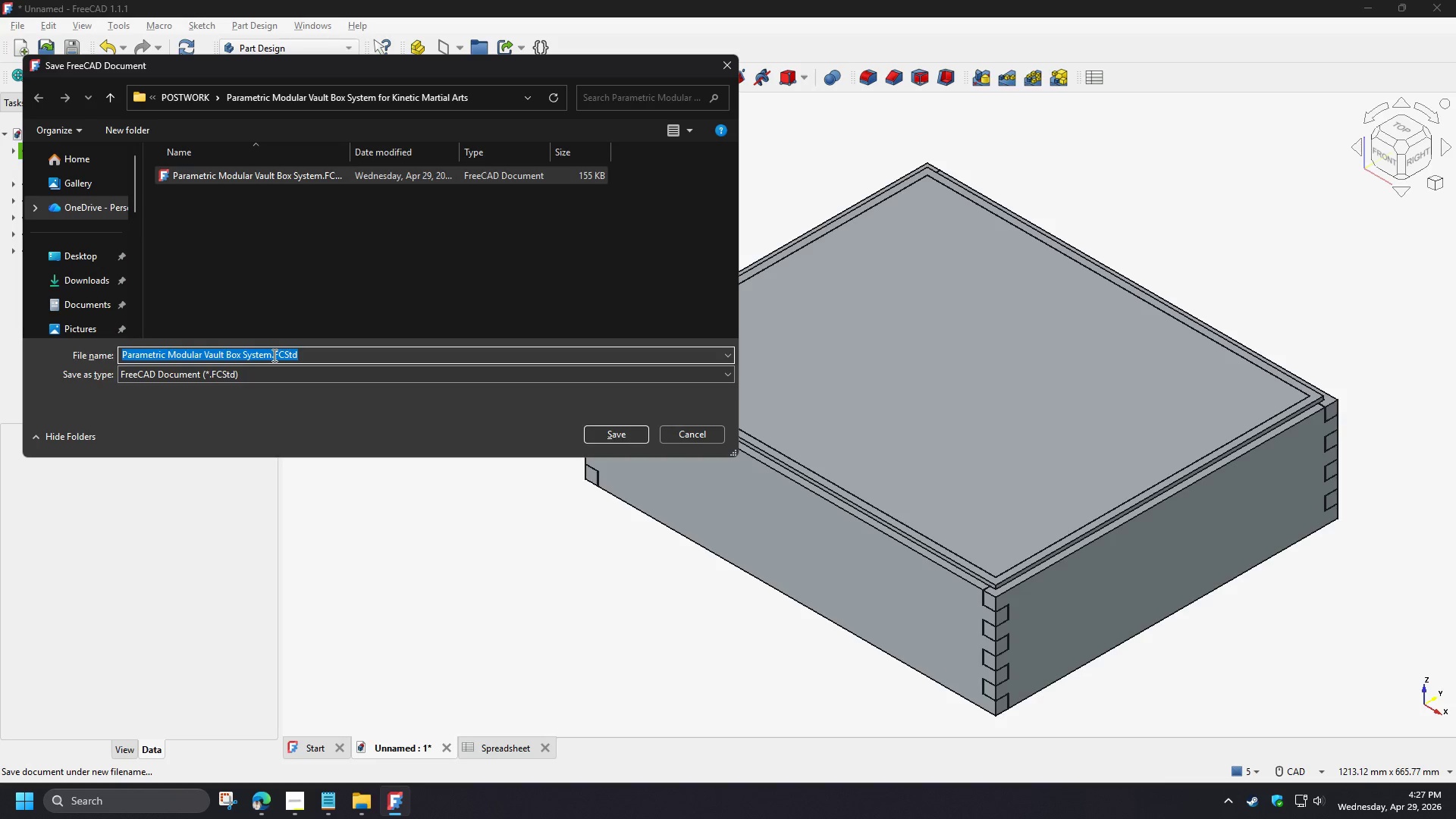 
left_click_drag(start_coordinate=[271, 354], to_coordinate=[321, 352])
 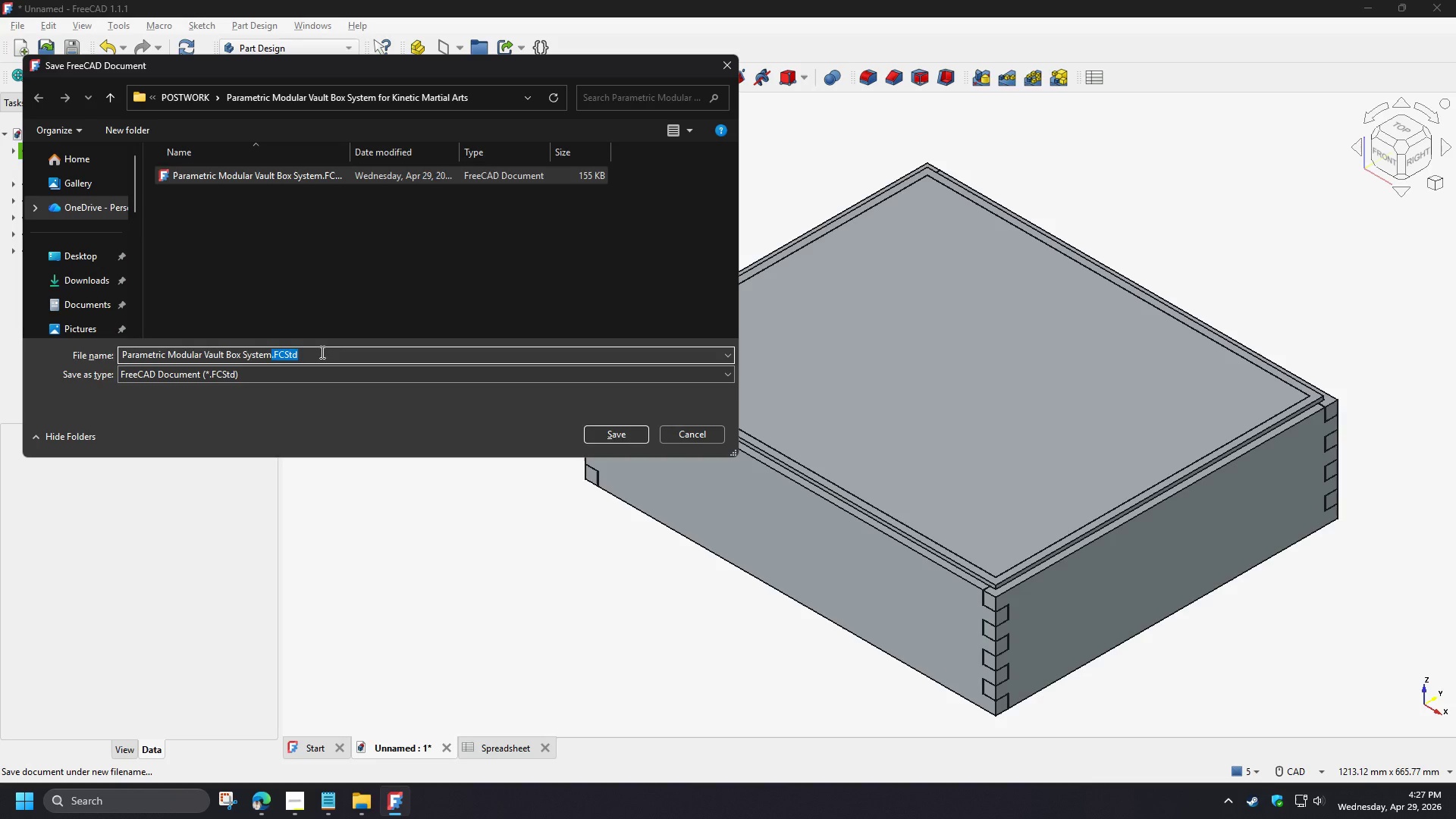 
key(Shift+ShiftRight)
 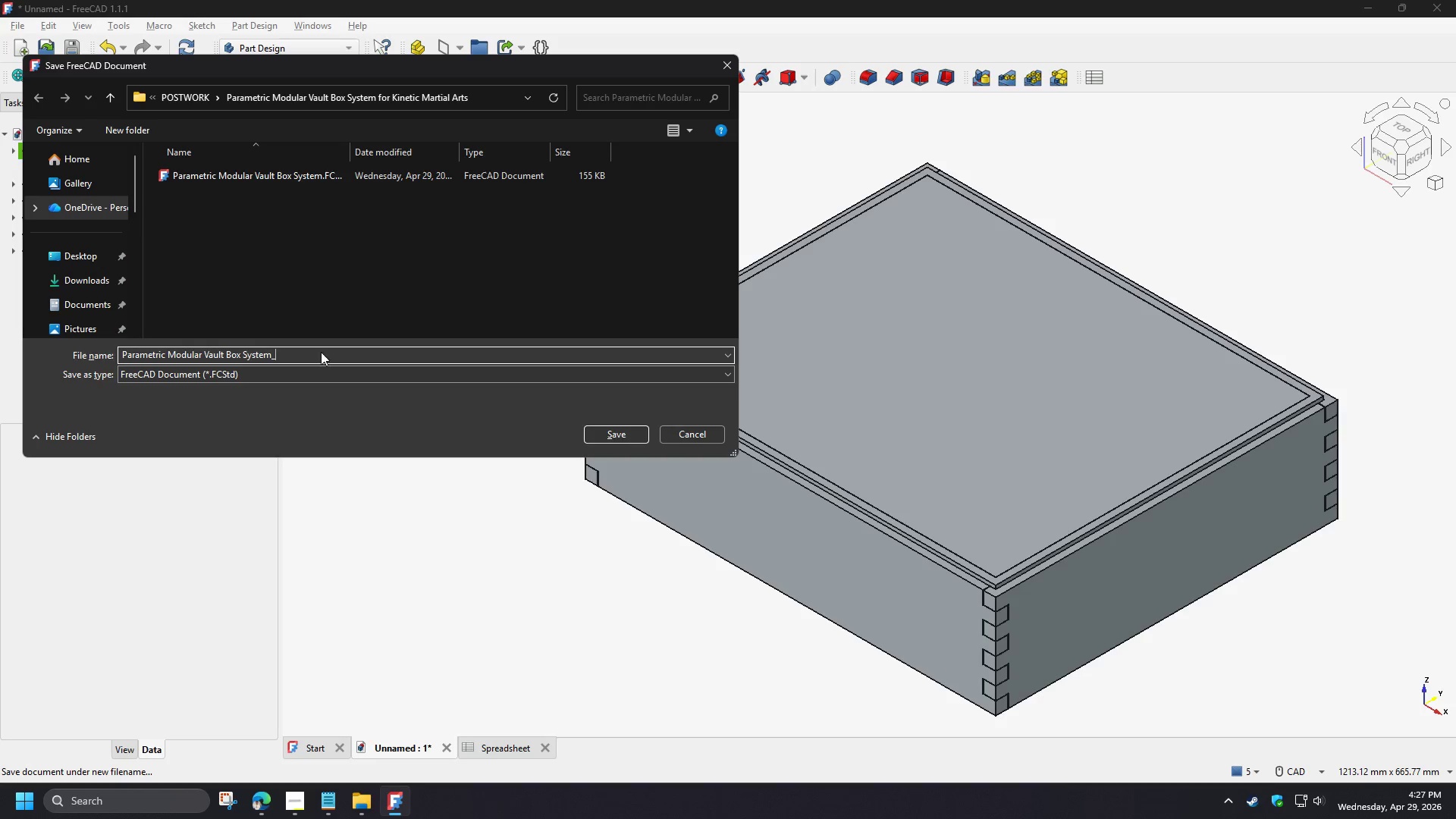 
key(Shift+Minus)
 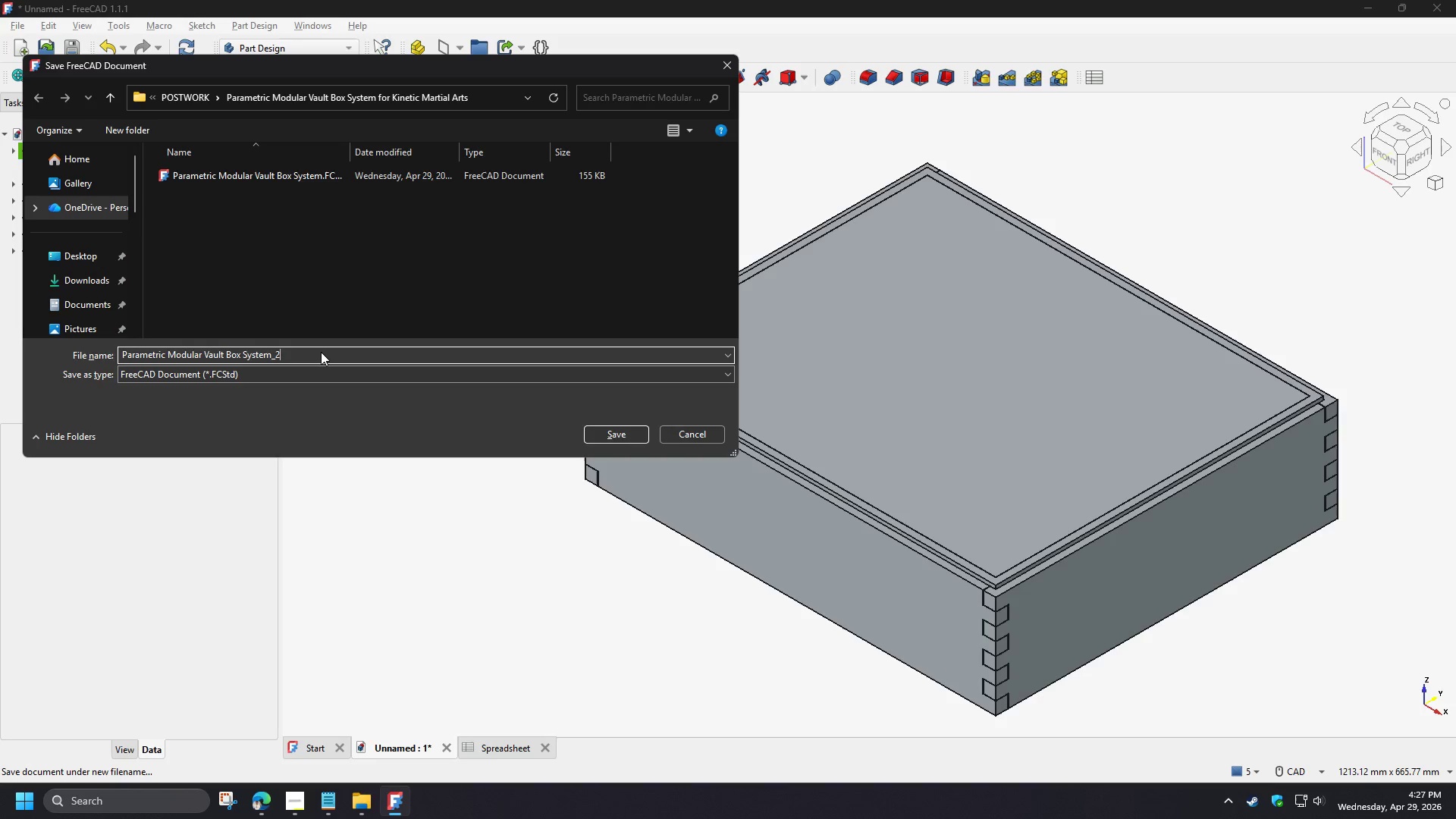 
key(2)
 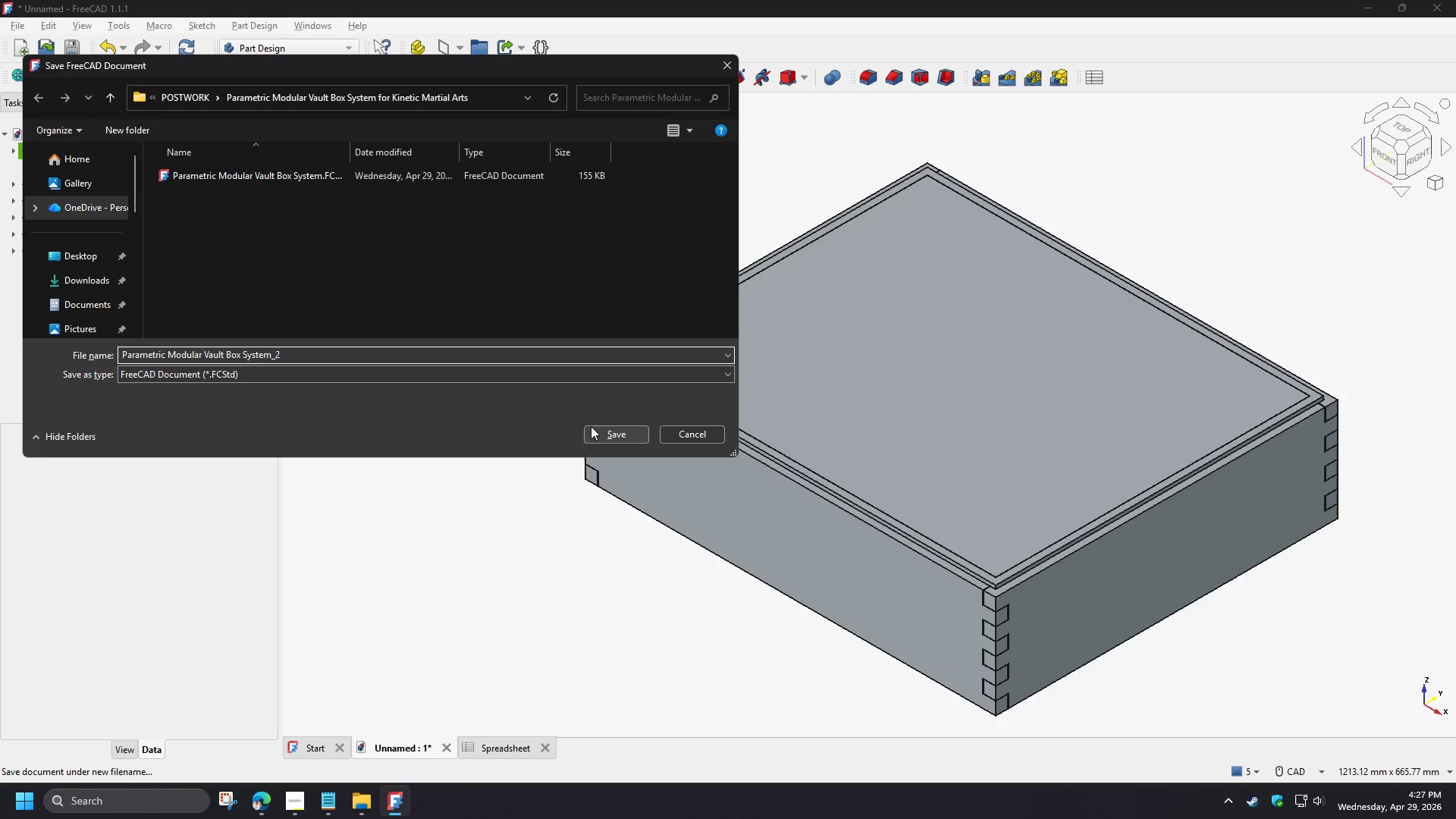 
left_click([601, 438])
 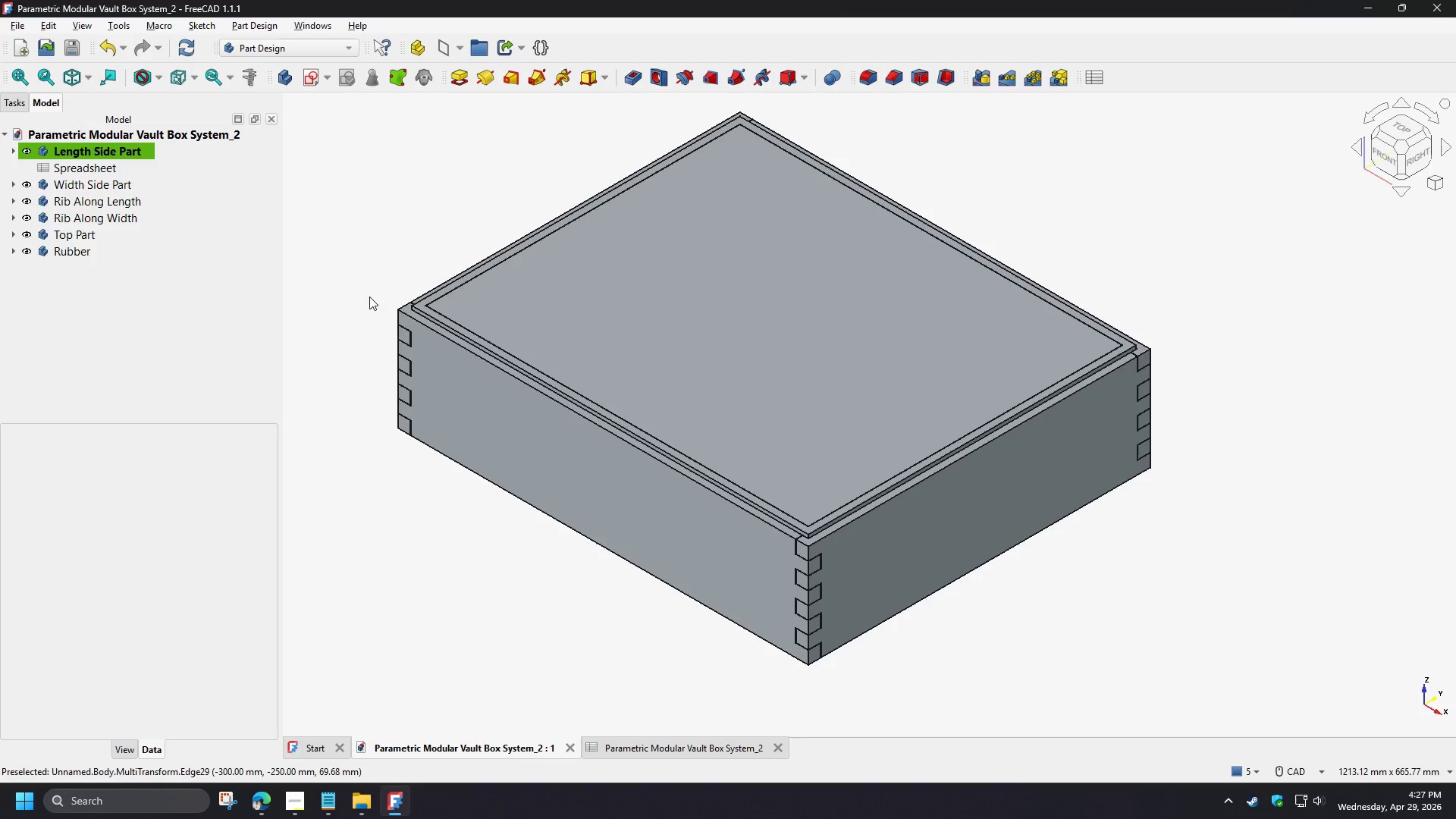 
wait(7.61)
 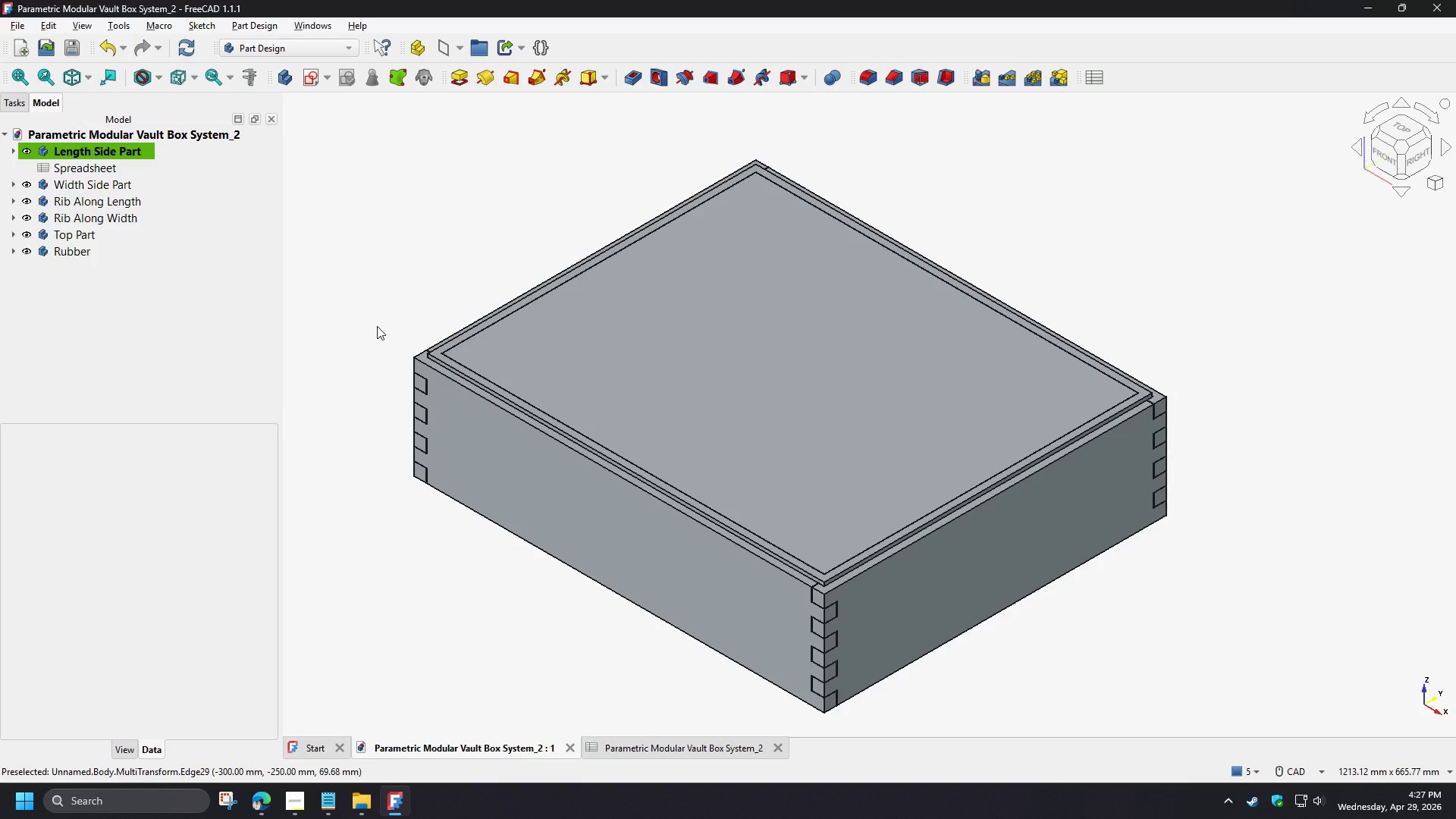 
left_click([626, 743])
 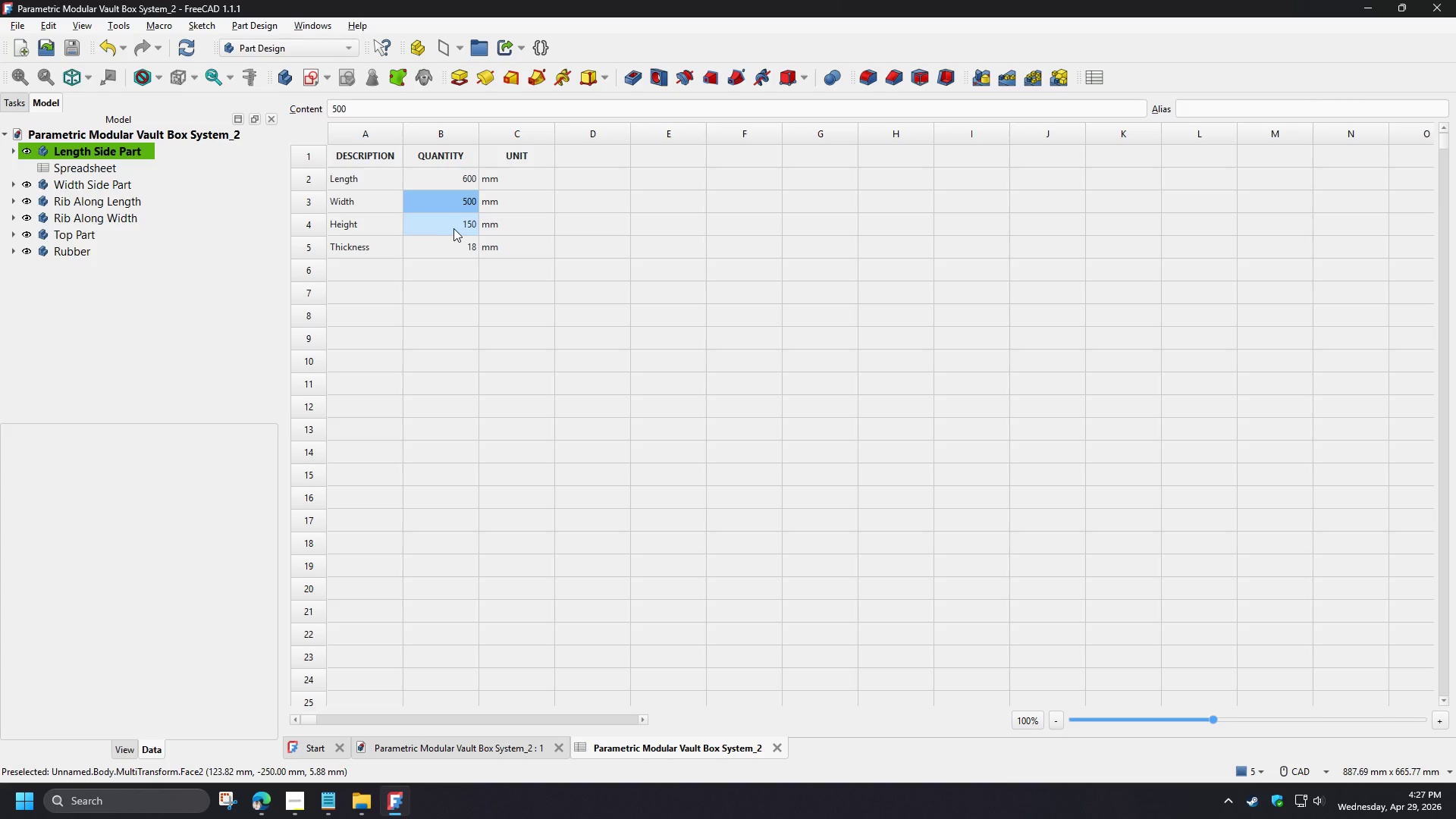 
left_click([457, 178])
 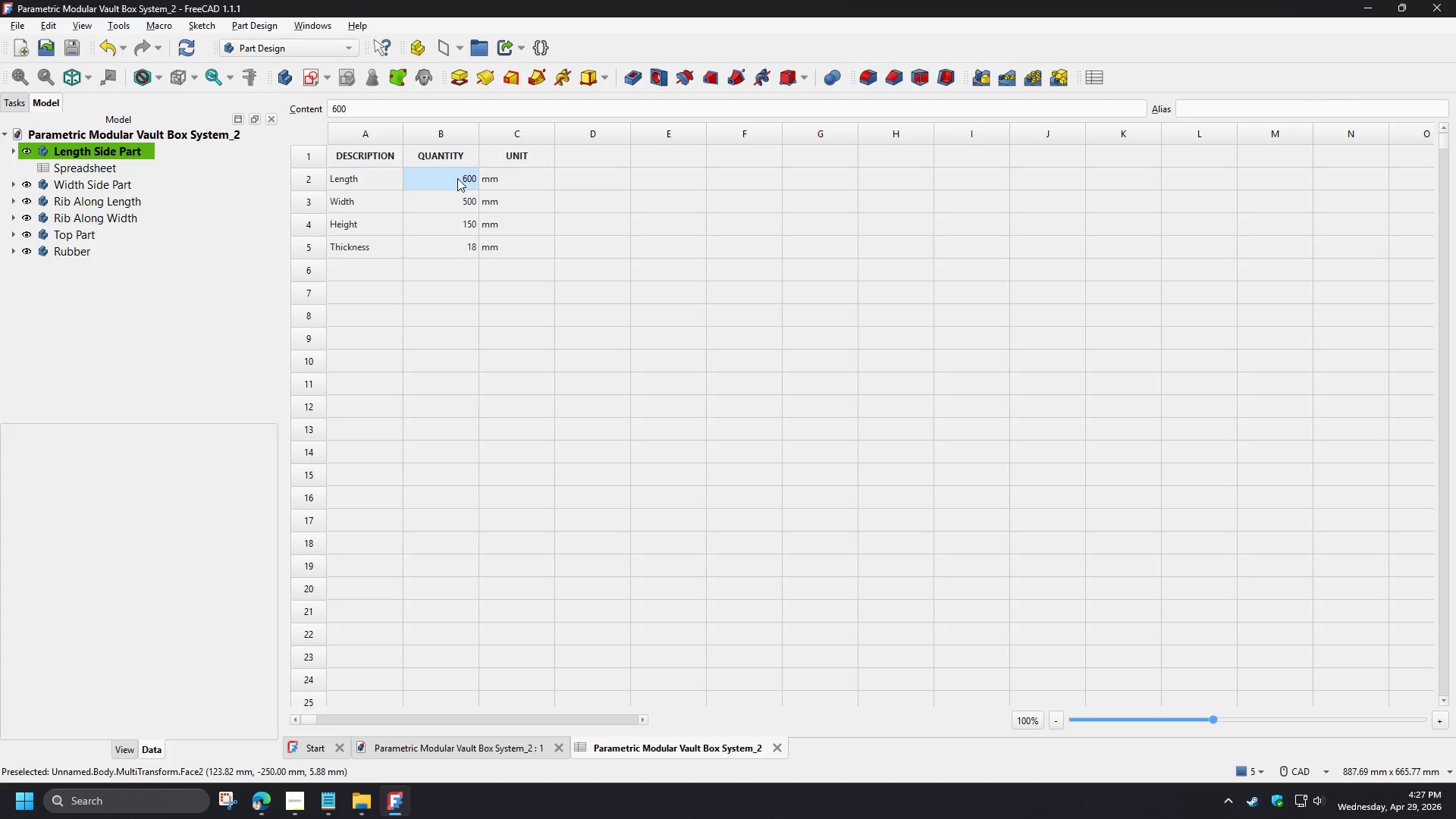 
key(Numpad5)
 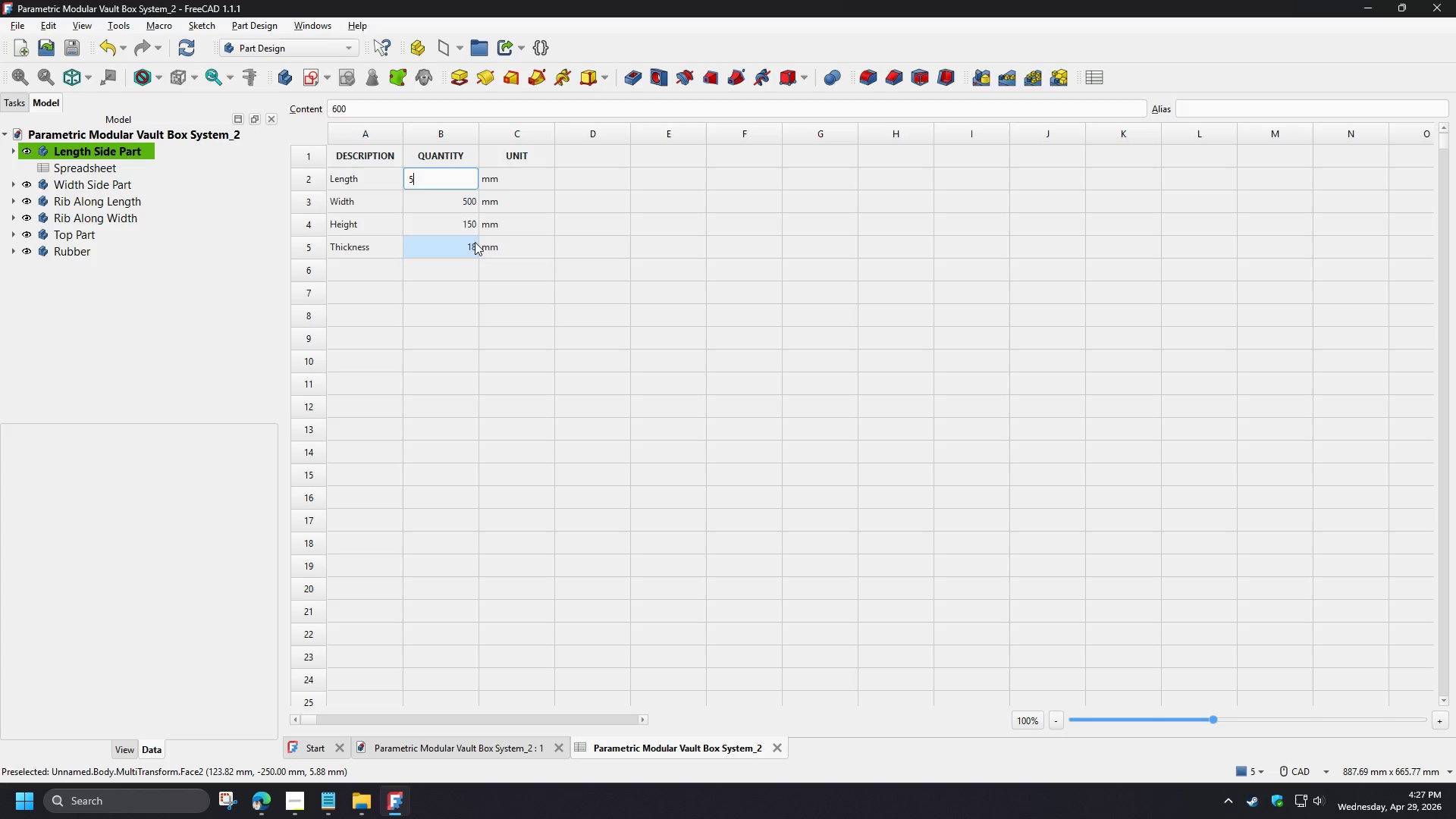 
key(Numpad0)
 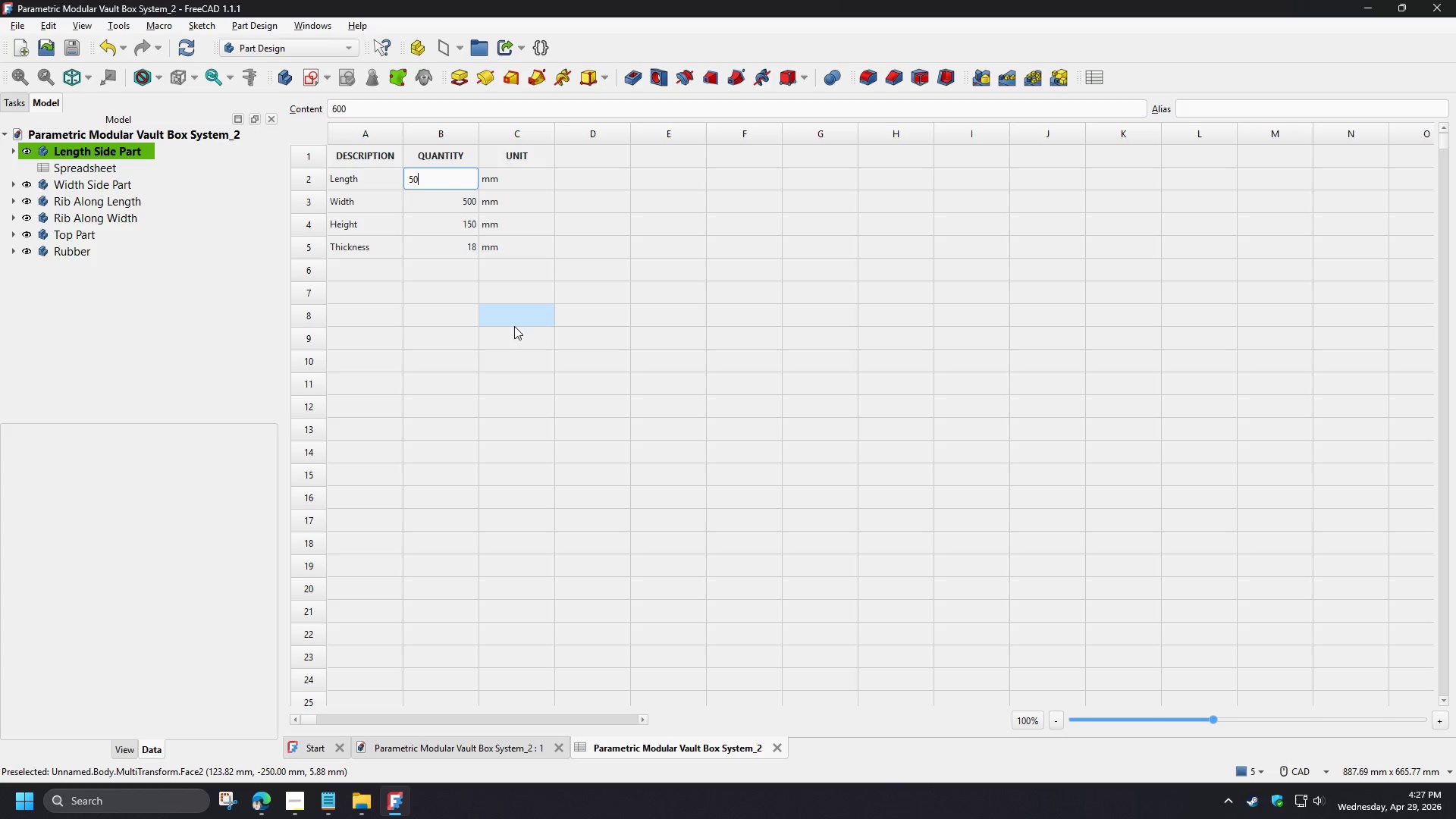 
key(Numpad0)
 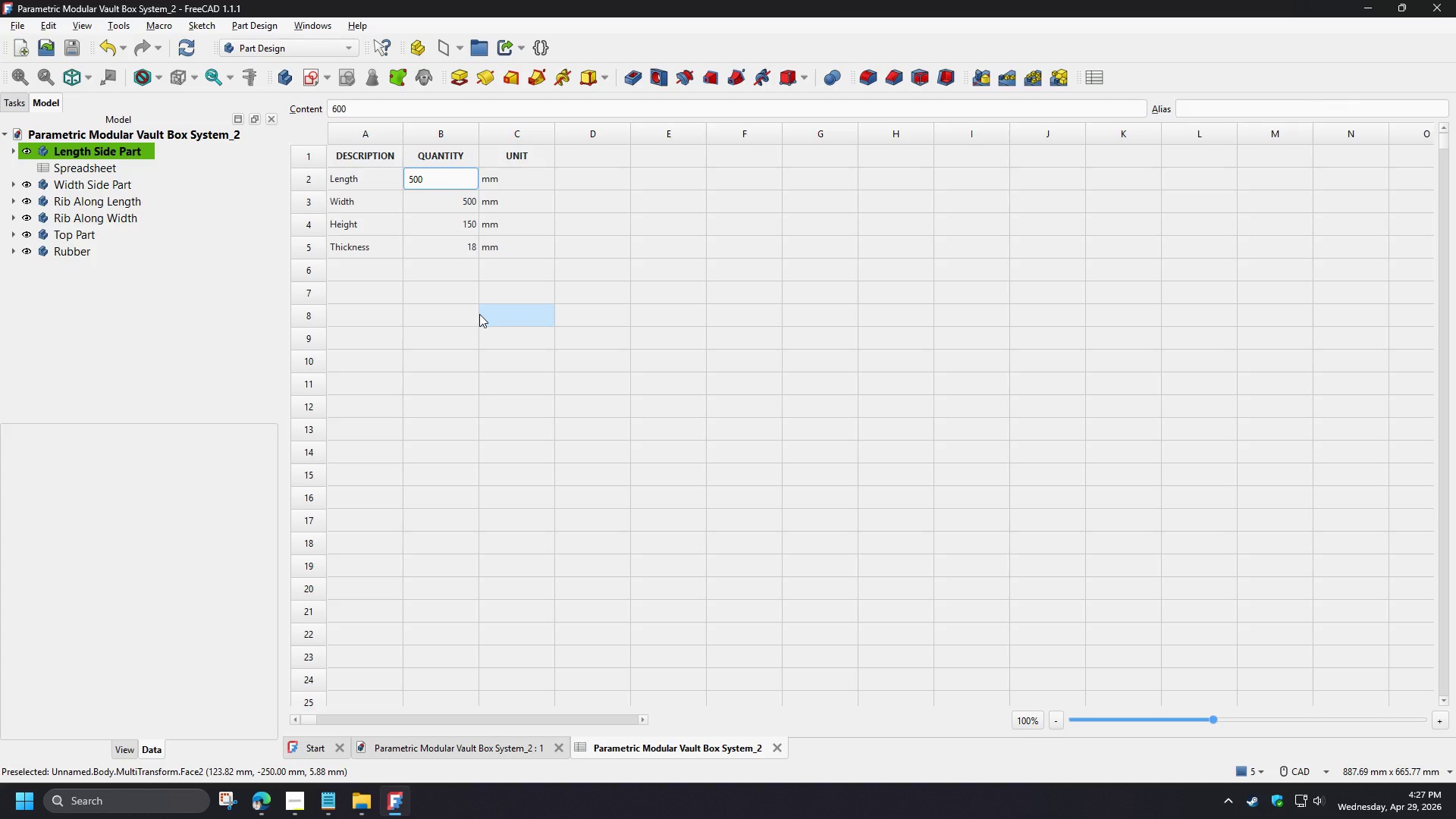 
left_click([479, 314])
 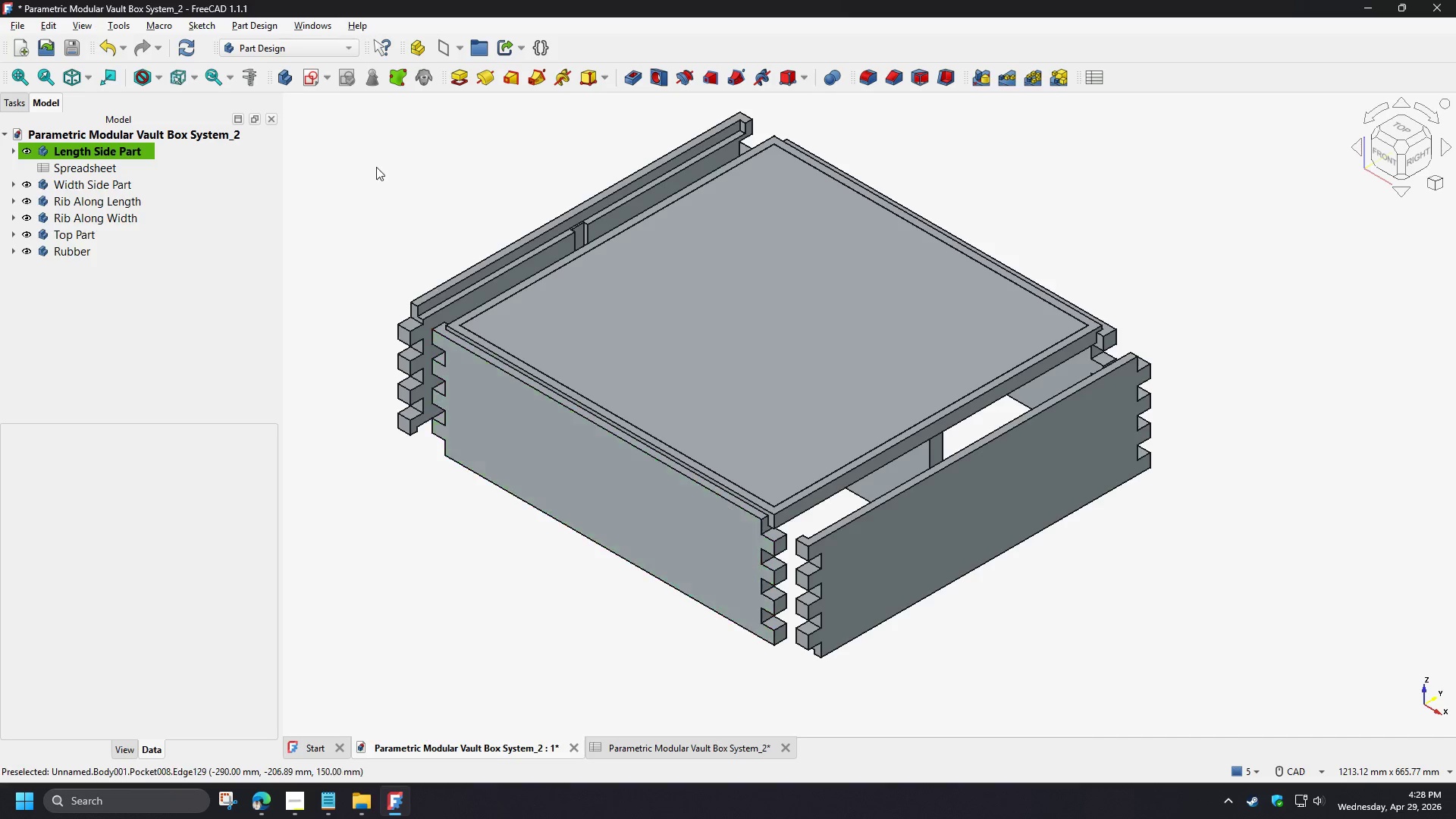 
wait(5.12)
 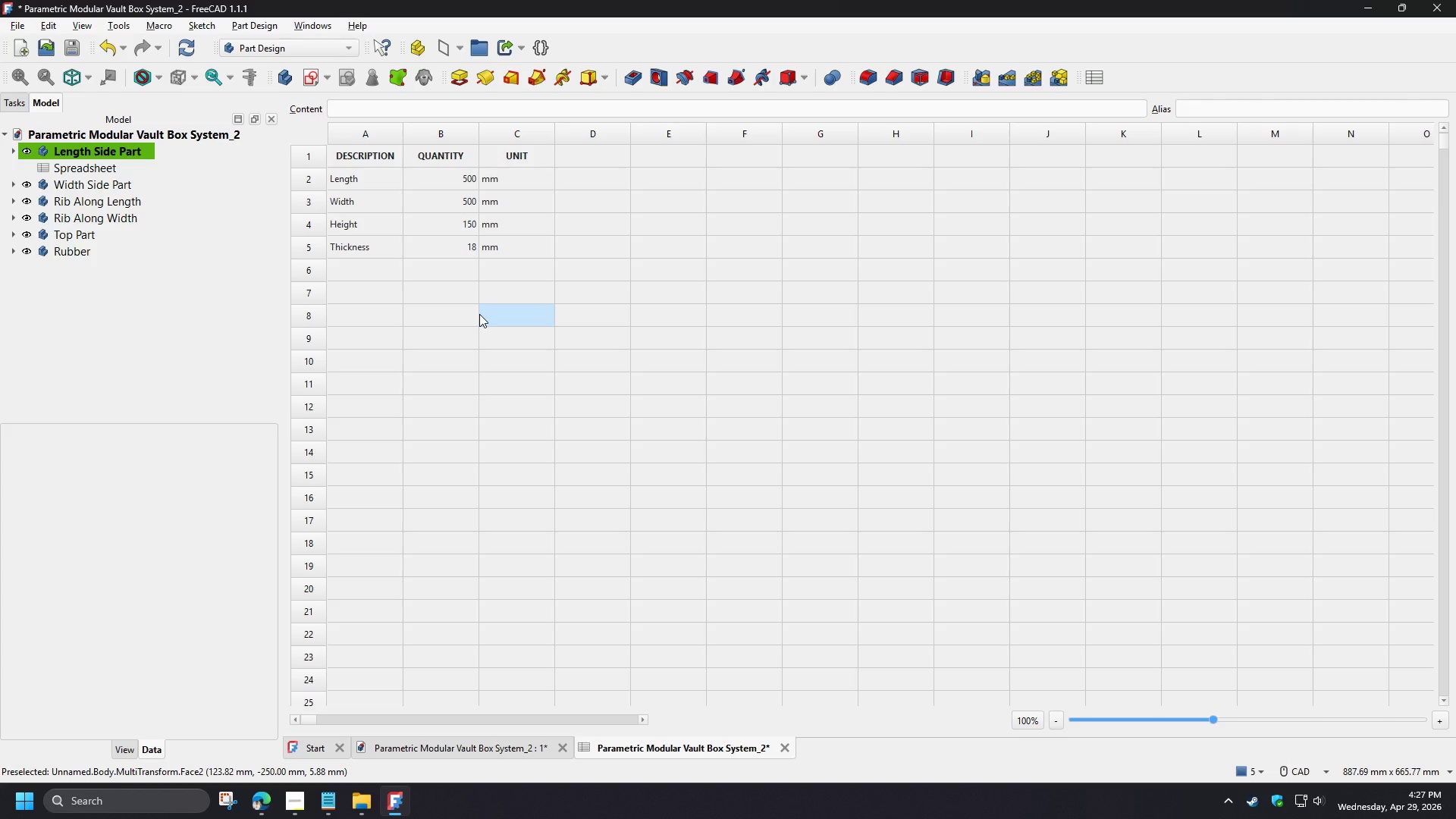 
left_click([193, 53])
 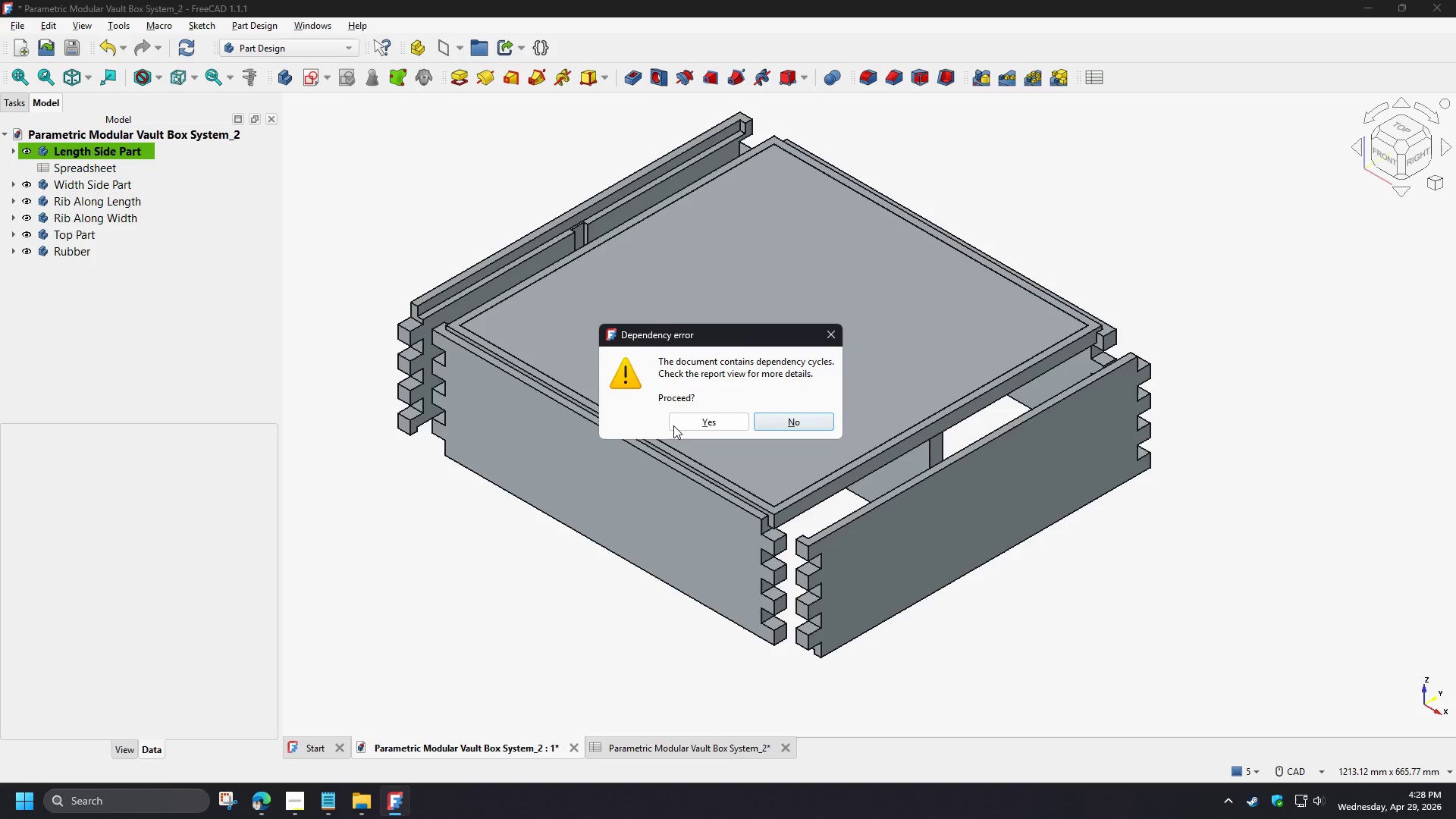 
left_click([686, 424])
 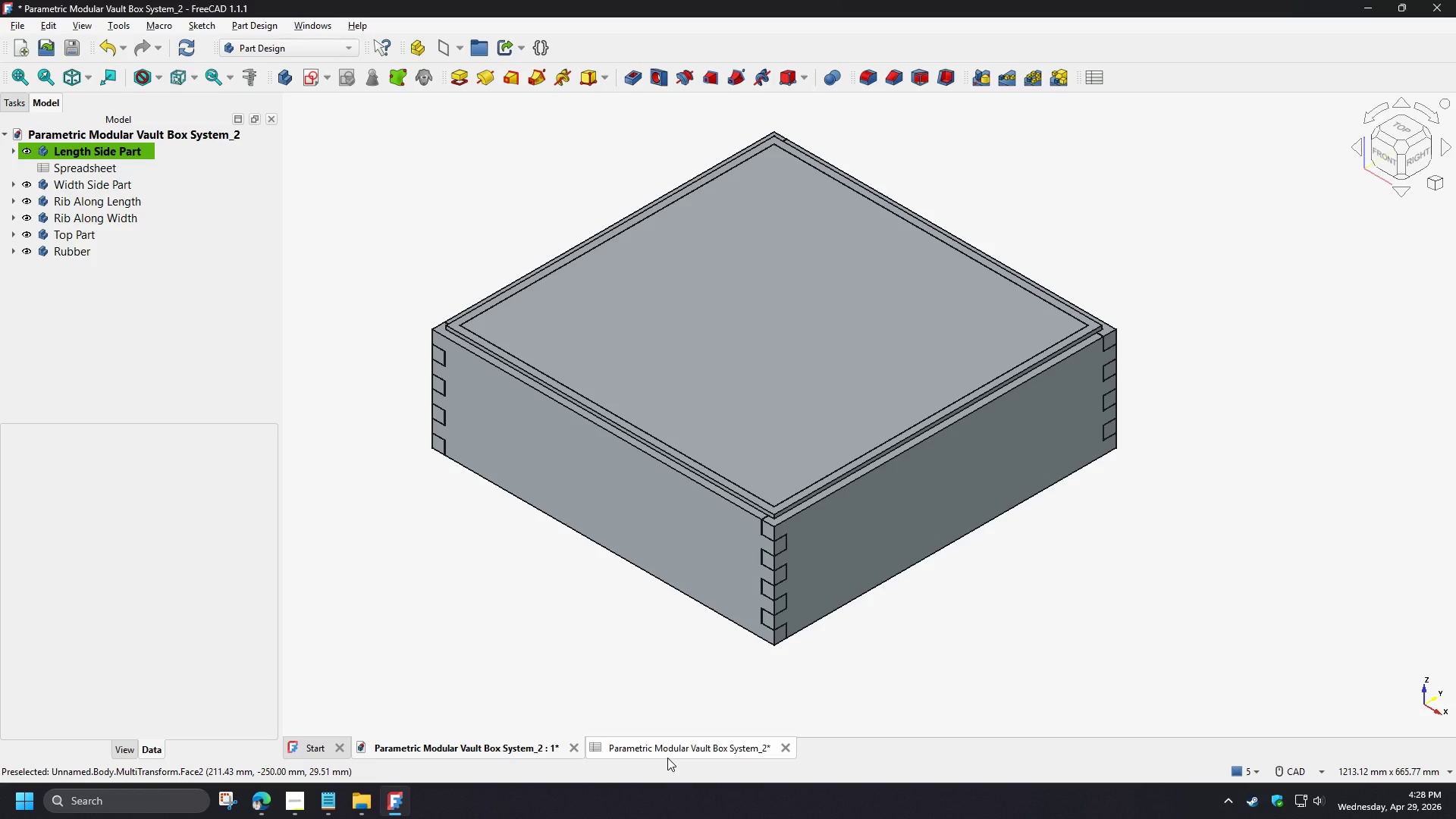 
wait(11.31)
 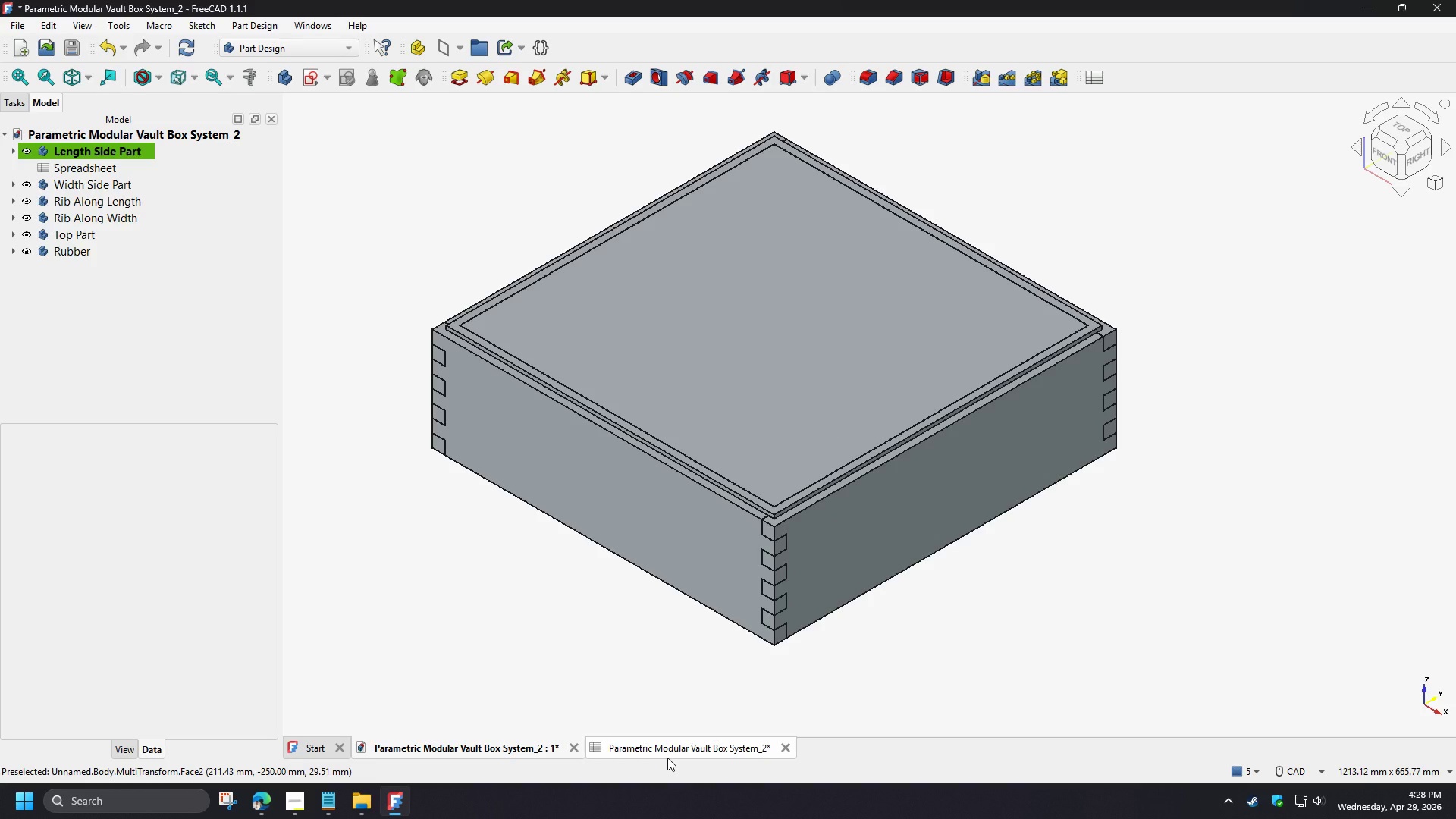 
scroll: coordinate [726, 505], scroll_direction: up, amount: 2.0
 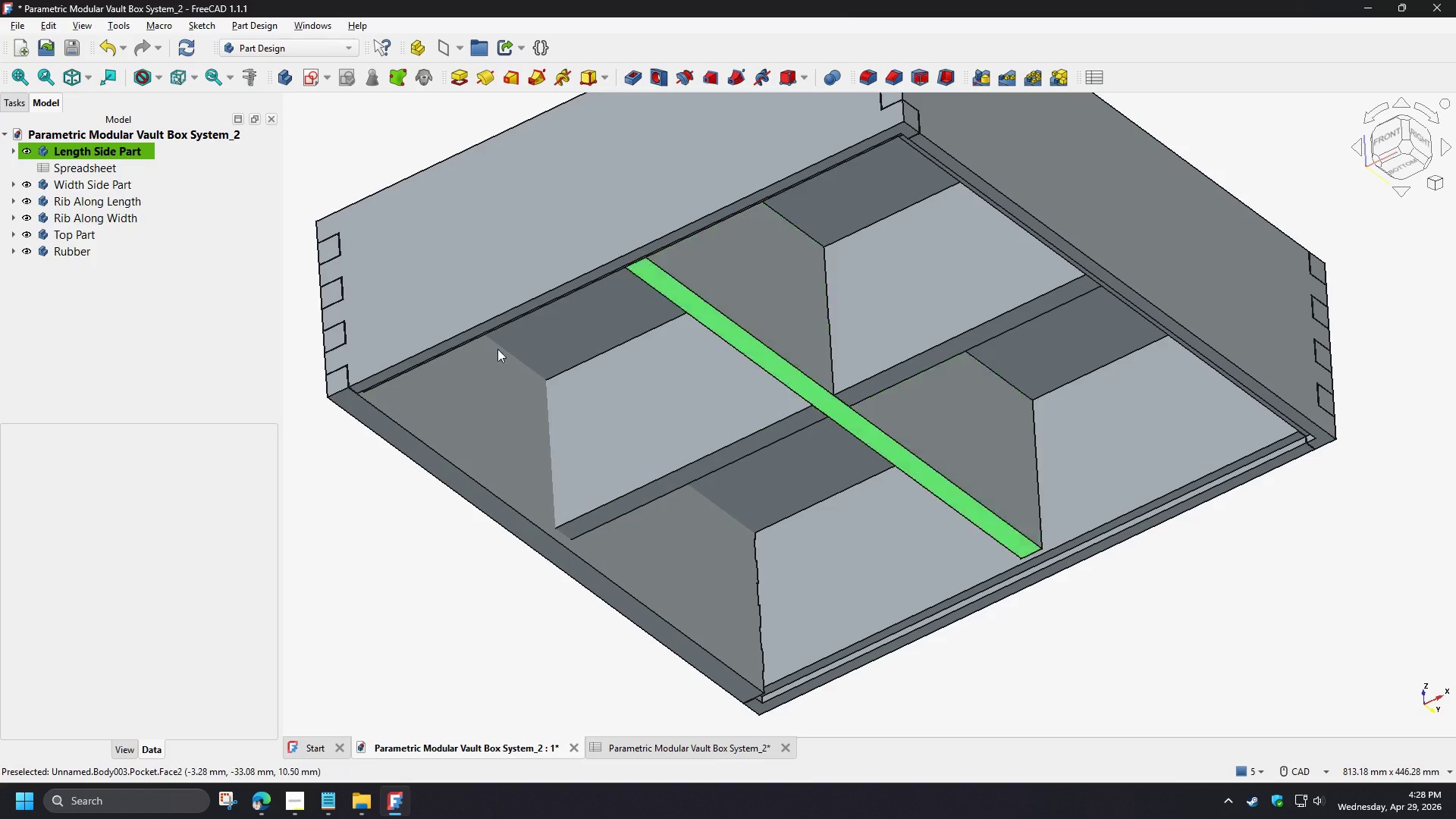 
left_click([190, 49])
 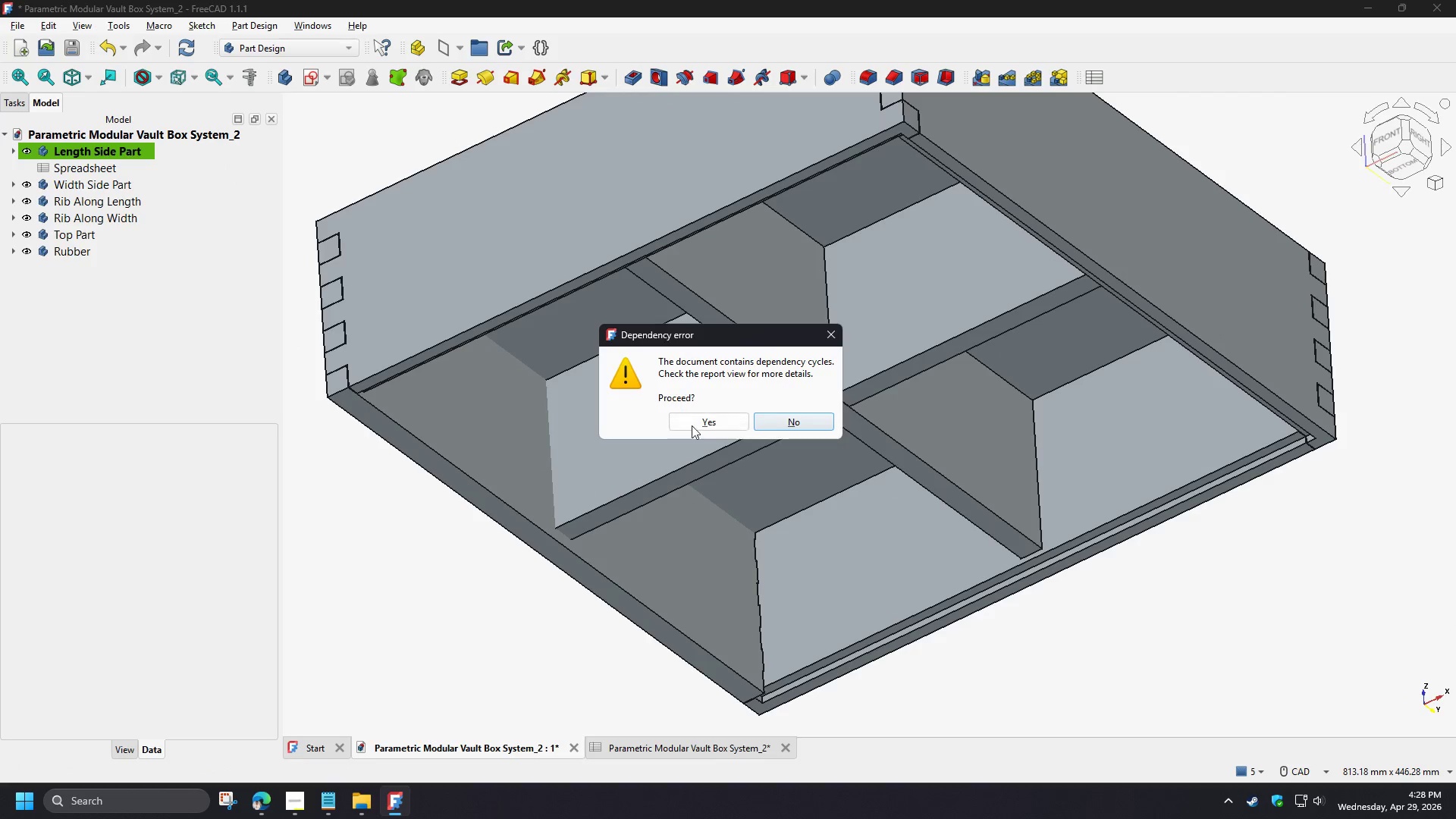 
left_click([701, 421])
 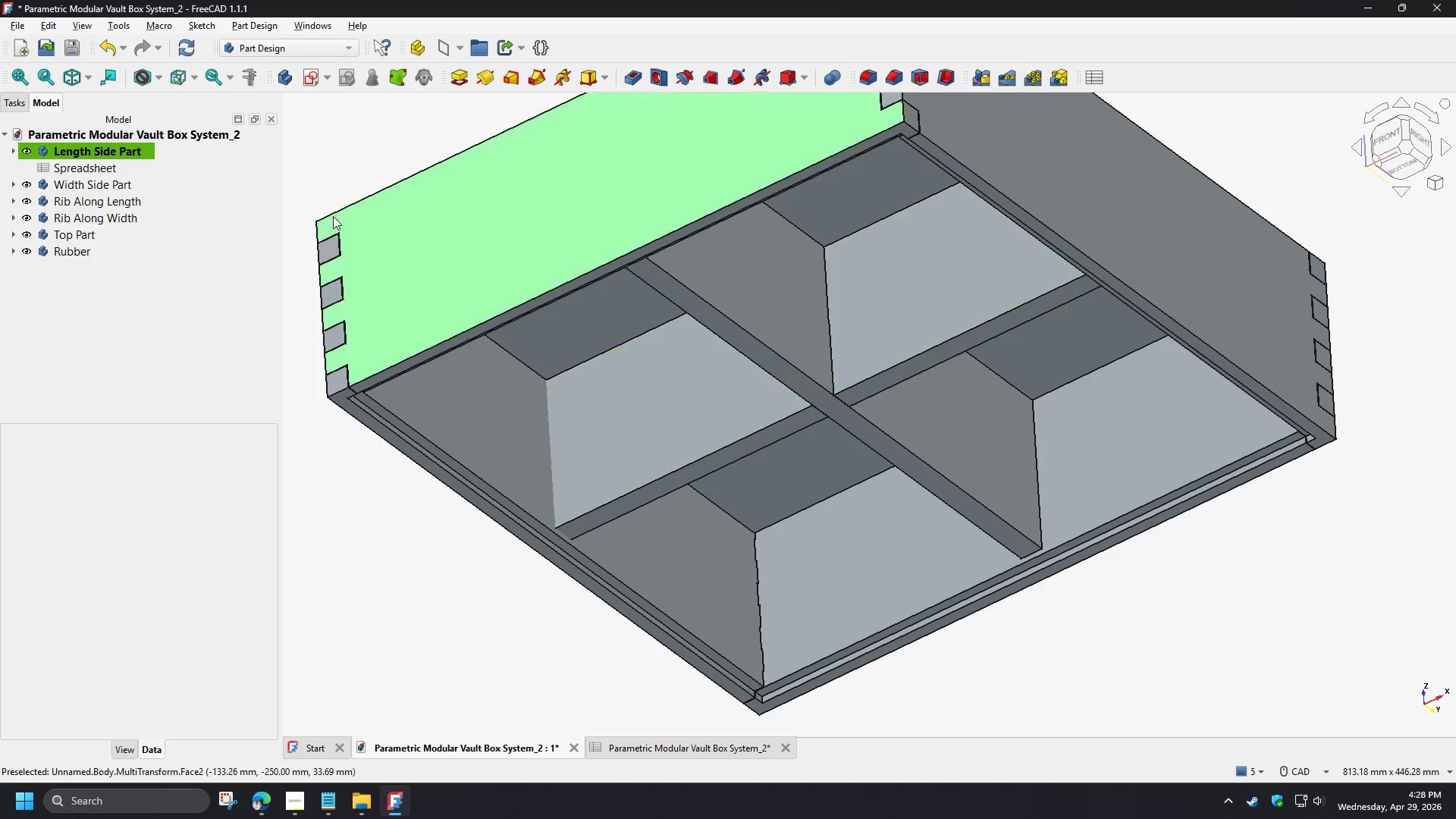 
left_click([193, 51])
 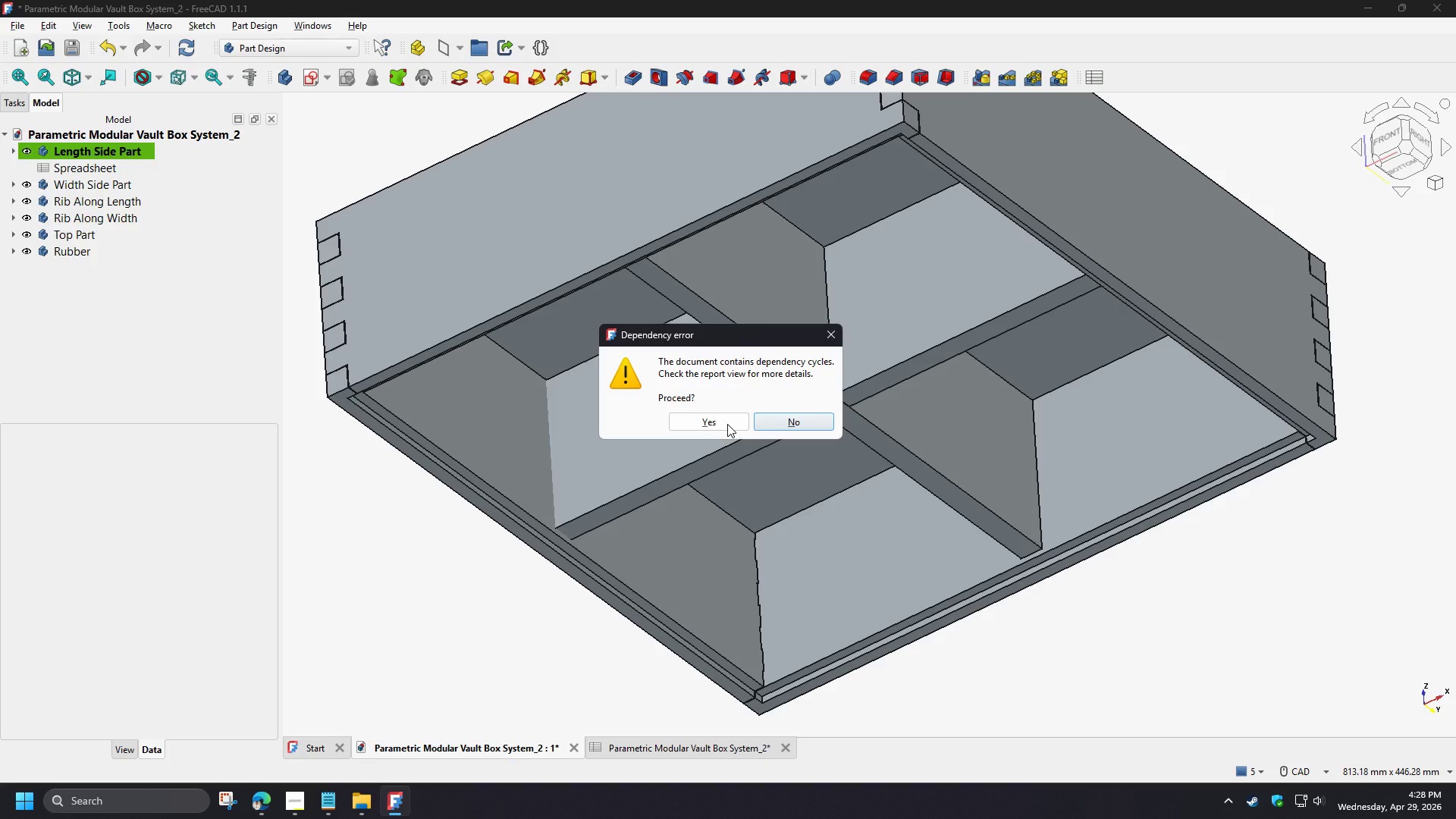 
left_click([727, 424])
 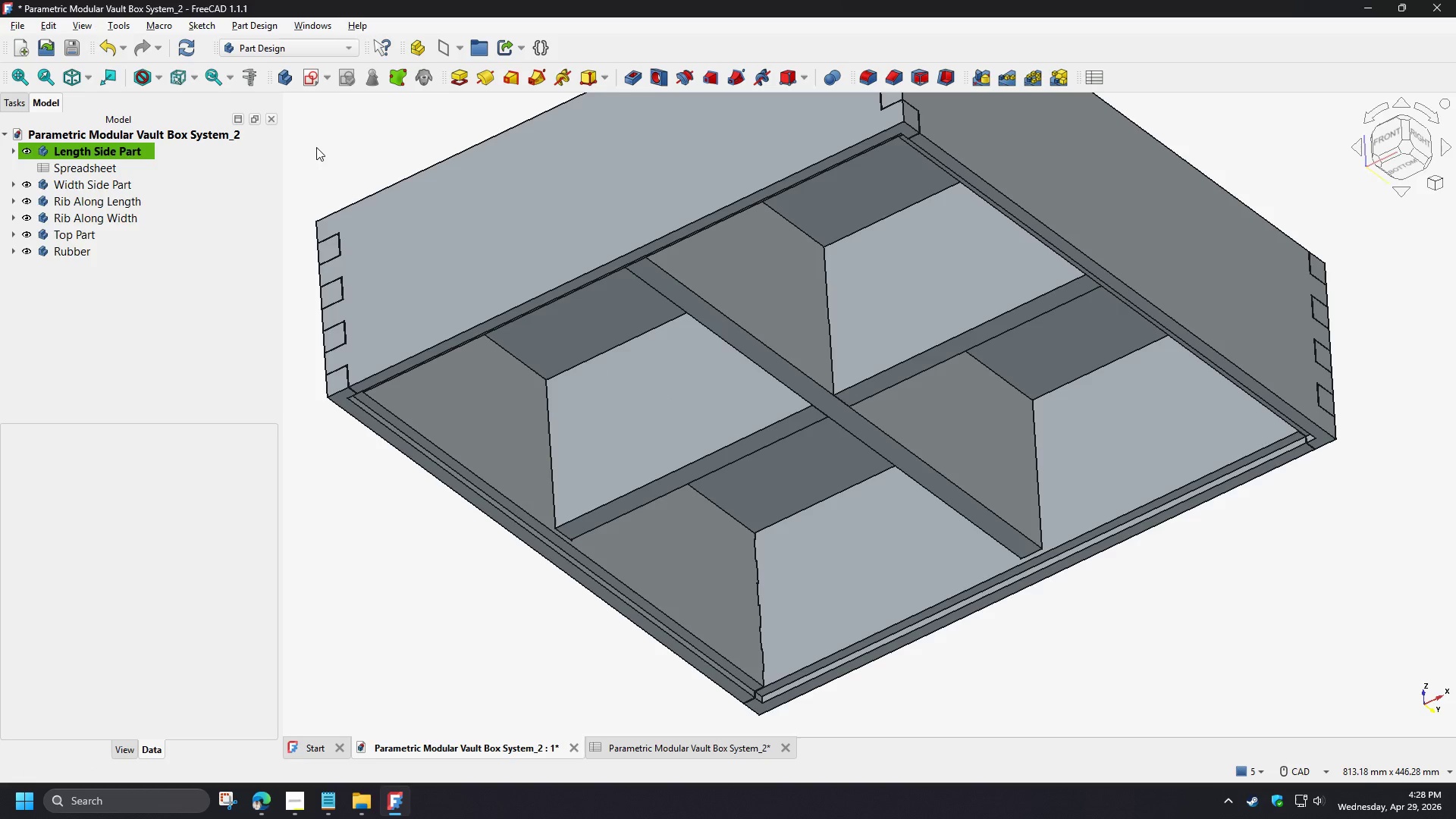 
left_click([187, 52])
 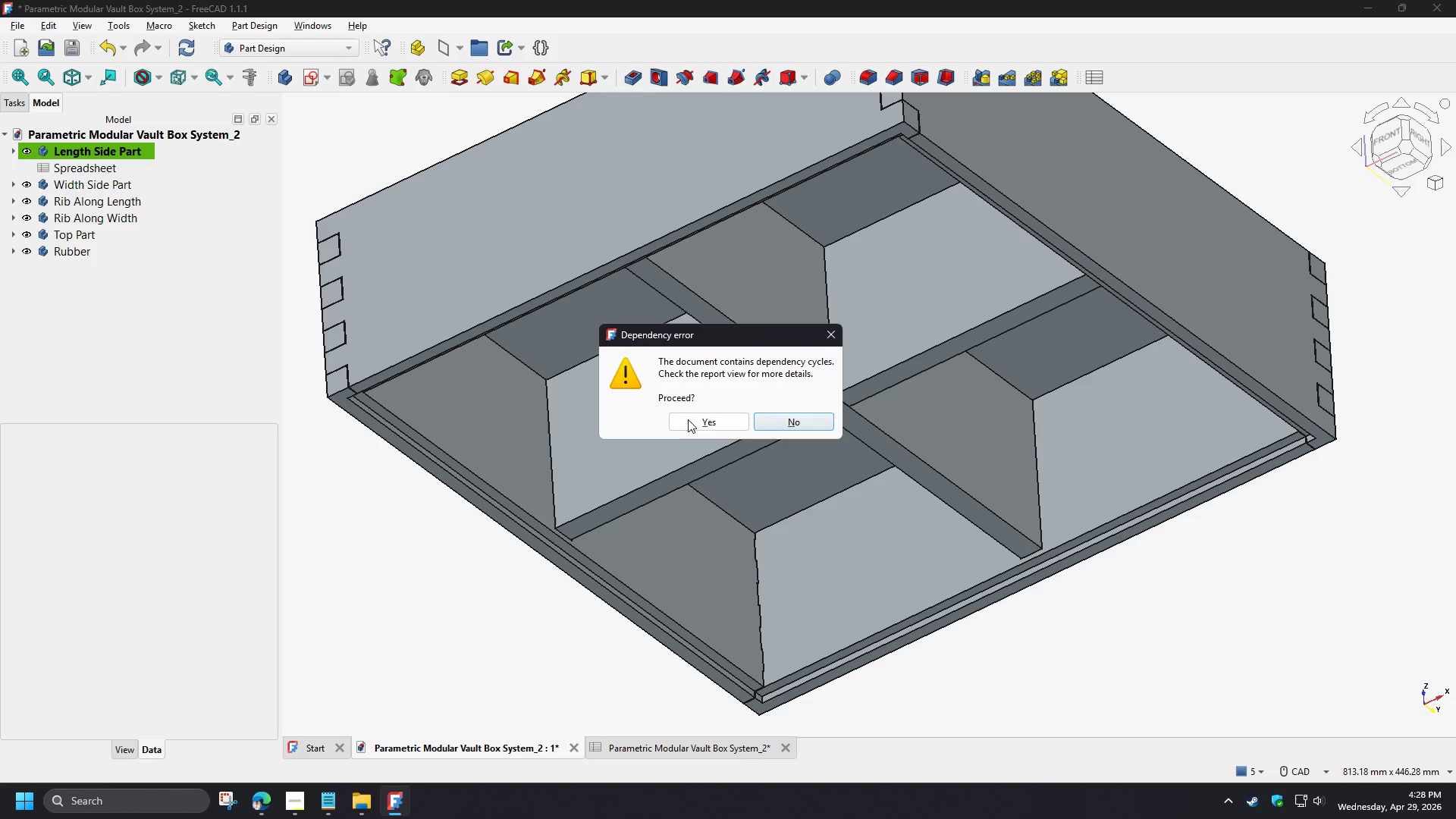 
left_click([693, 423])
 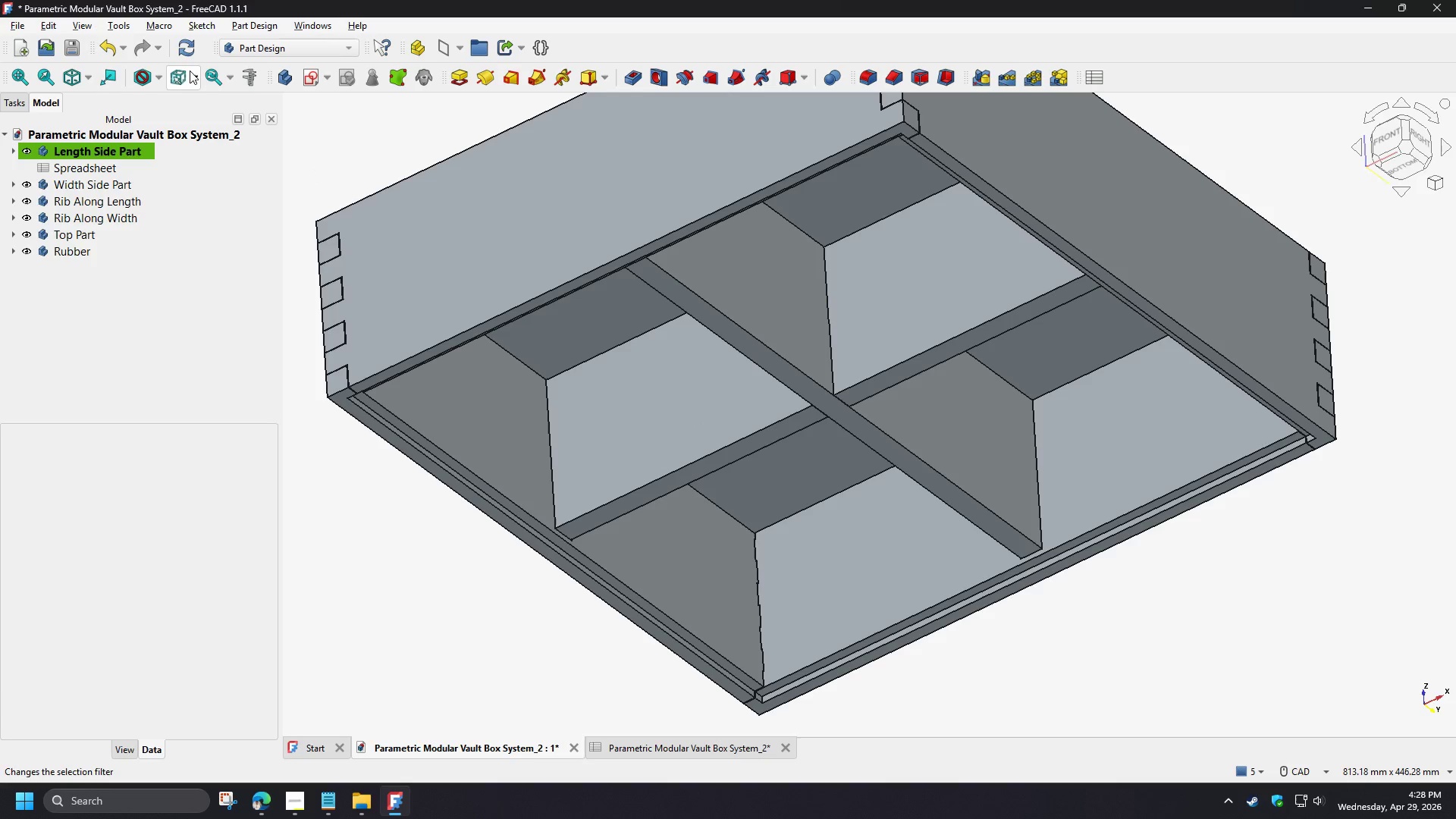 
left_click([189, 48])
 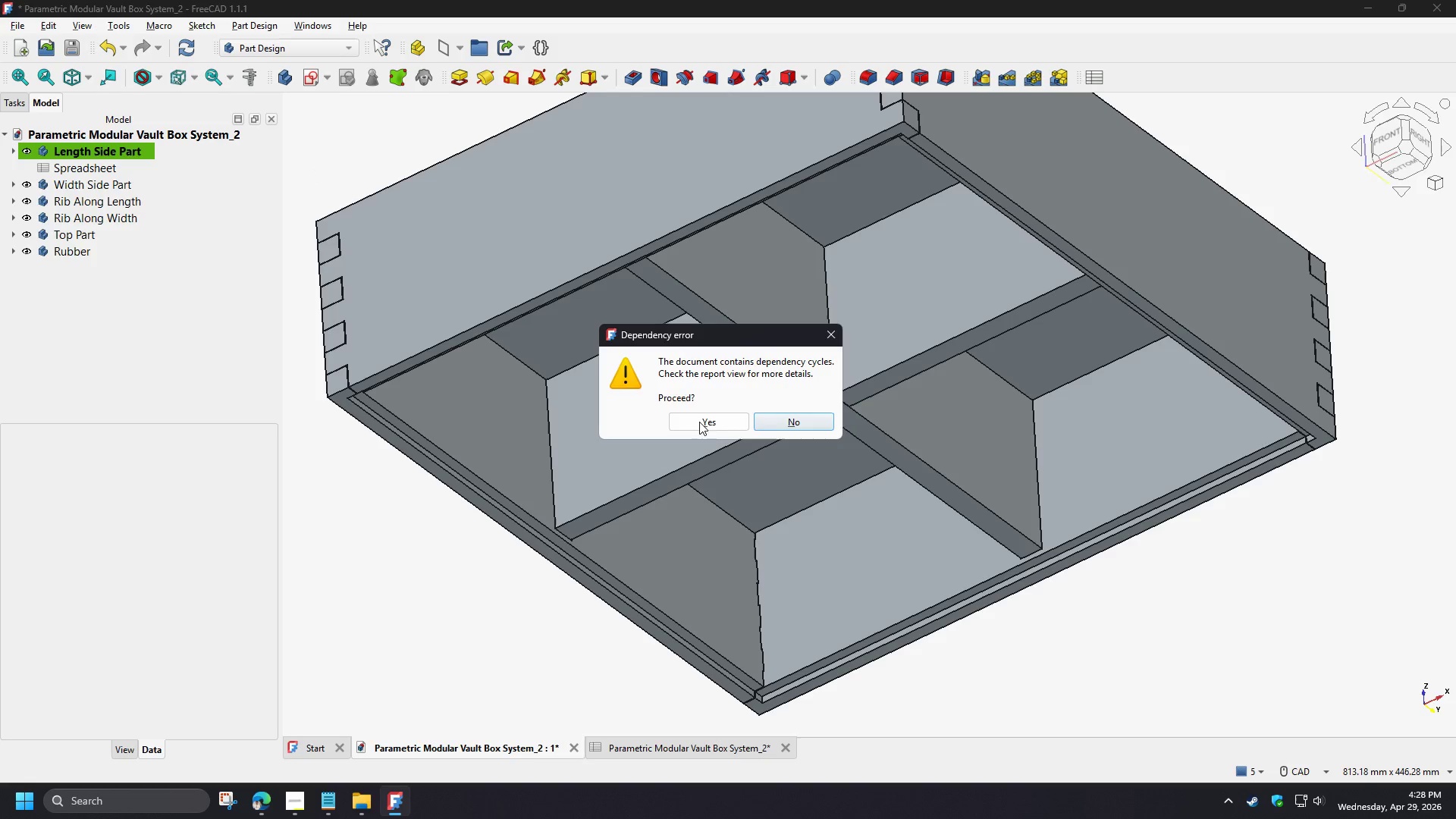 
left_click([713, 423])
 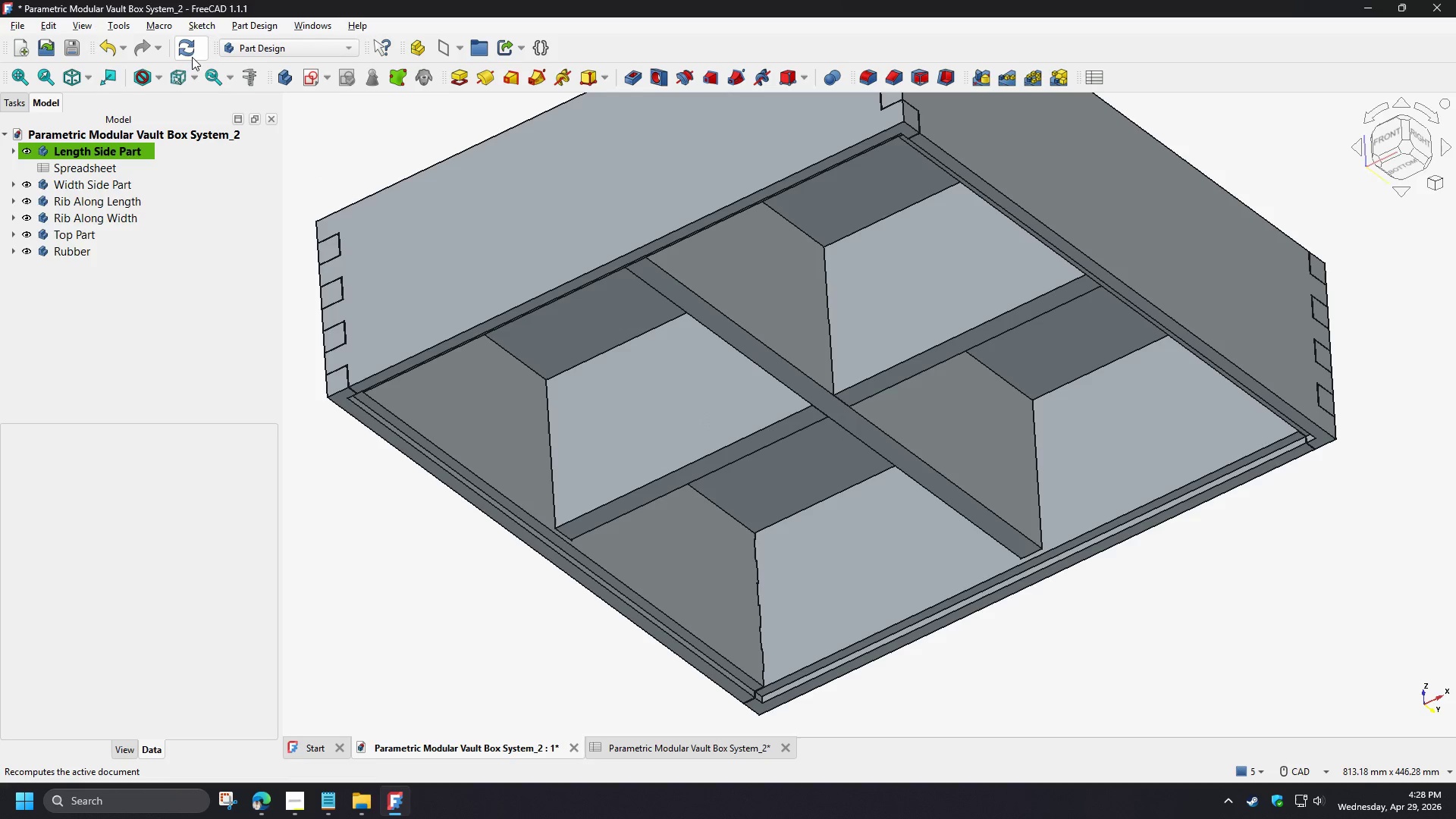 
left_click([189, 53])
 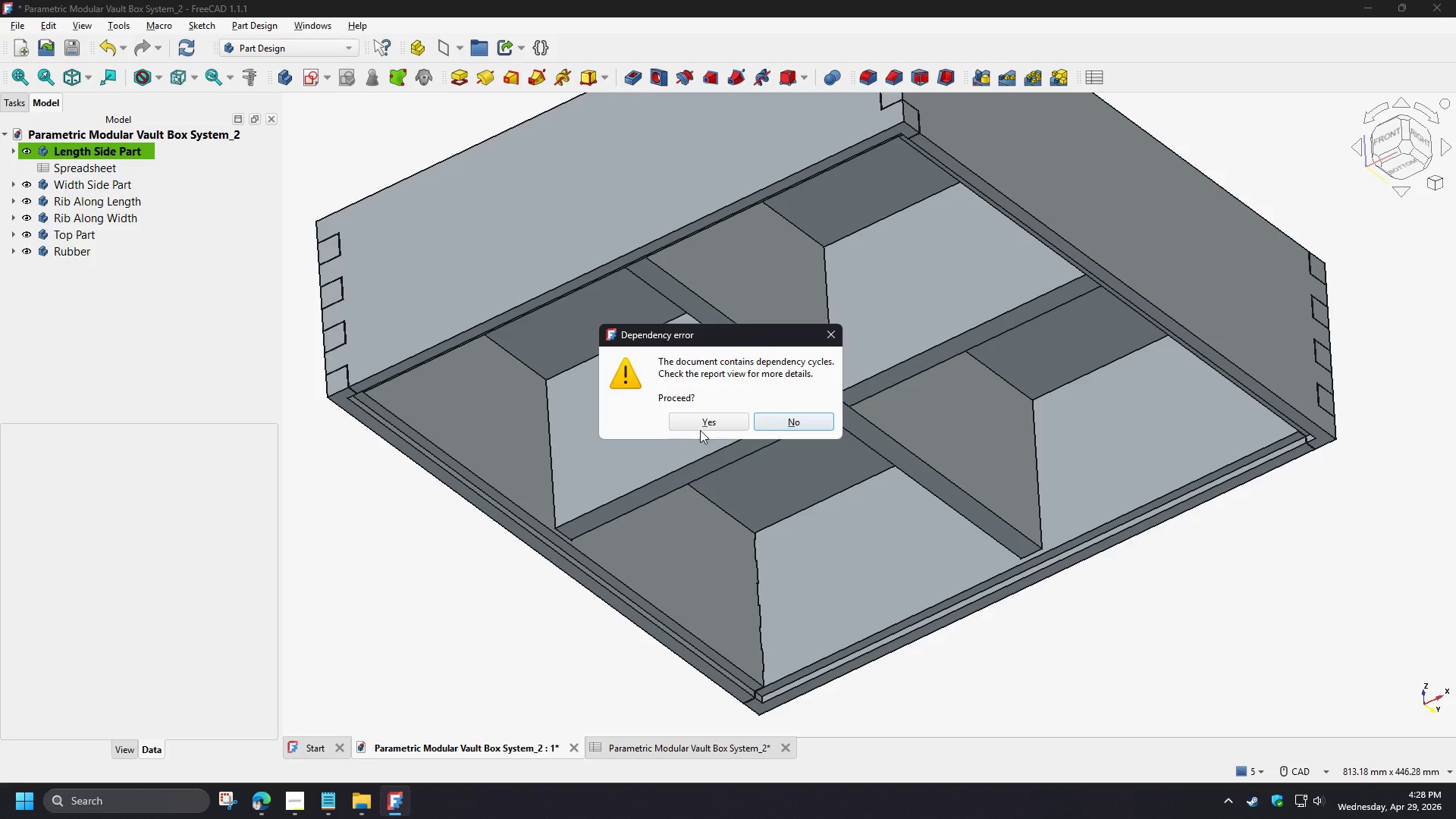 
left_click([703, 425])
 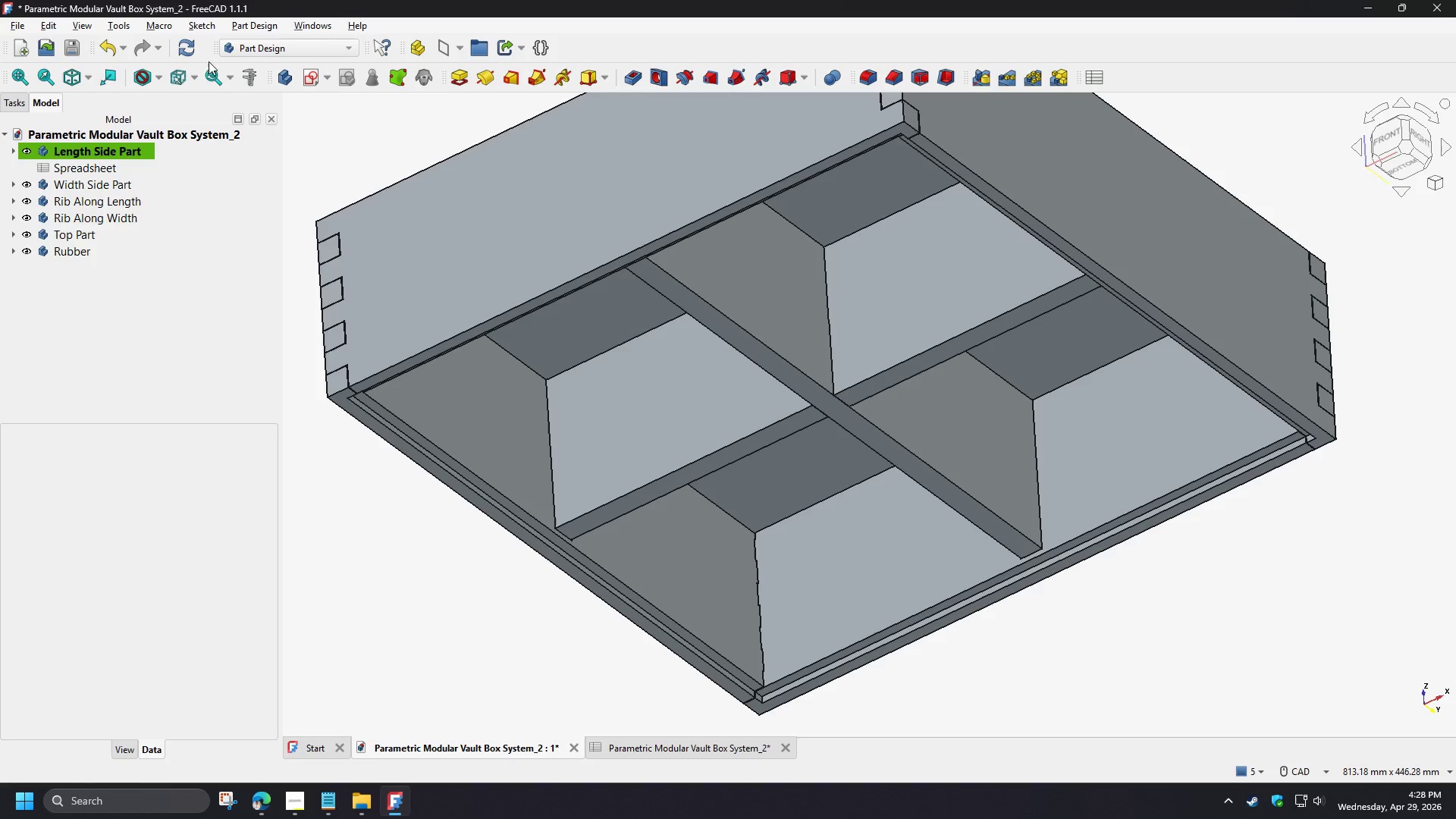 
left_click([188, 50])
 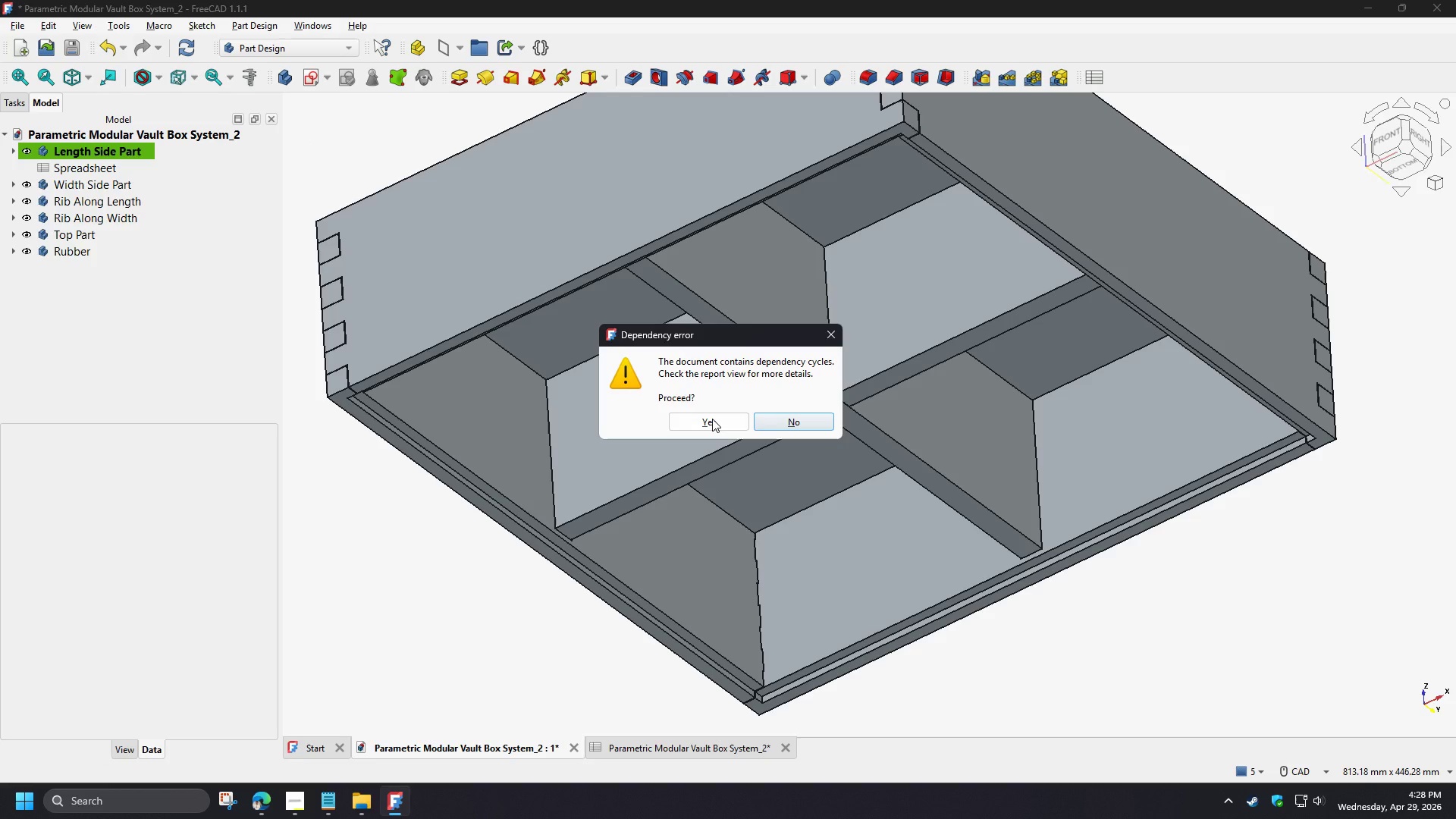 
left_click([712, 419])
 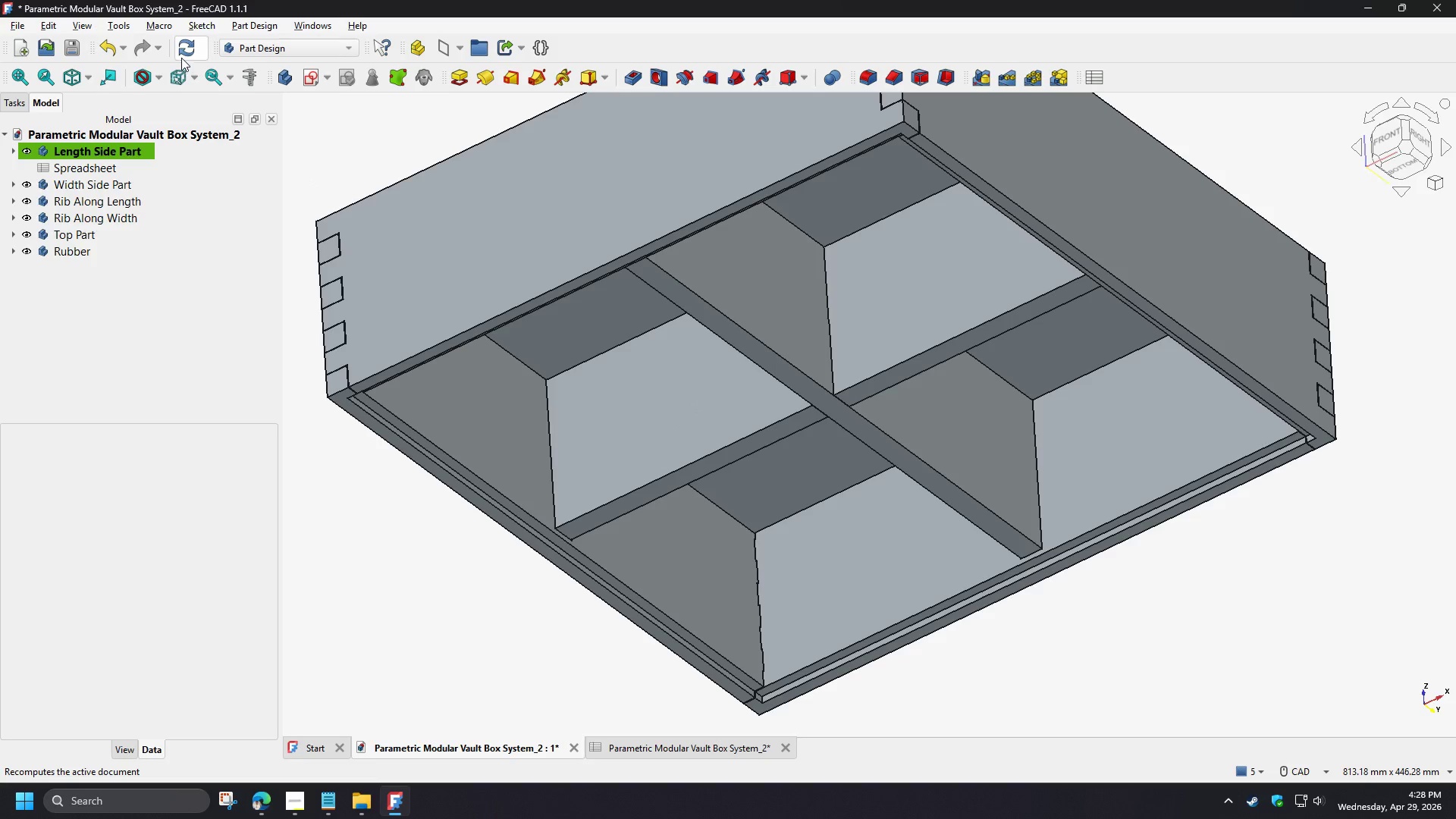 
left_click([185, 52])
 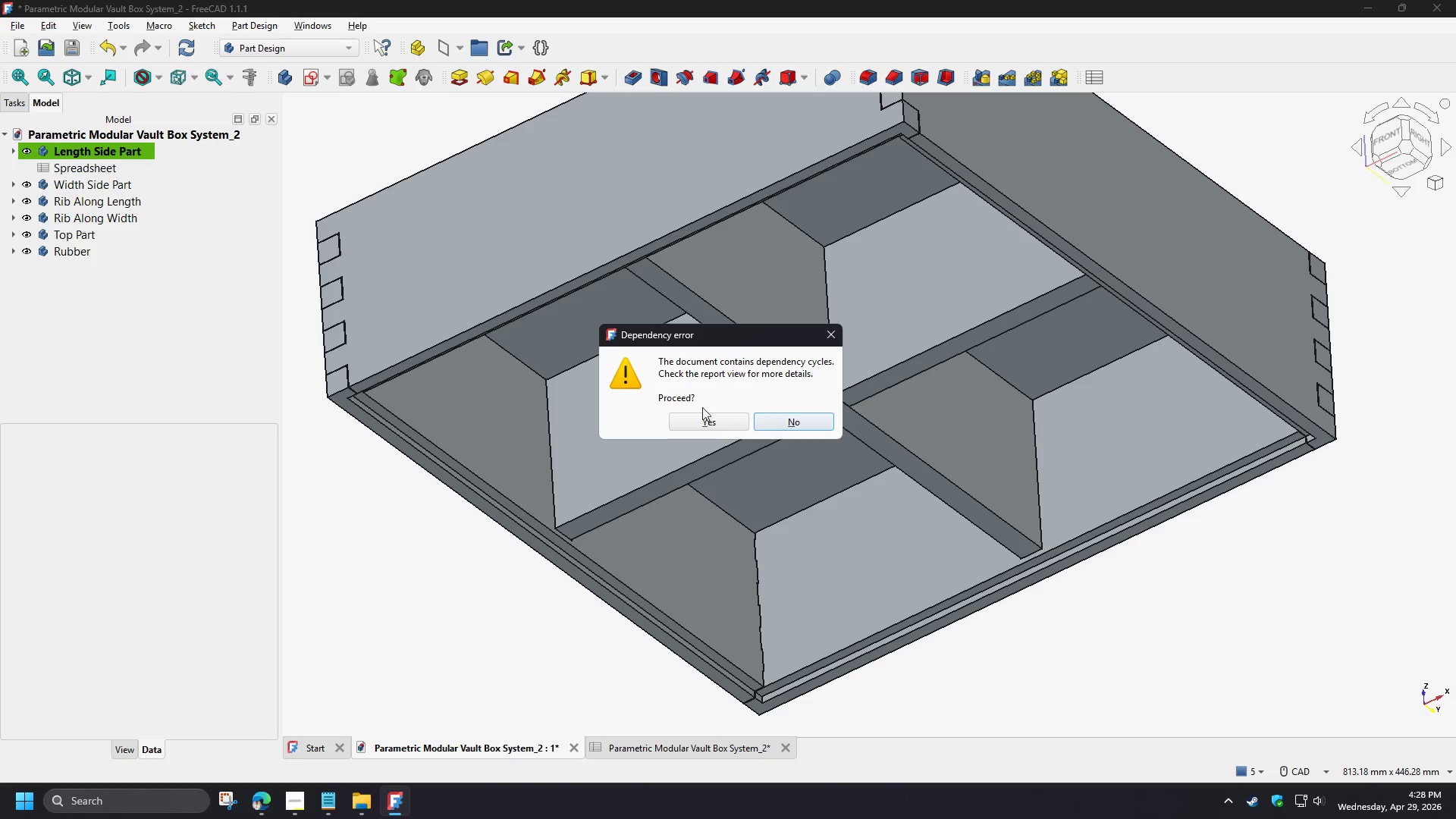 
left_click([704, 416])
 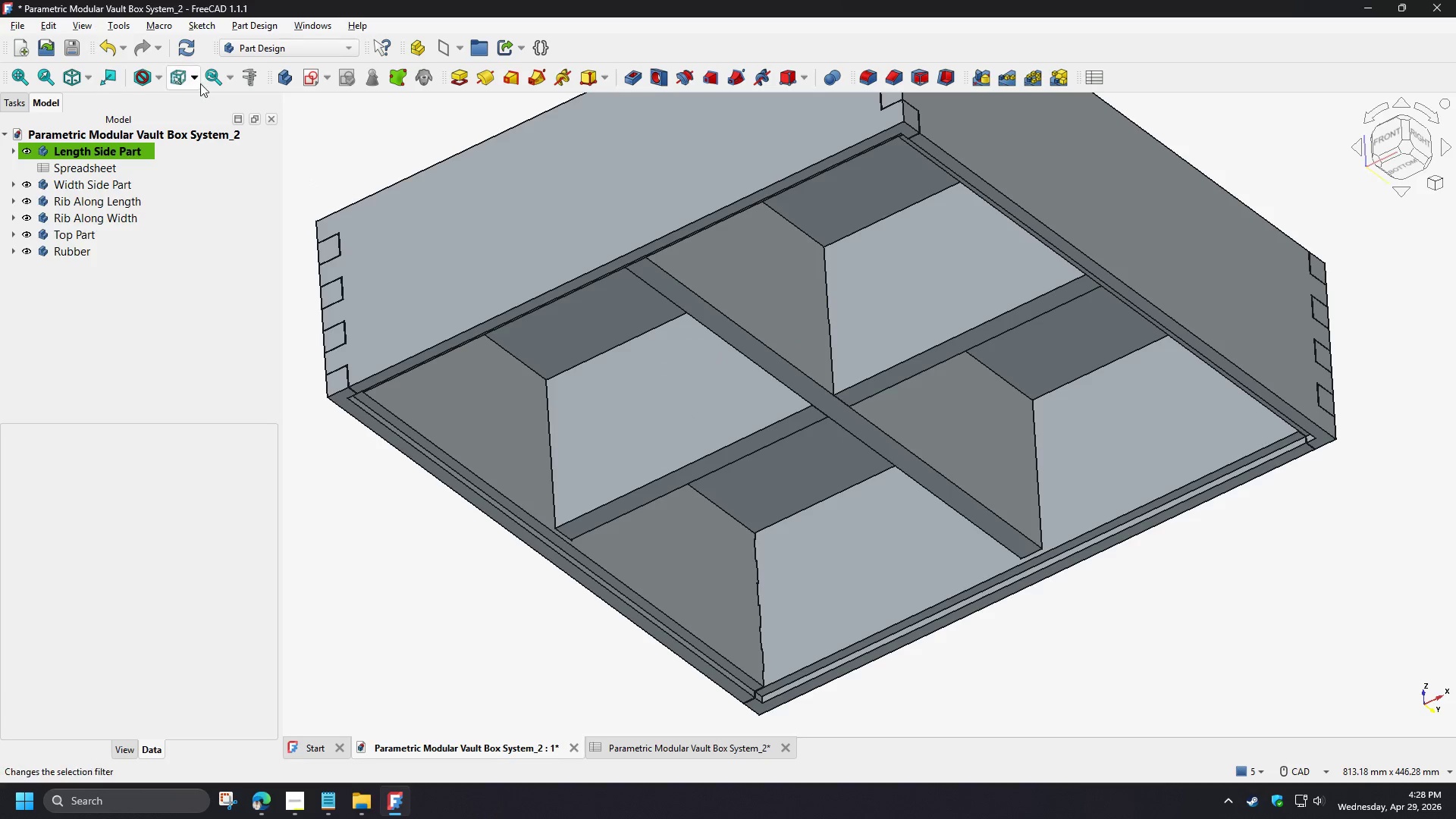 
left_click([188, 53])
 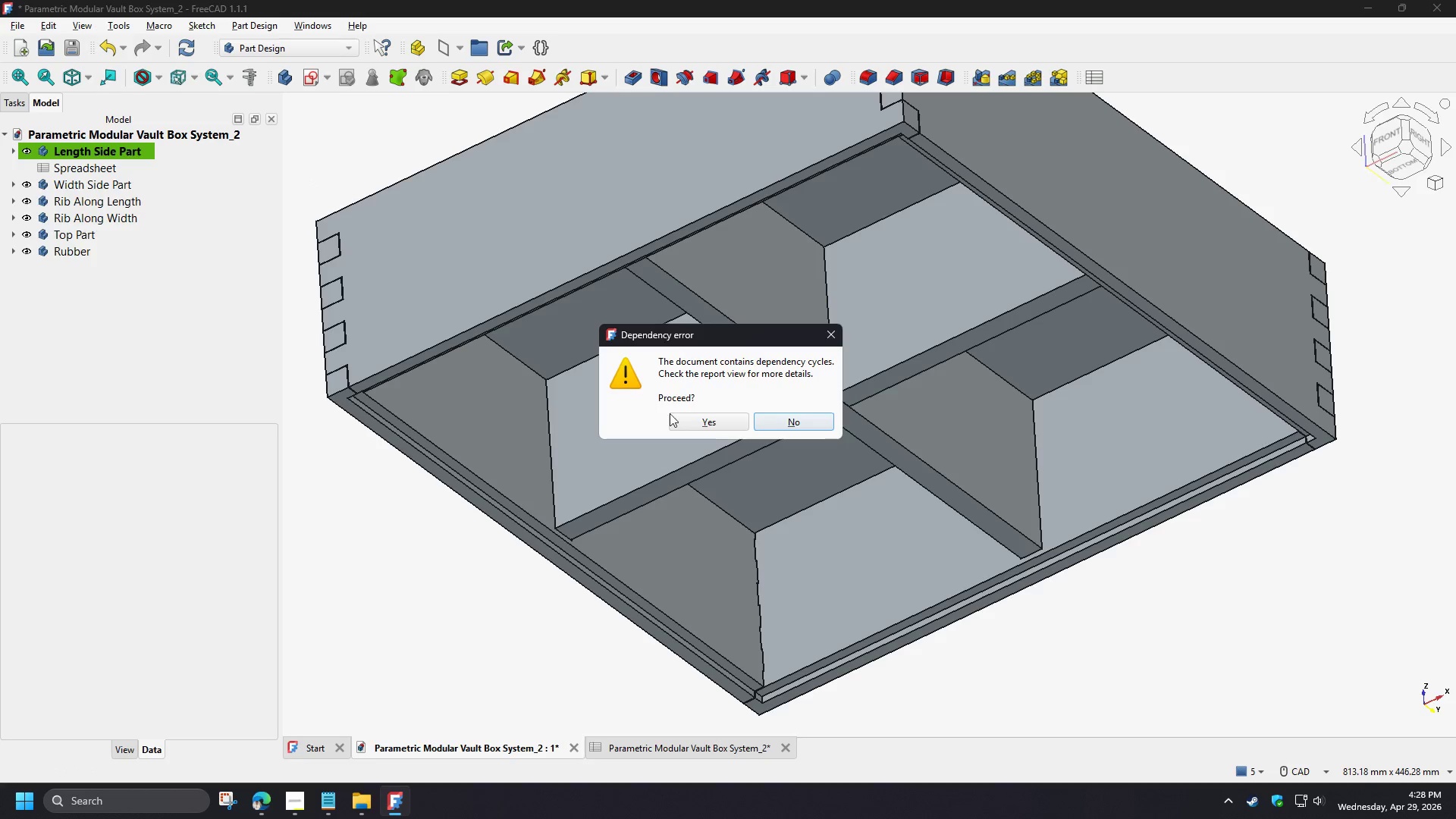 
left_click([708, 428])
 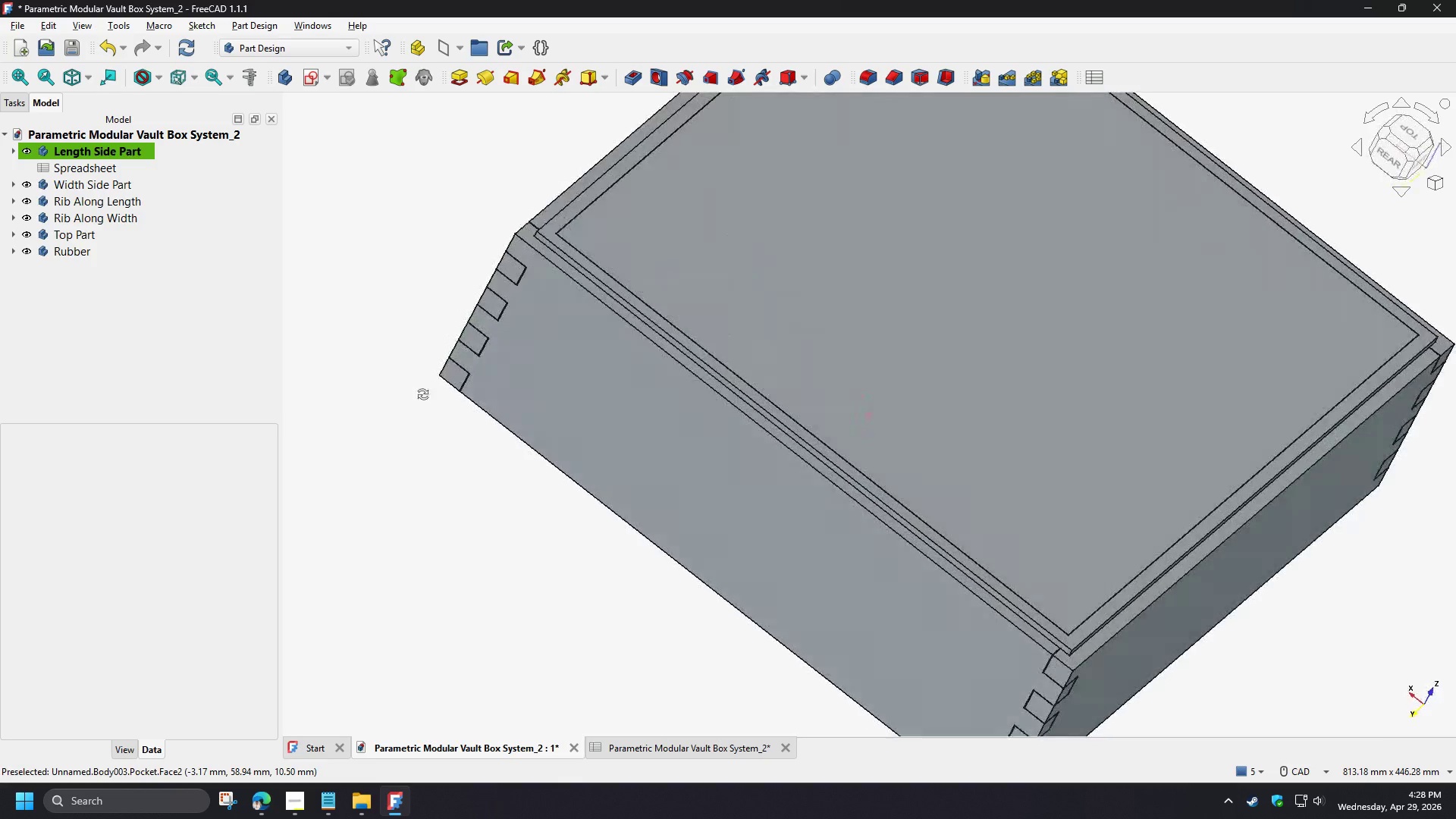 
wait(11.05)
 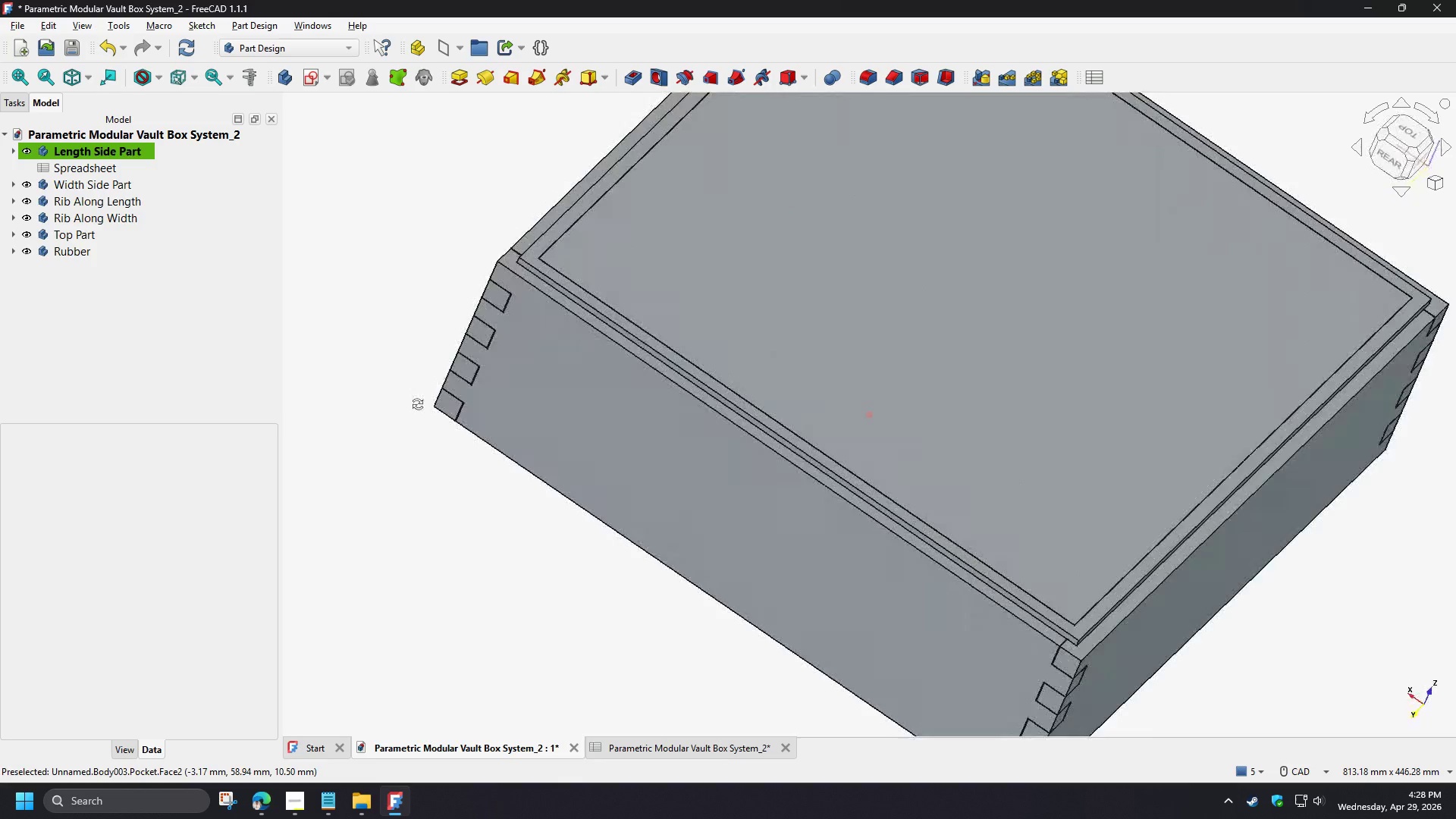 
key(Control+S)
 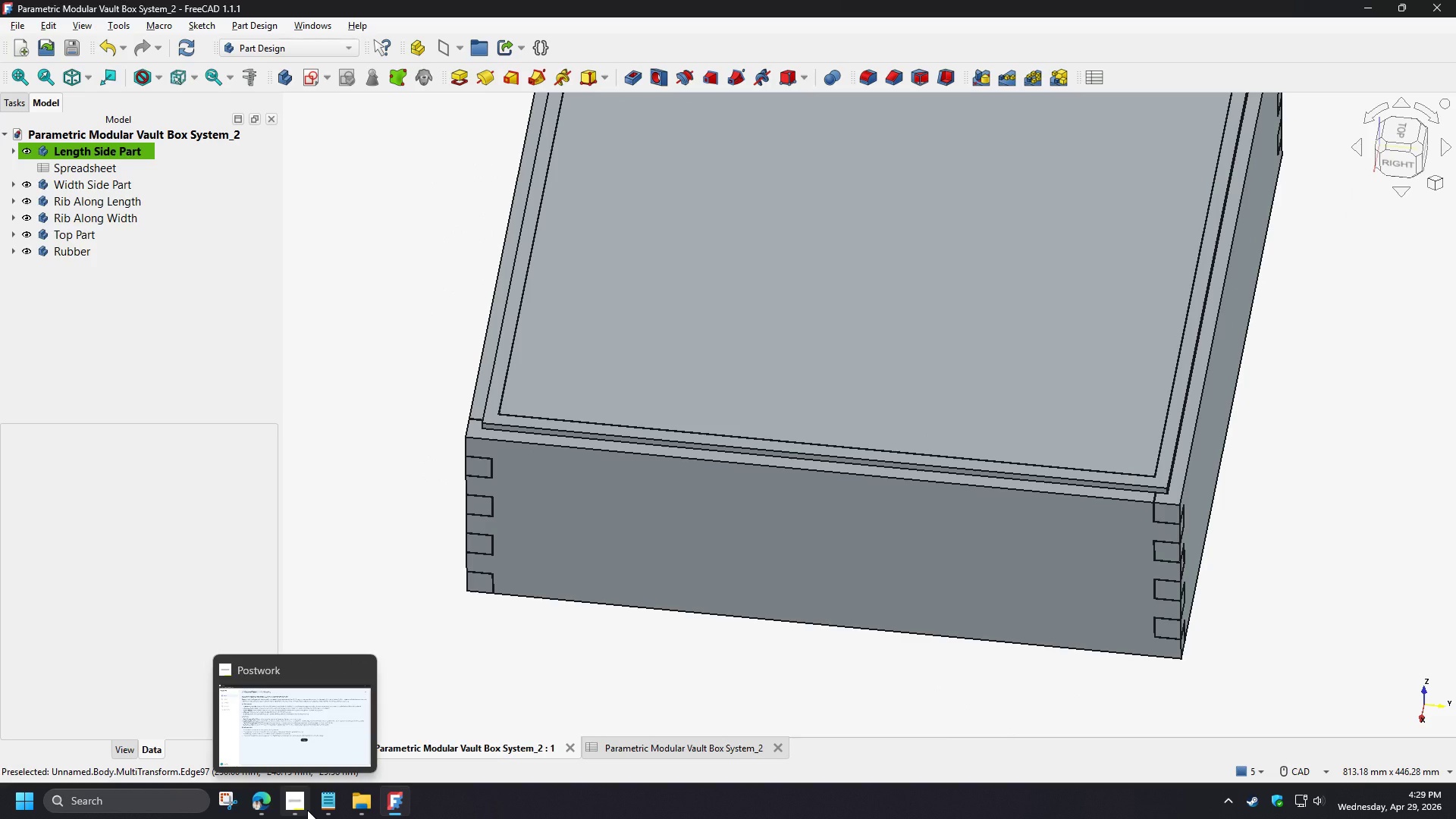 
left_click([262, 815])
 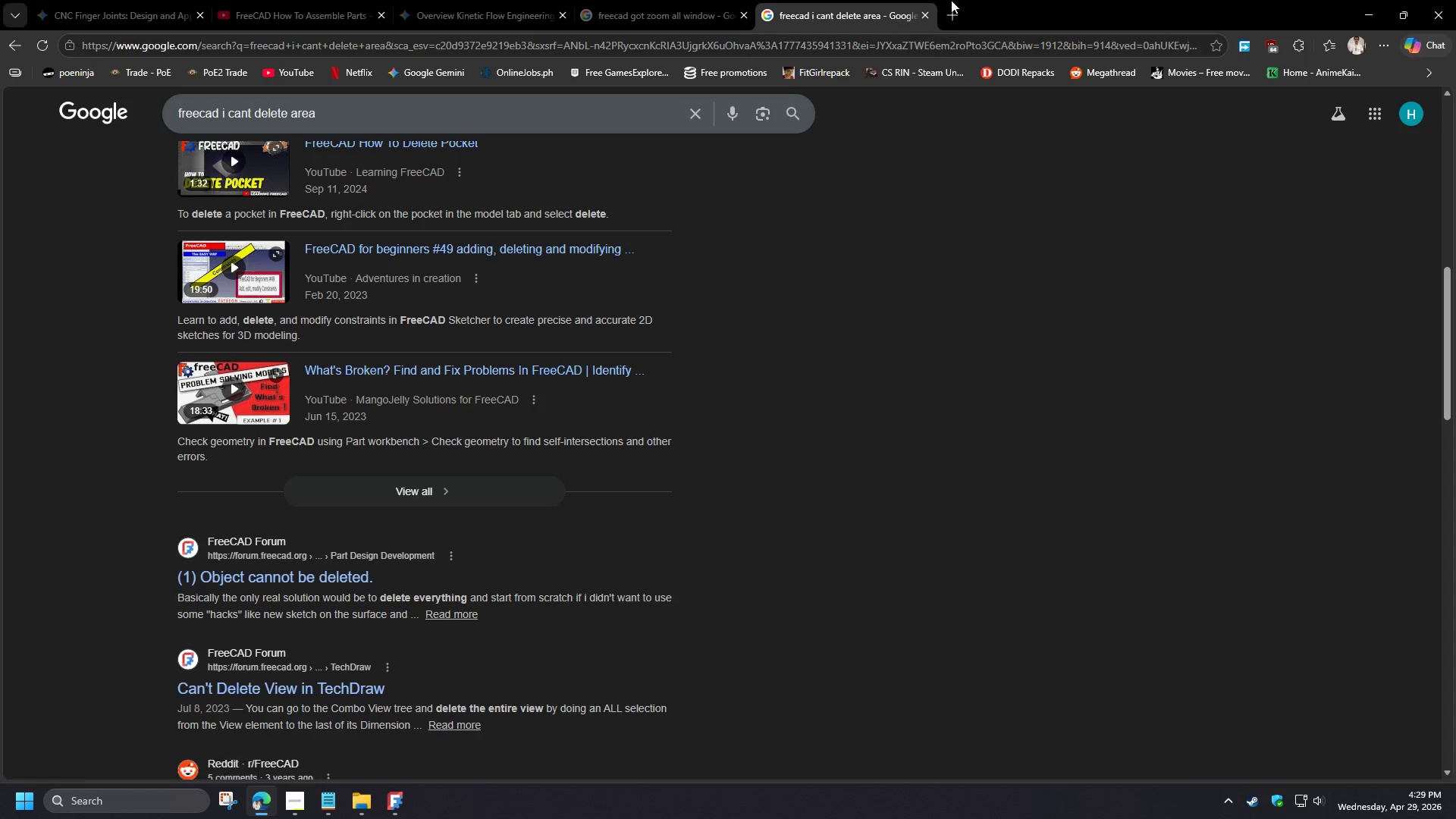 
left_click([954, 20])
 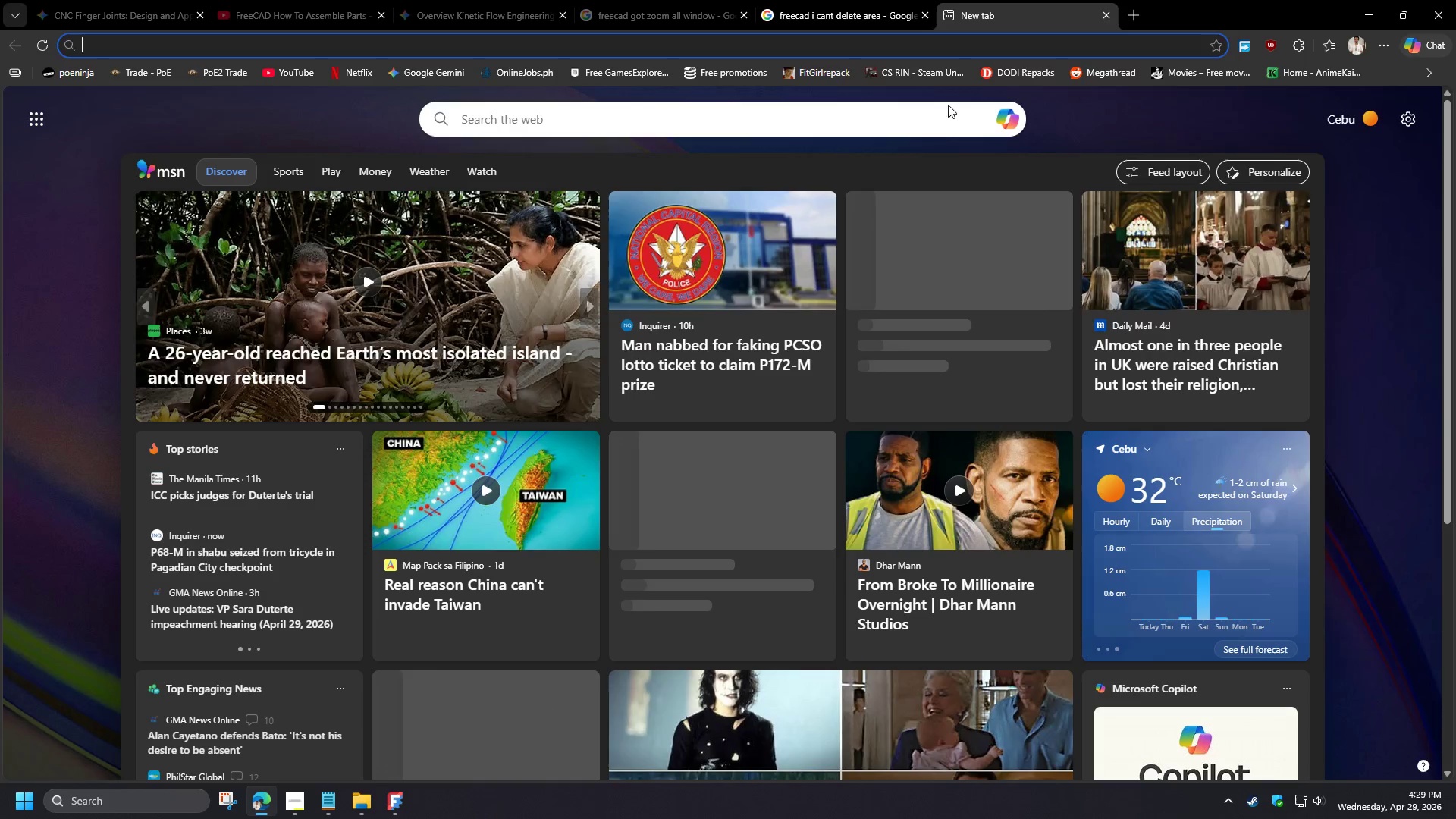 
type(de)
key(Backspace)
key(Backspace)
key(Backspace)
type(freecad depemn)
key(Backspace)
type(nd)
key(Backspace)
key(Backspace)
key(Backspace)
type(nde)
 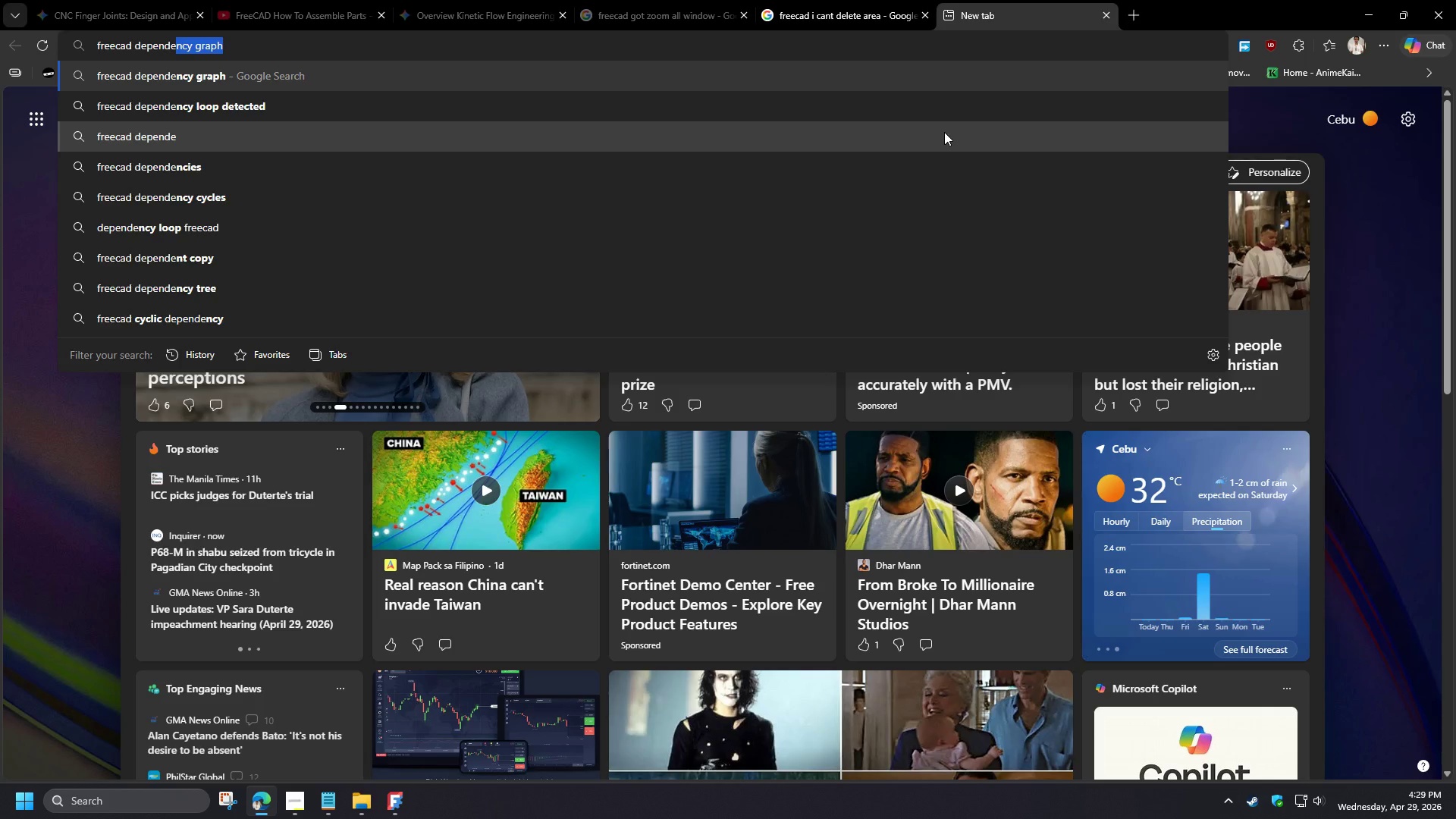 
wait(5.61)
 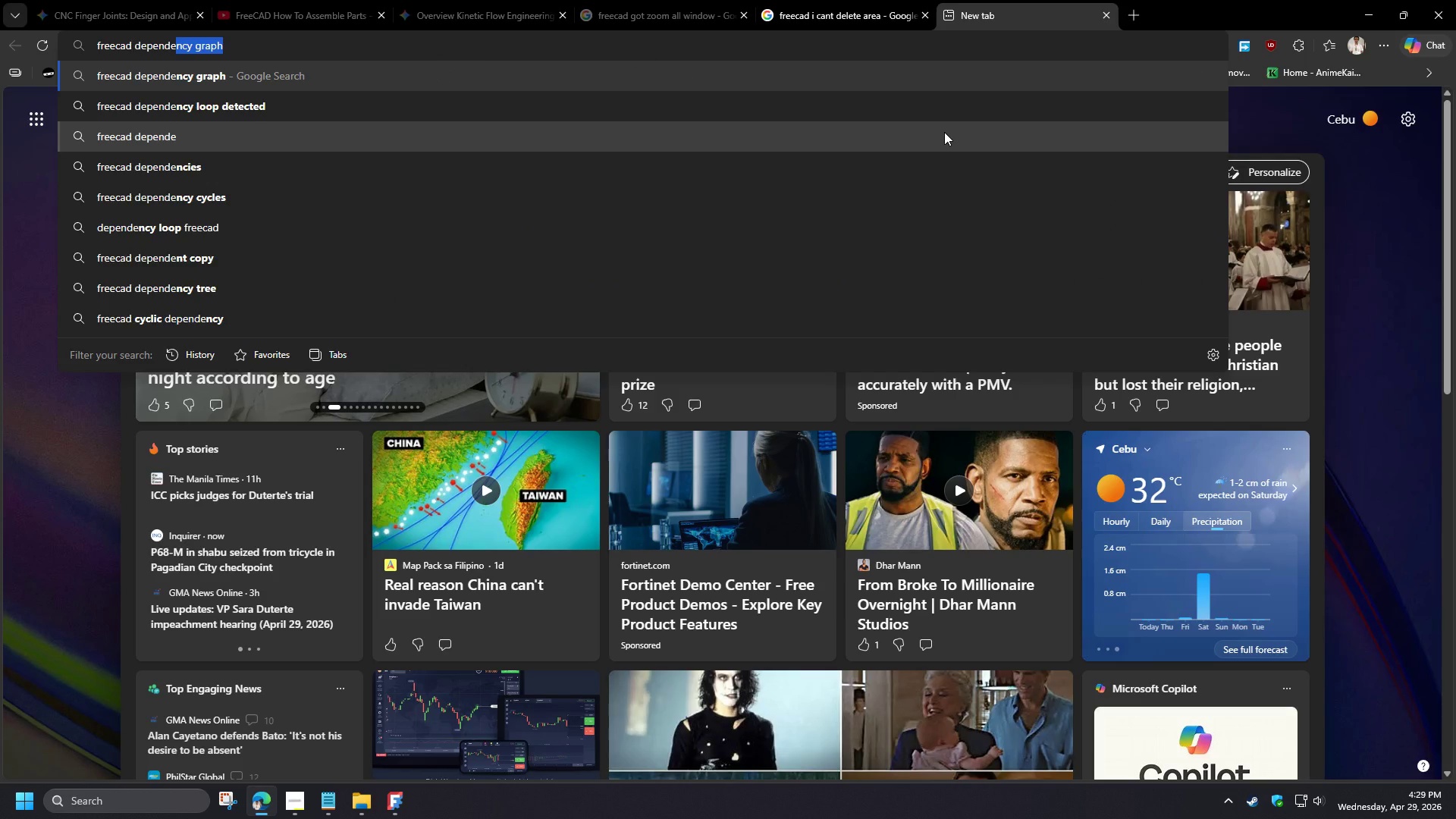 
key(ArrowRight)
 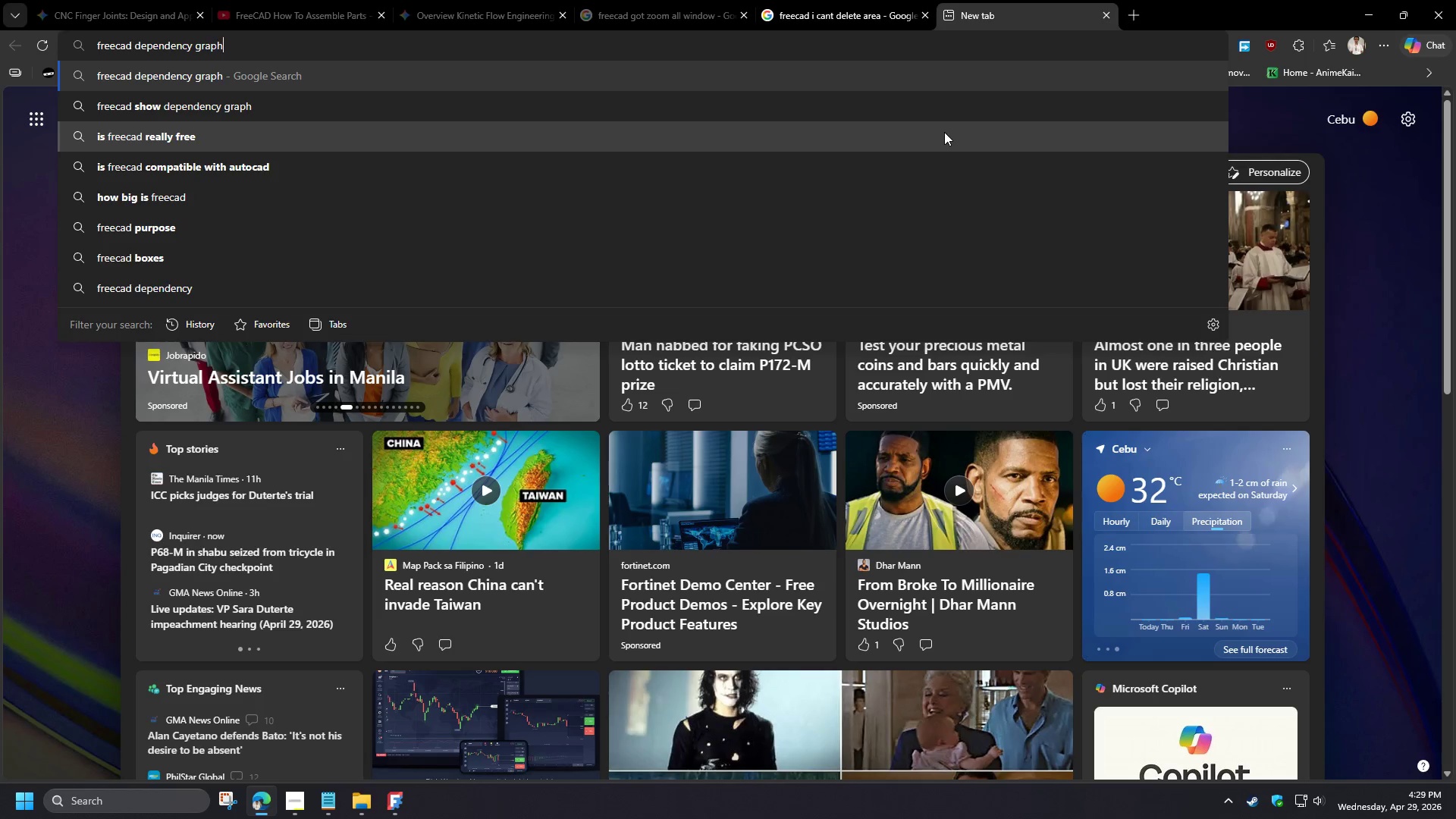 
key(Backspace)
key(Backspace)
key(Backspace)
key(Backspace)
key(Backspace)
type(error)
 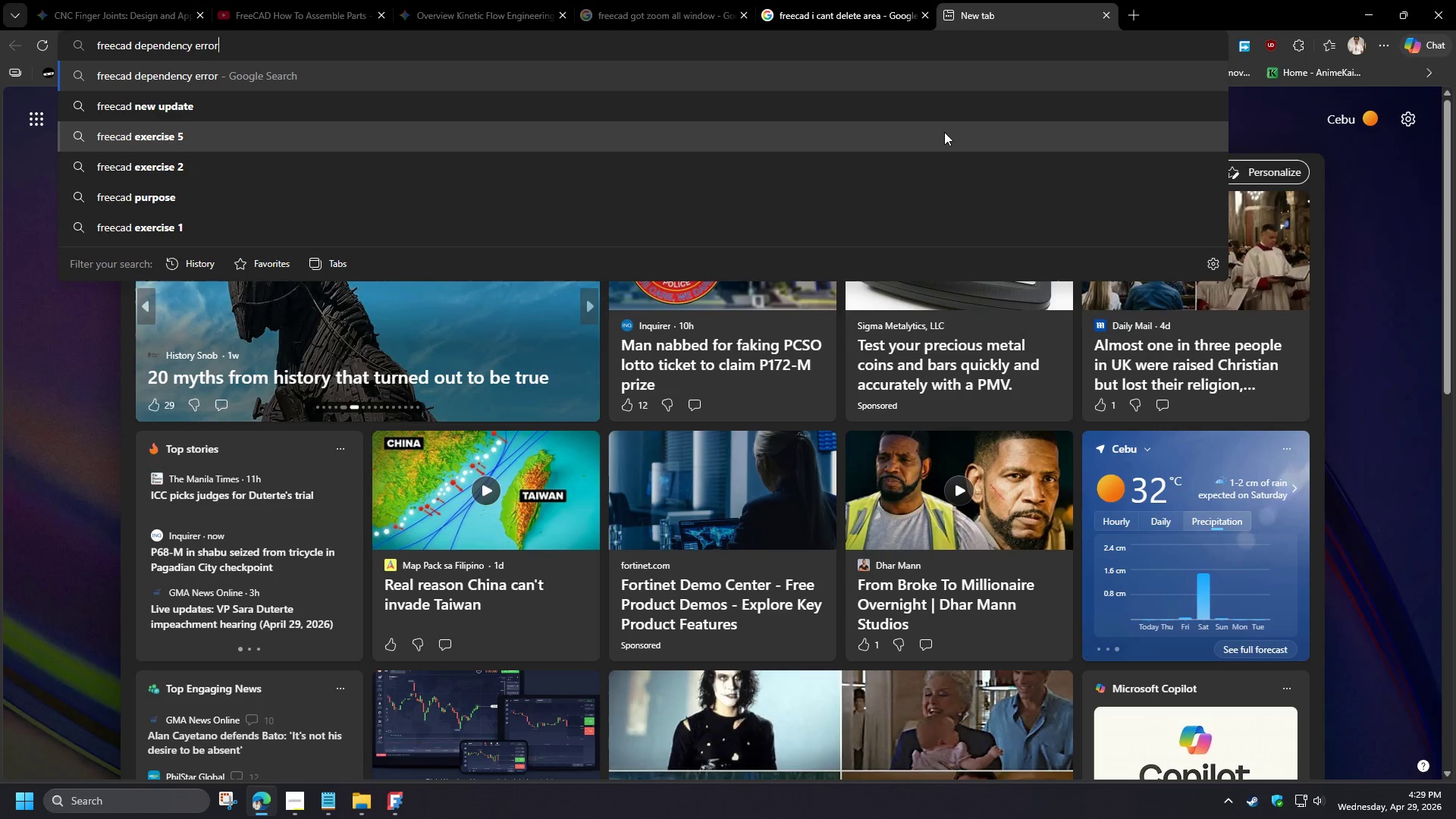 
key(Enter)
 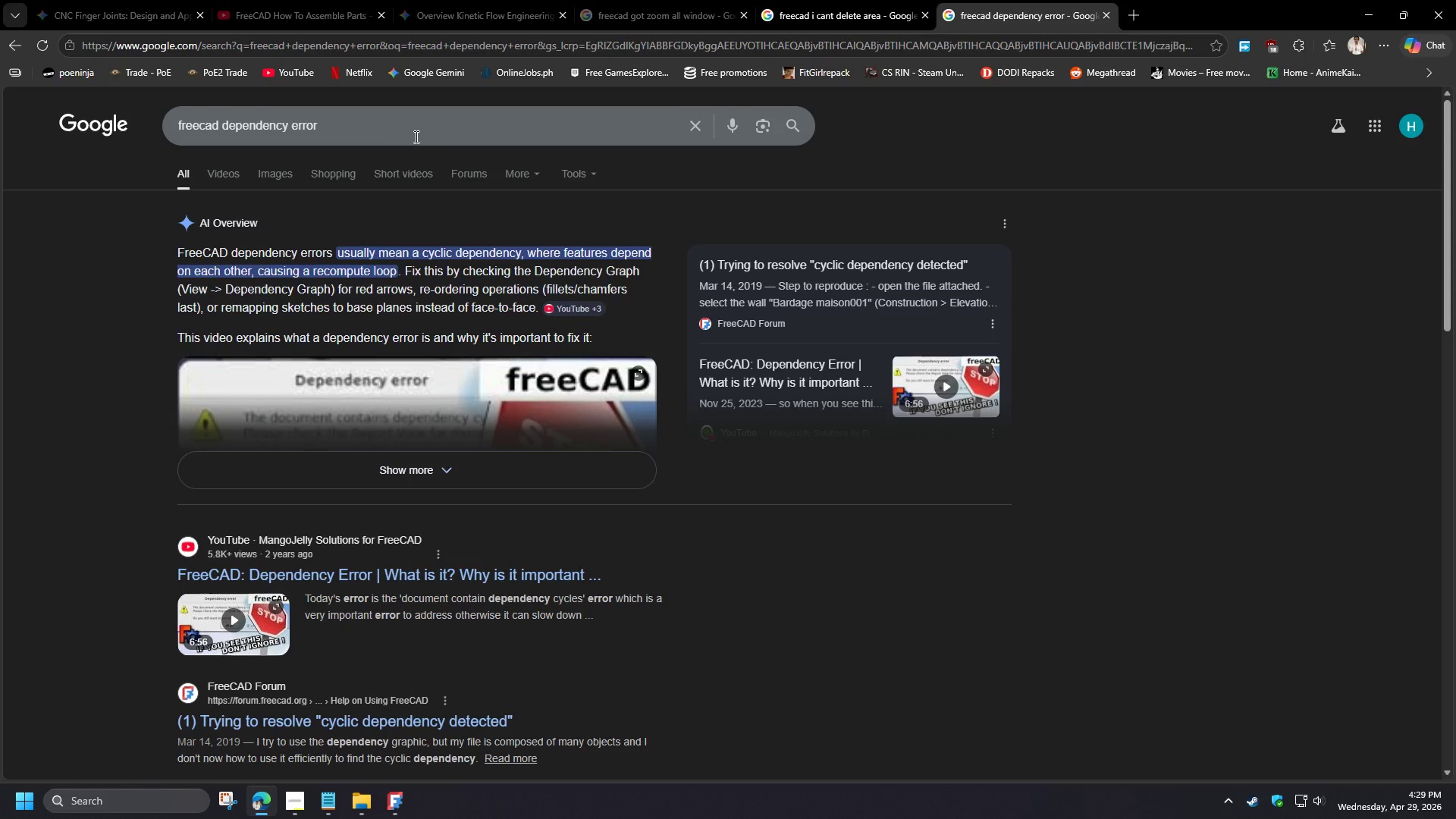 
wait(13.78)
 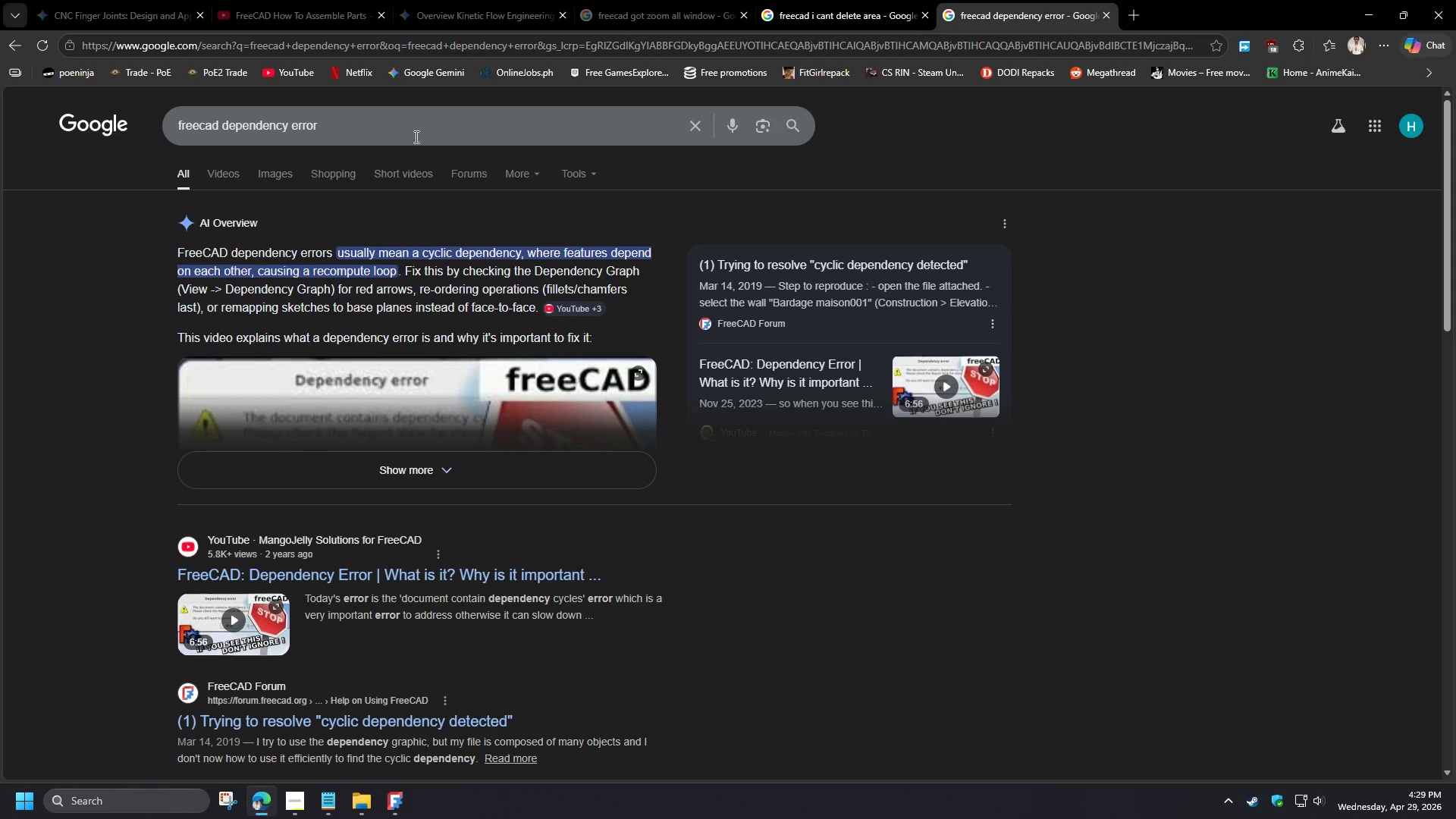 
left_click([1376, 3])
 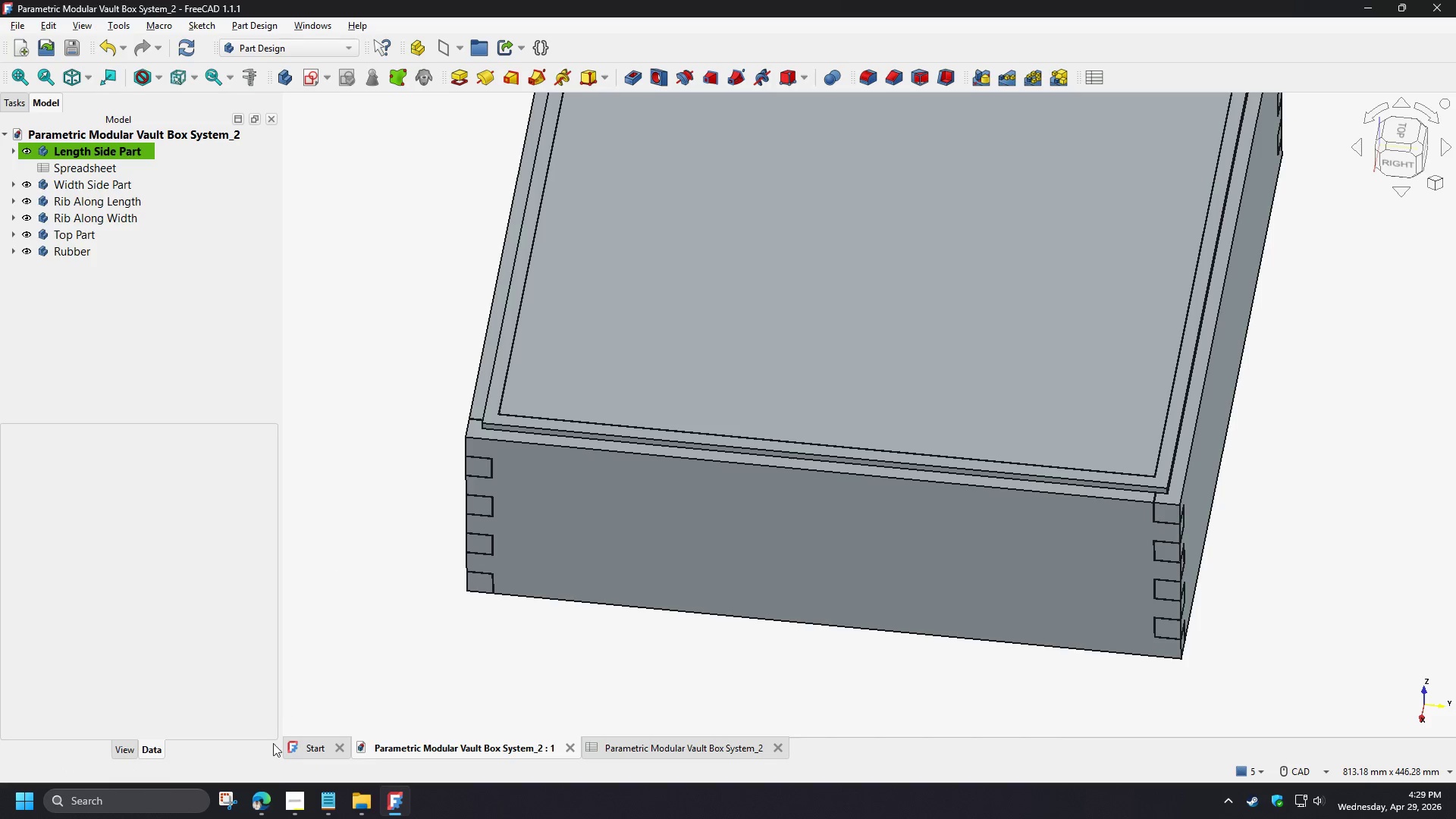 
left_click([253, 808])
 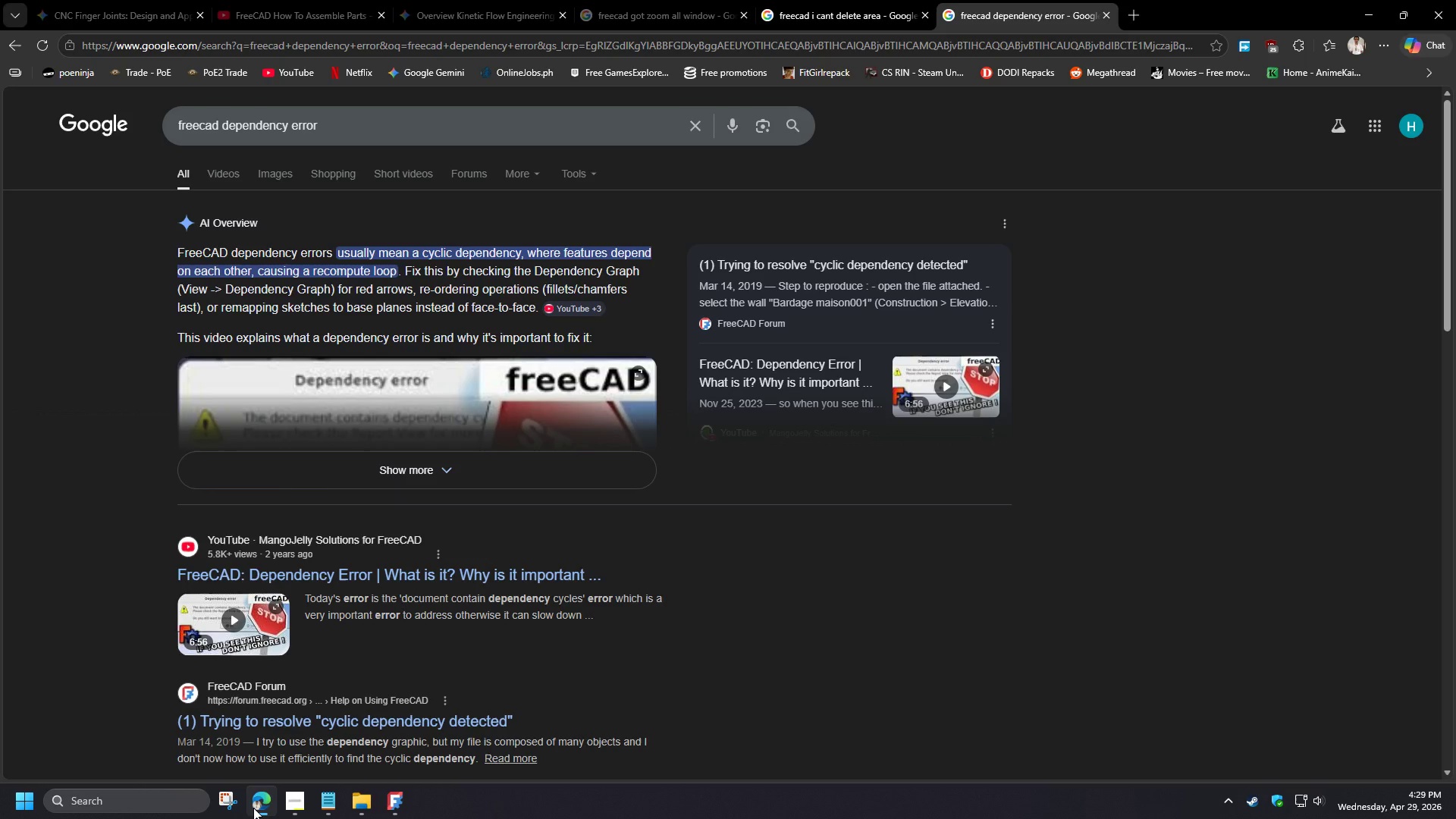 
left_click([253, 808])
 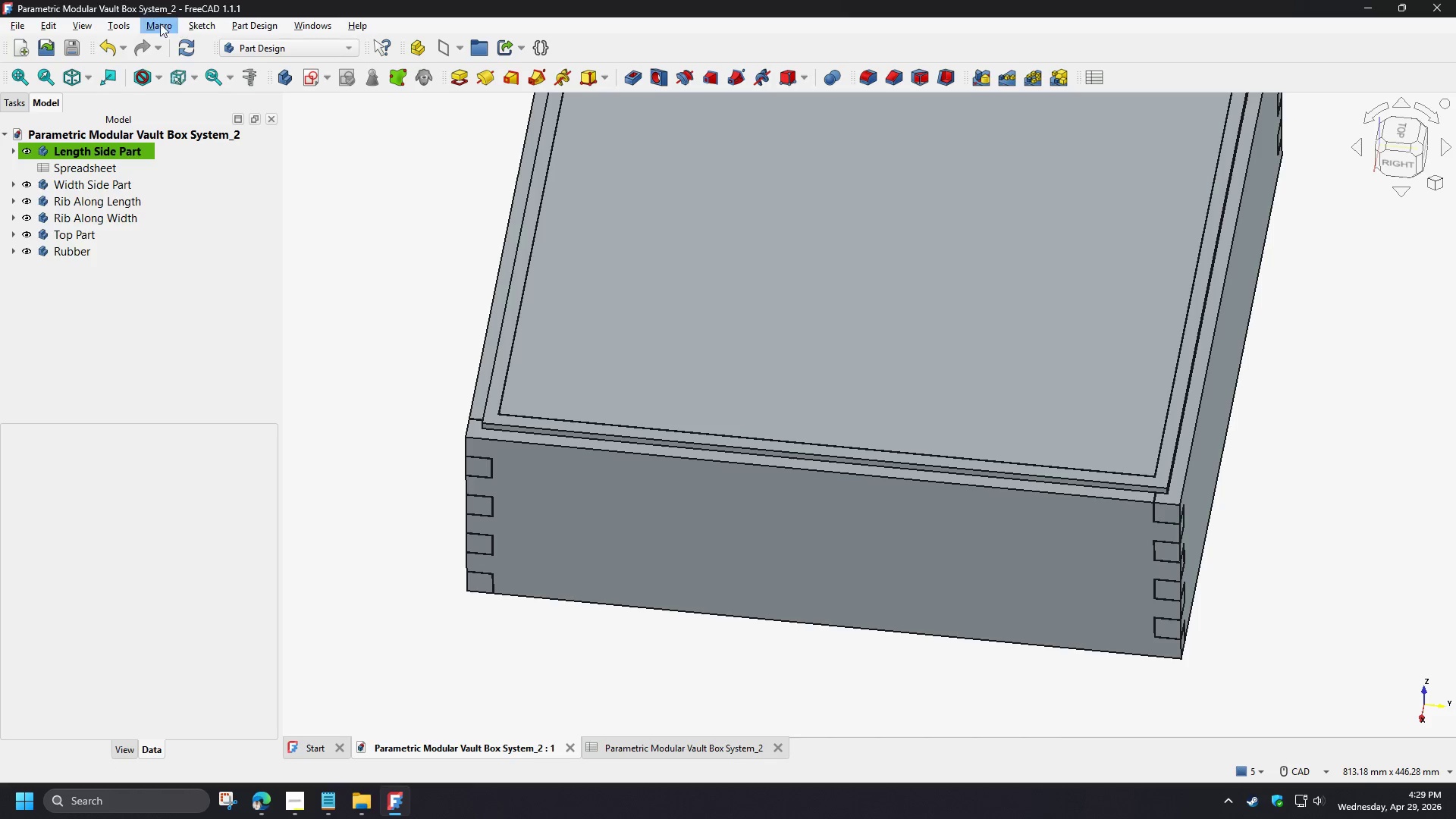 
left_click([78, 27])
 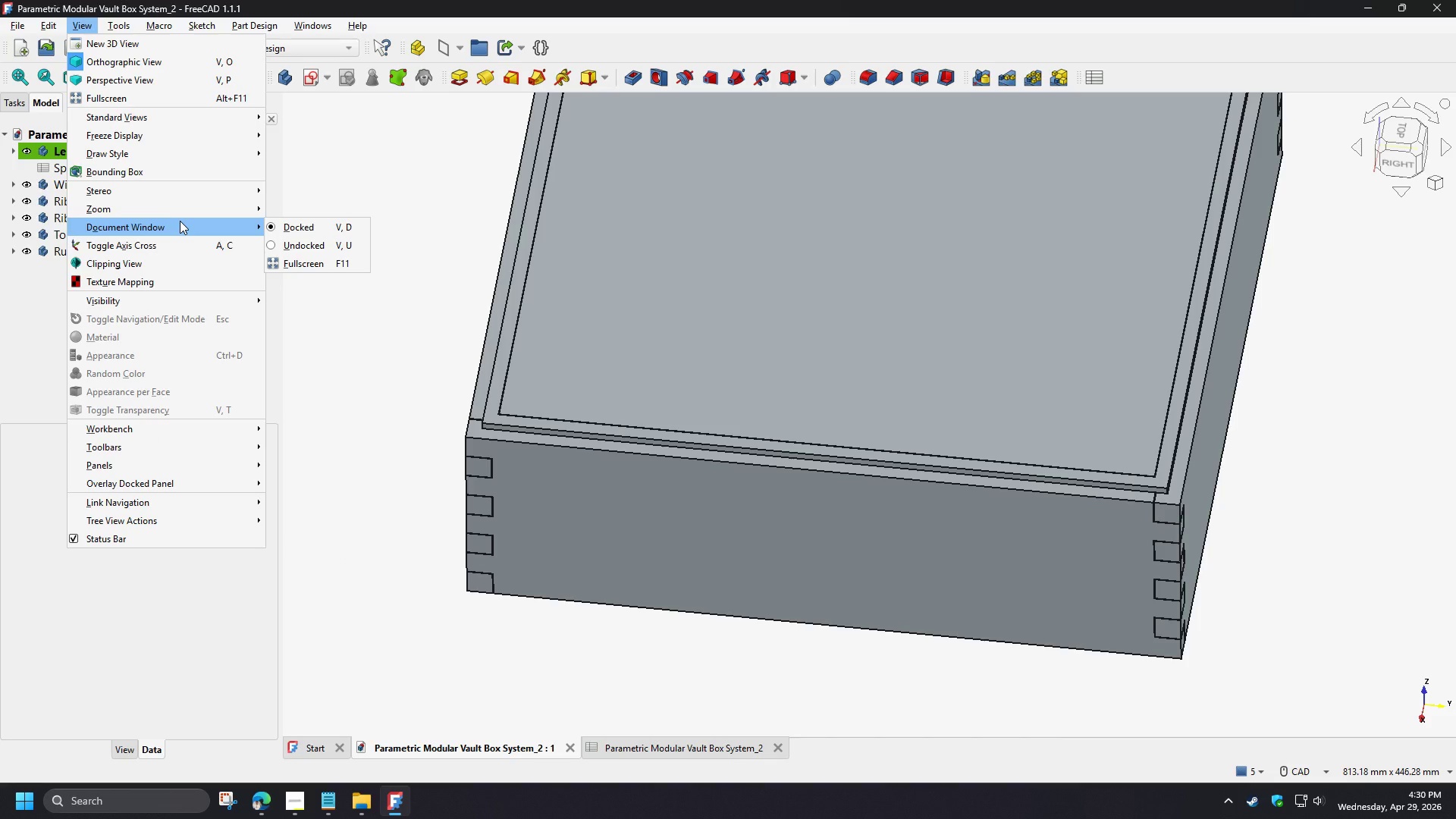 
wait(22.41)
 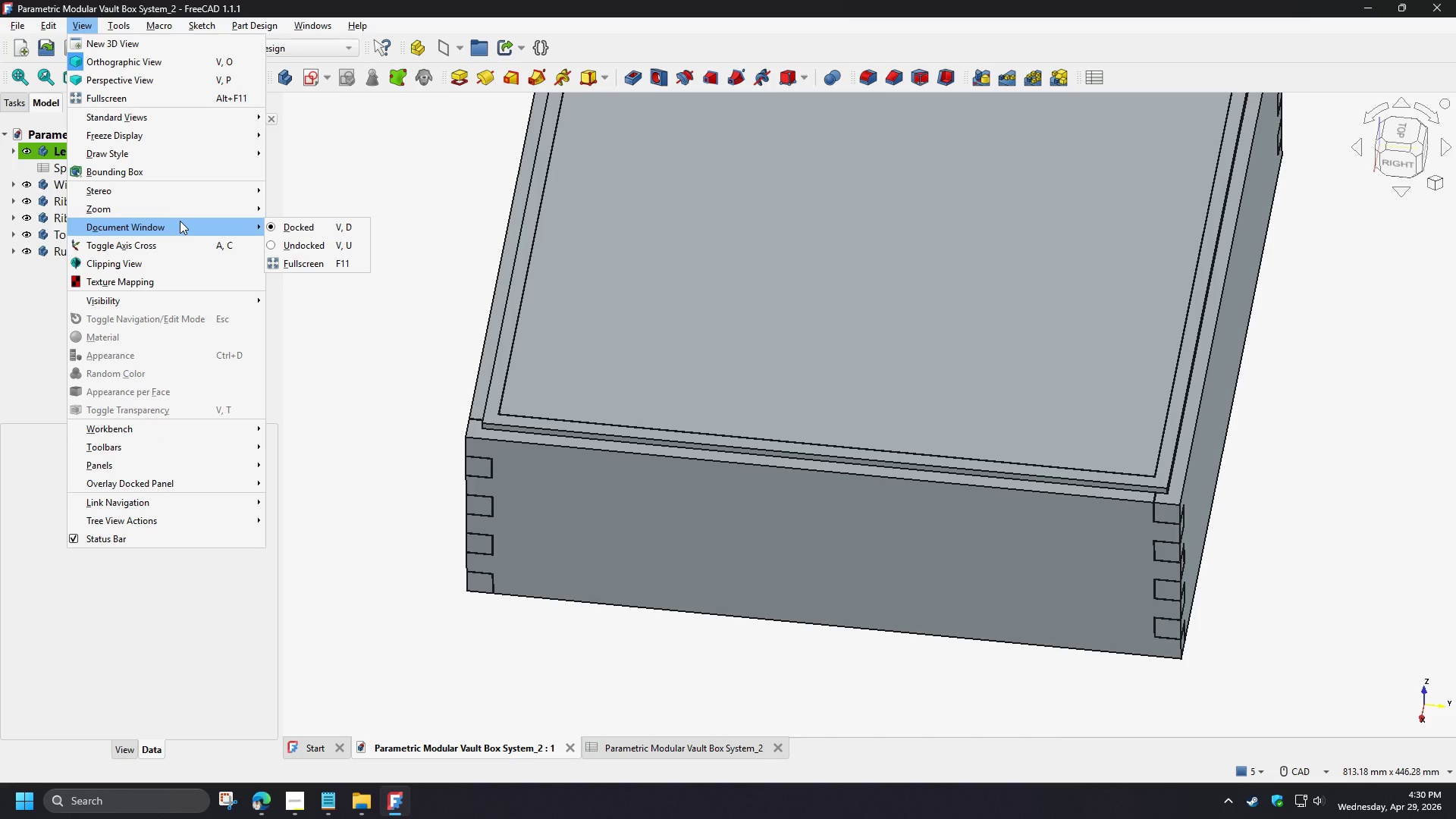 
double_click([127, 27])
 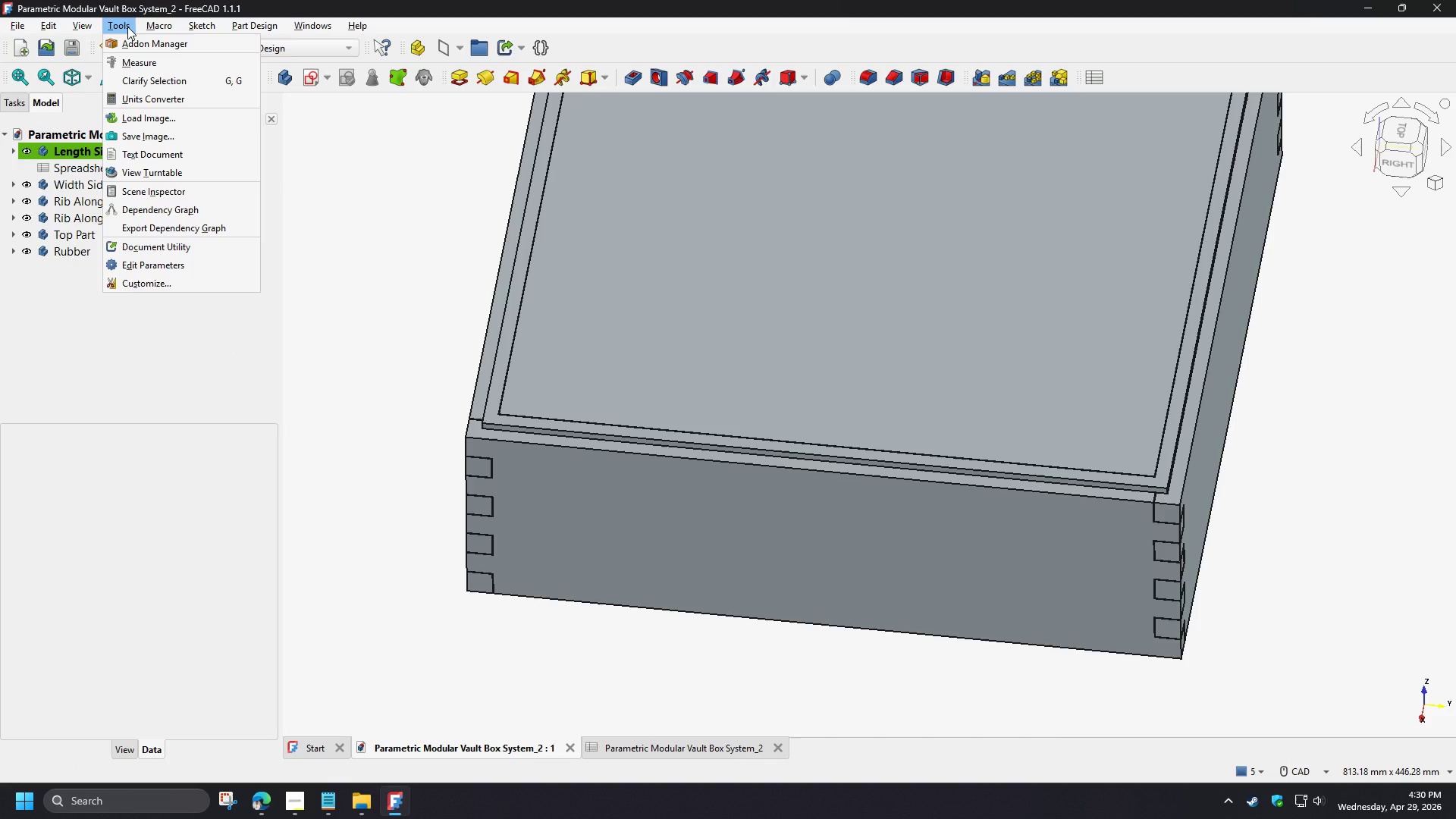 
mouse_move([143, 27])
 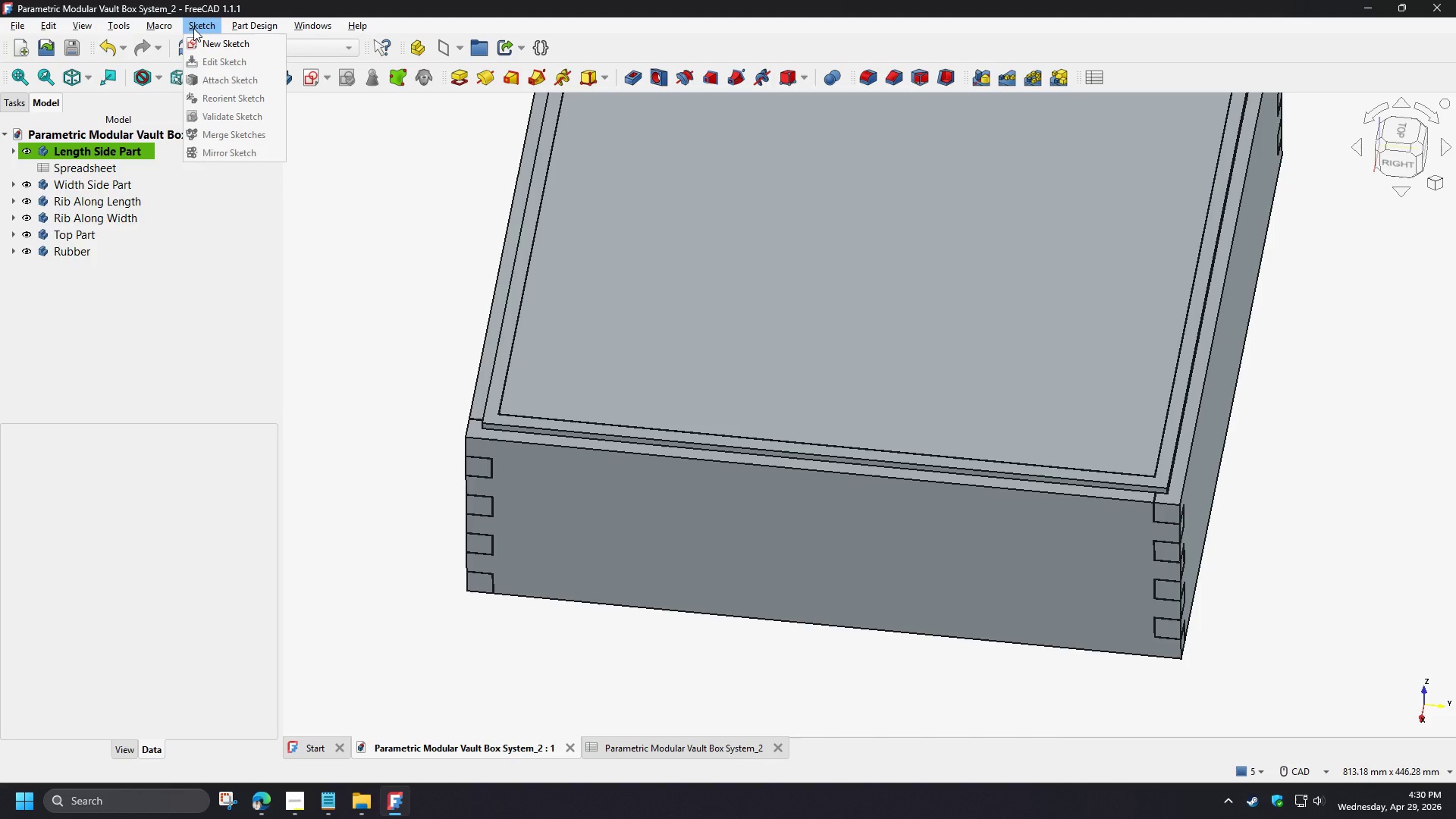 
mouse_move([159, 24])
 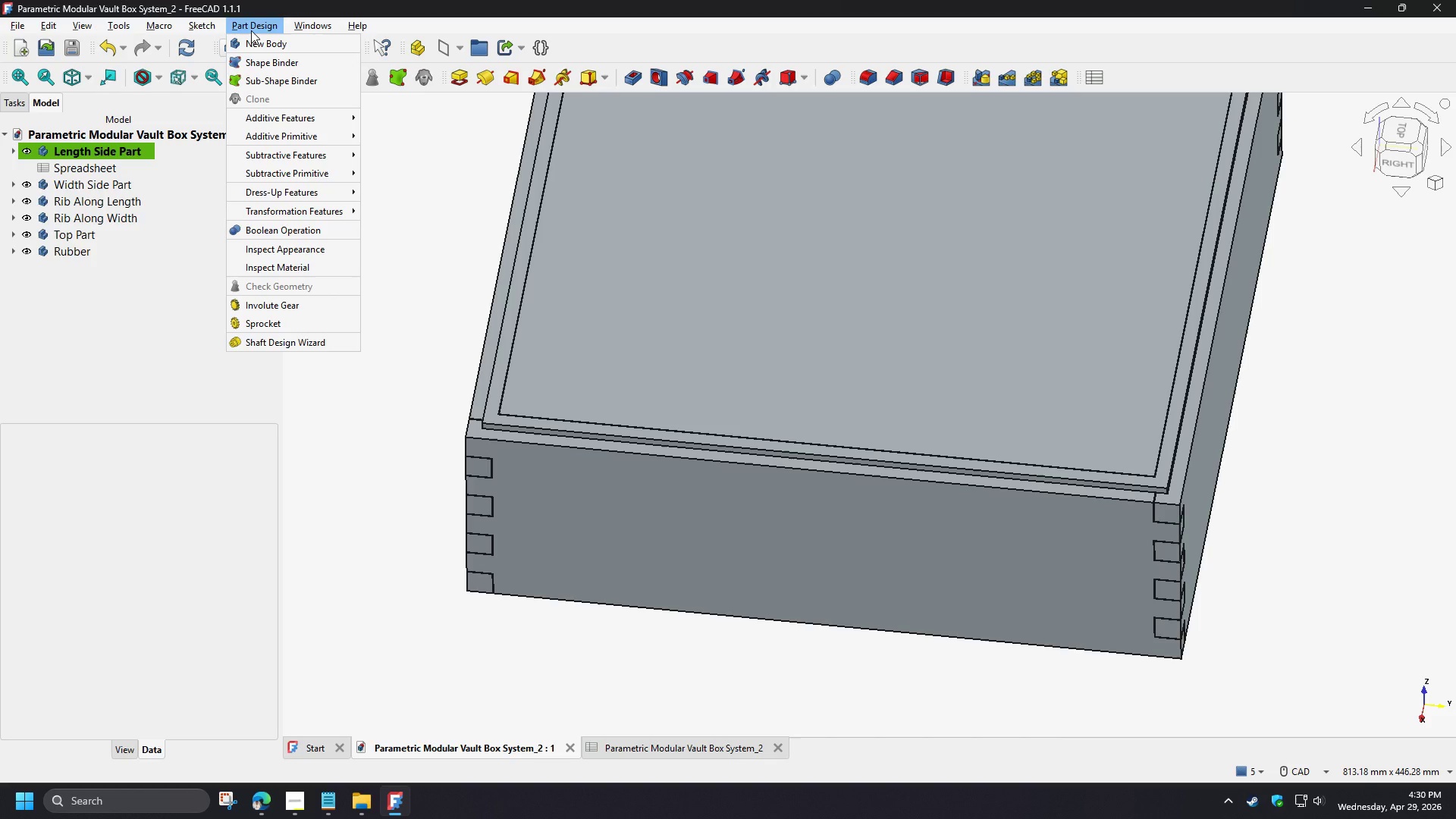 
mouse_move([255, 30])
 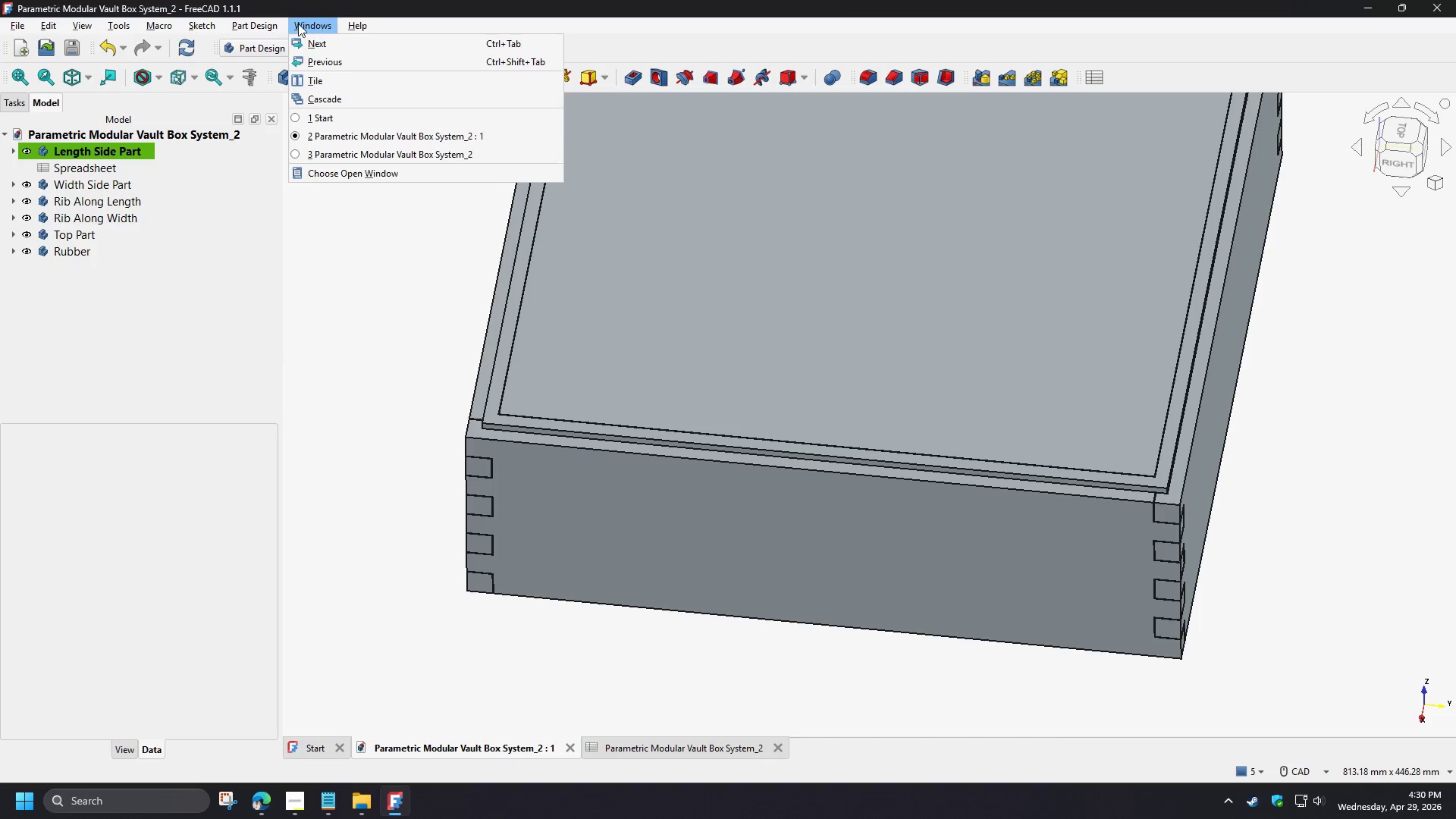 
mouse_move([304, 24])
 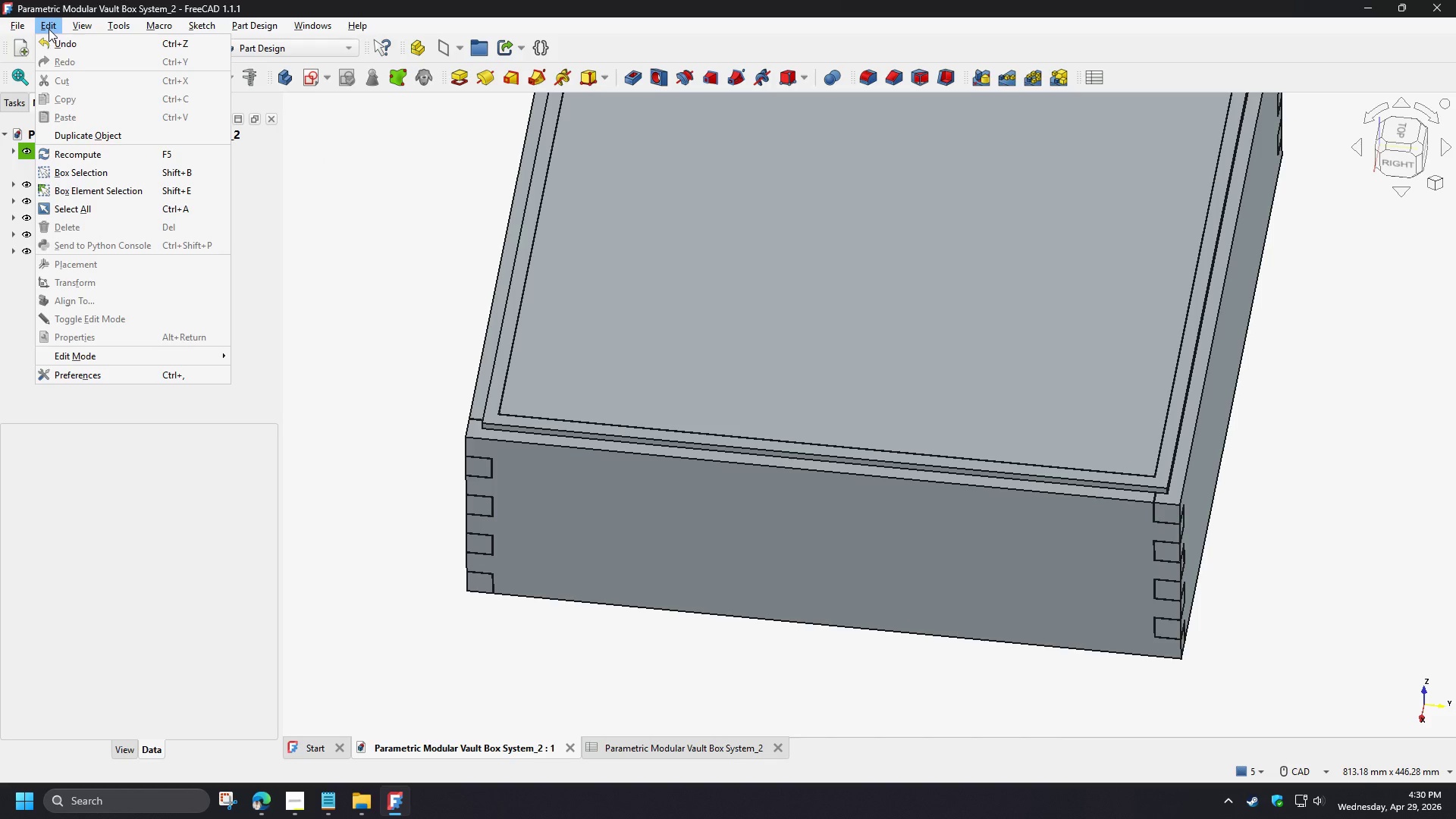 
left_click([380, 661])
 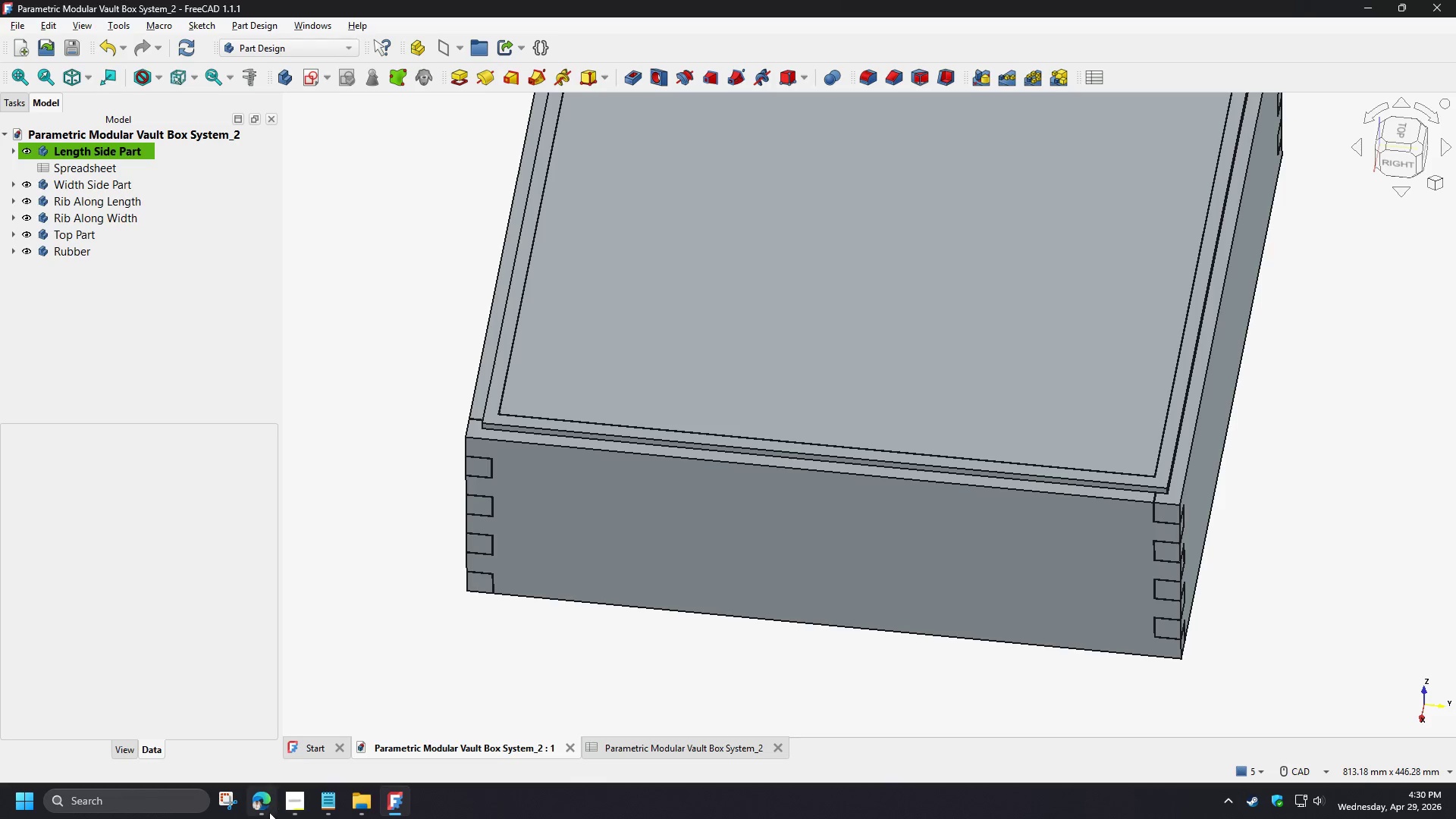 
left_click([268, 813])
 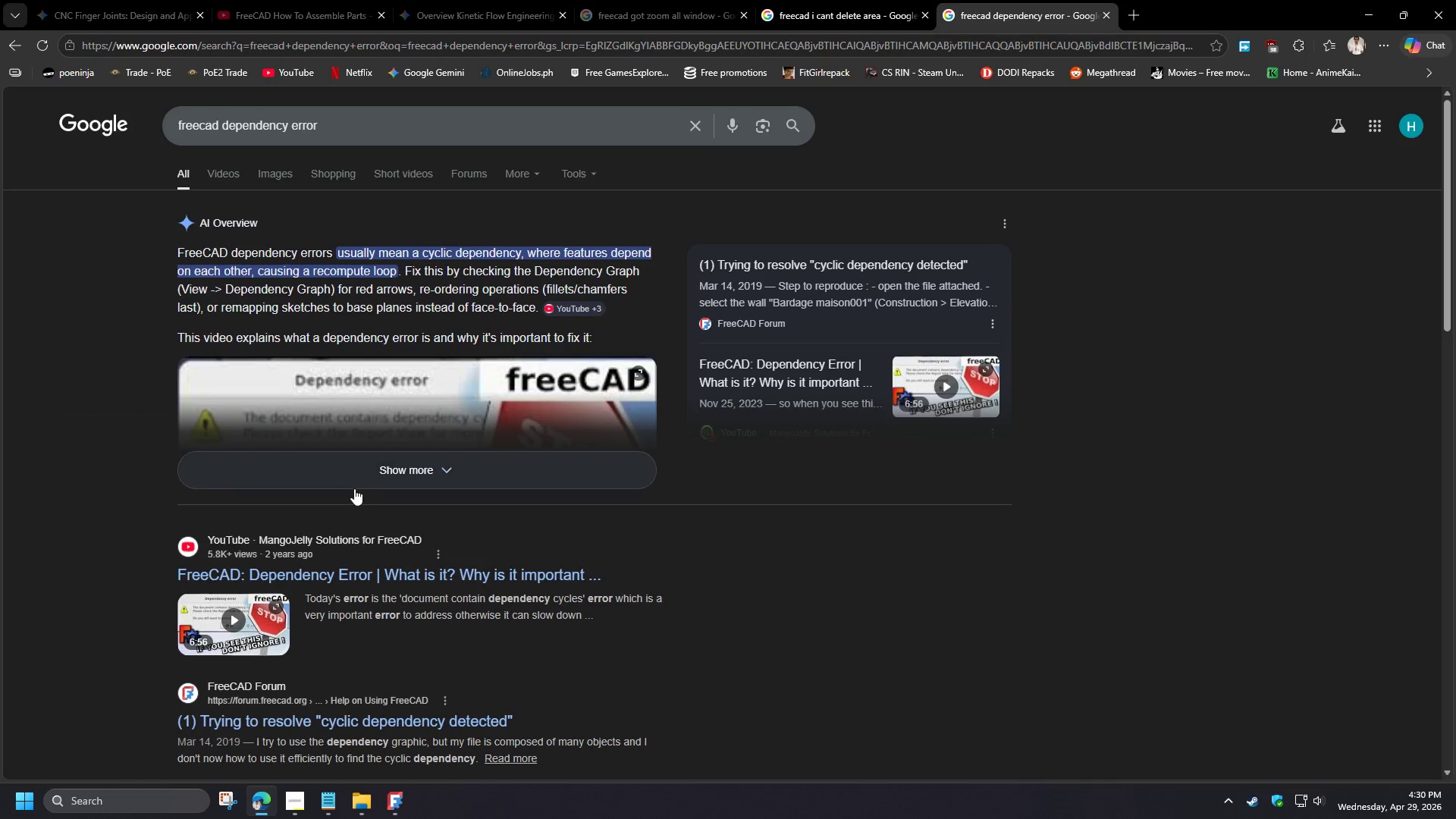 
wait(5.31)
 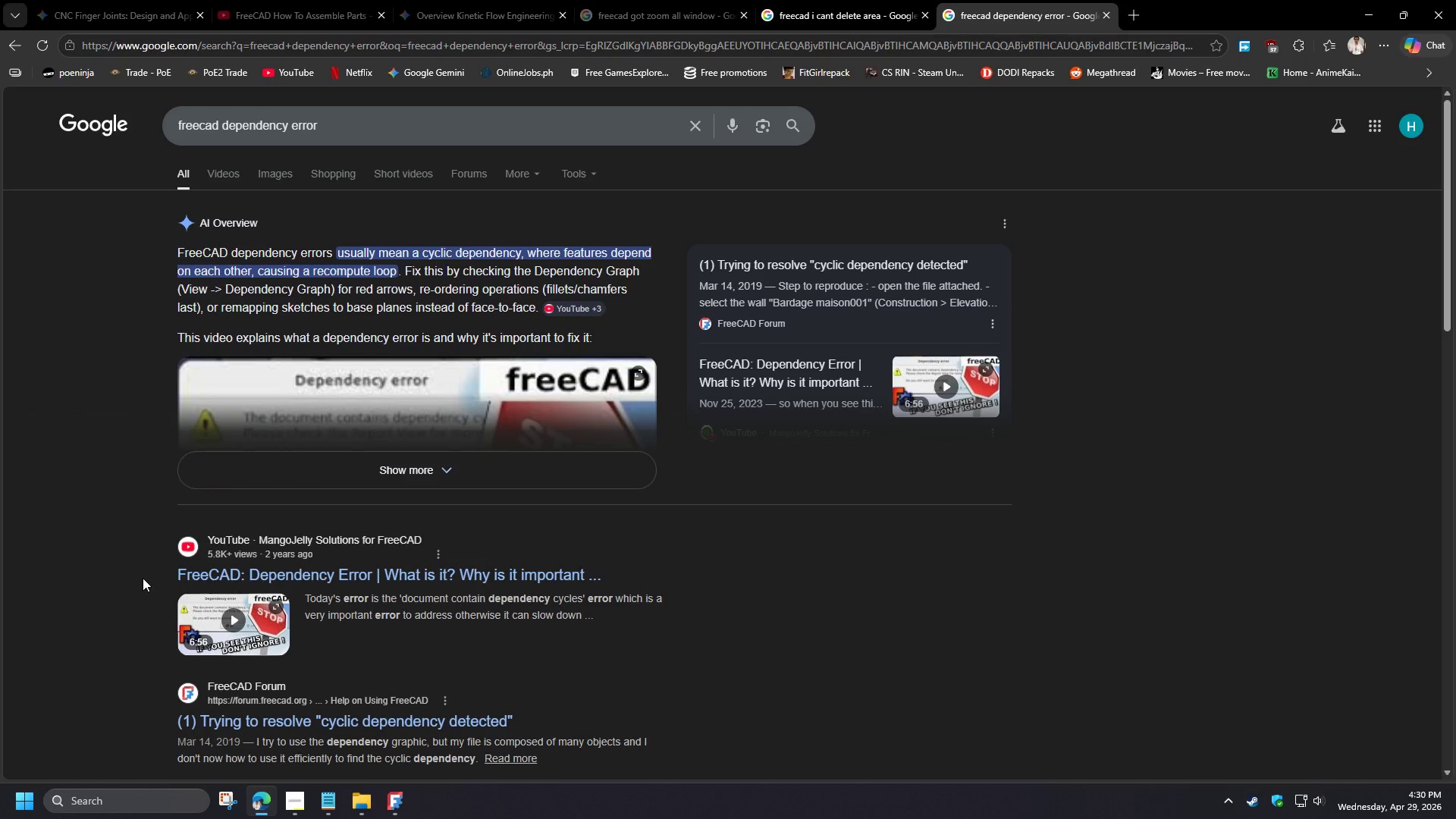 
left_click([354, 488])
 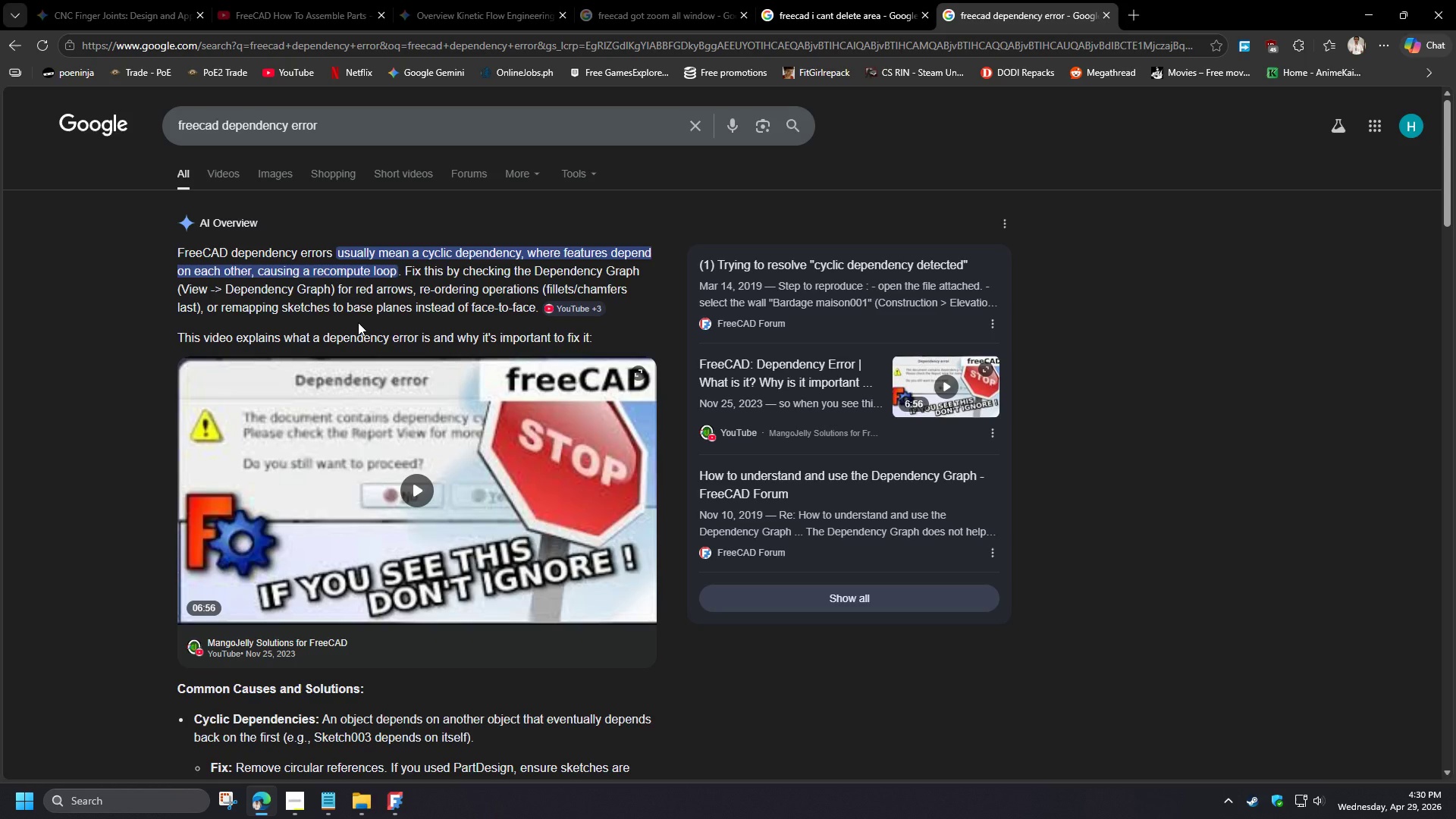 
wait(17.3)
 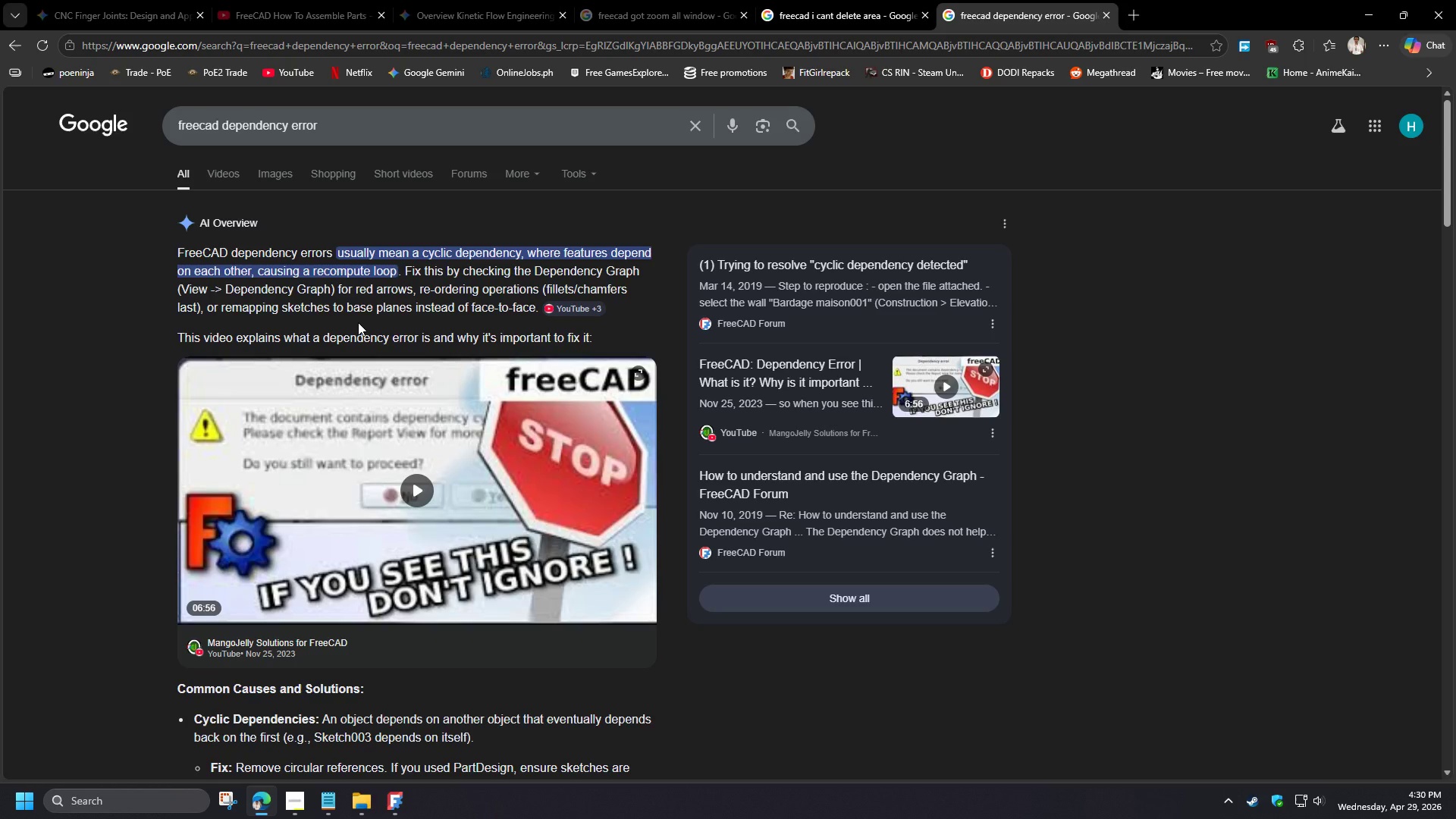 
scroll: coordinate [168, 639], scroll_direction: down, amount: 1.0
 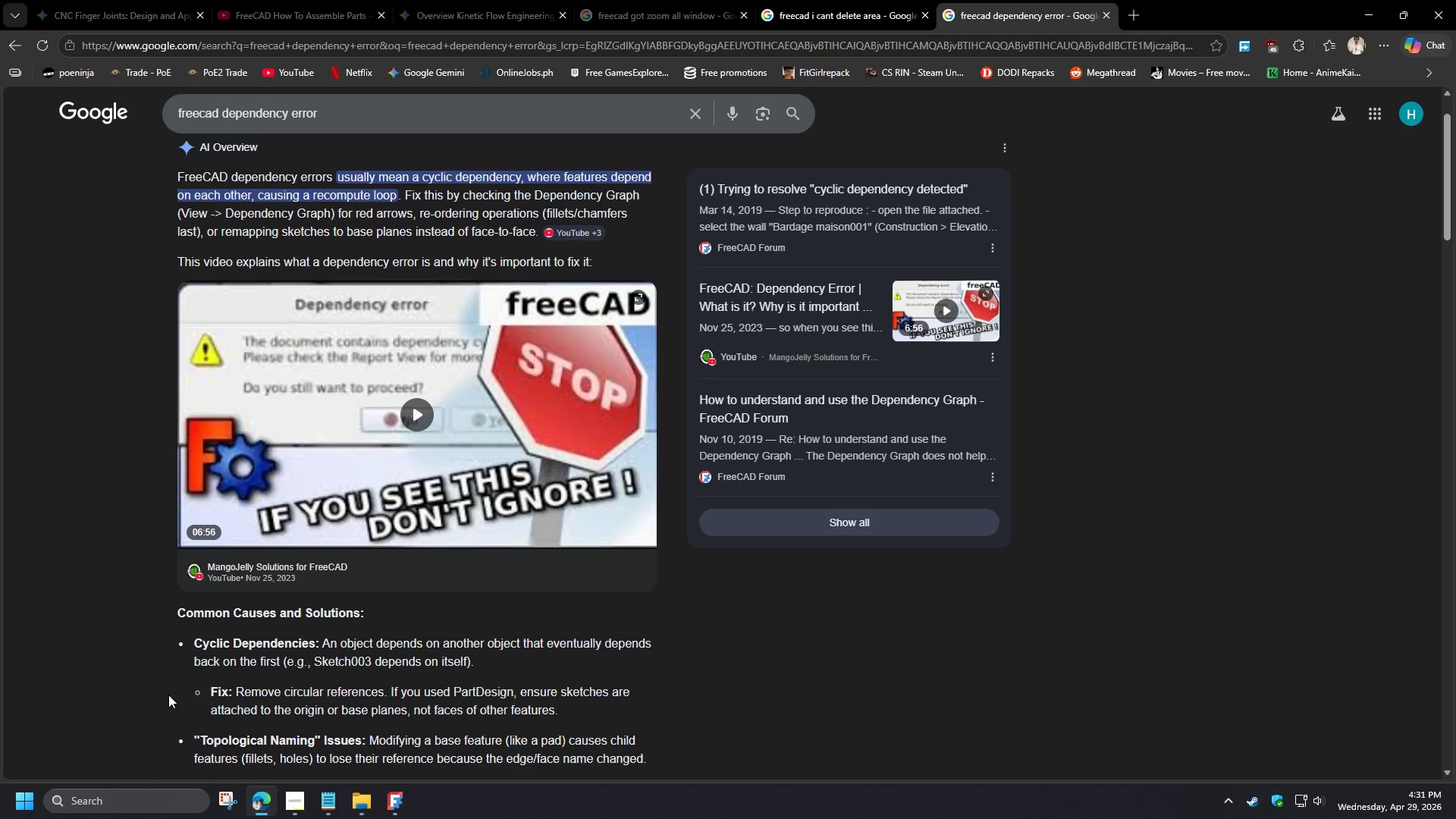 
wait(21.97)
 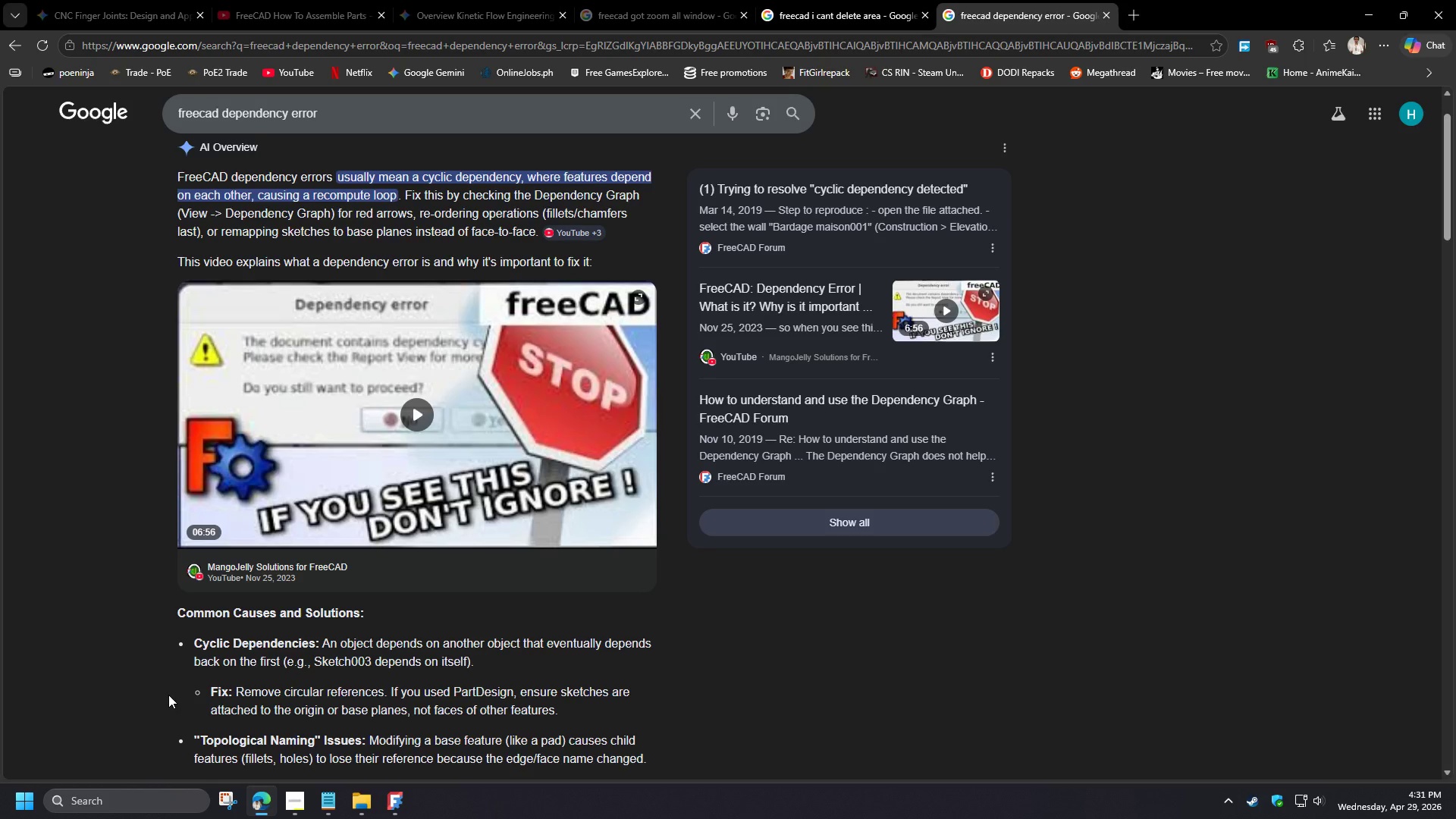 
scroll: coordinate [168, 691], scroll_direction: down, amount: 1.0
 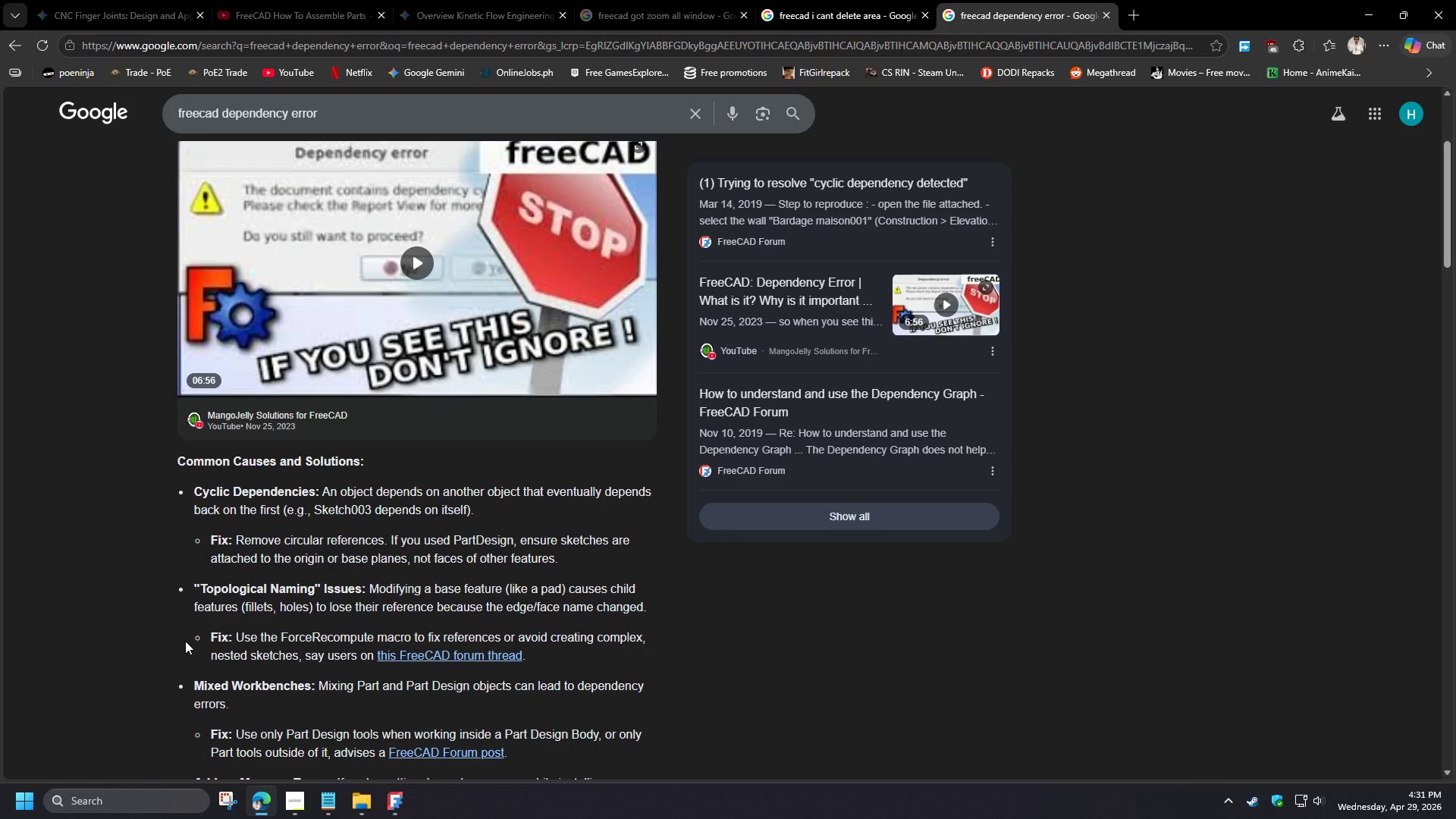 
wait(20.39)
 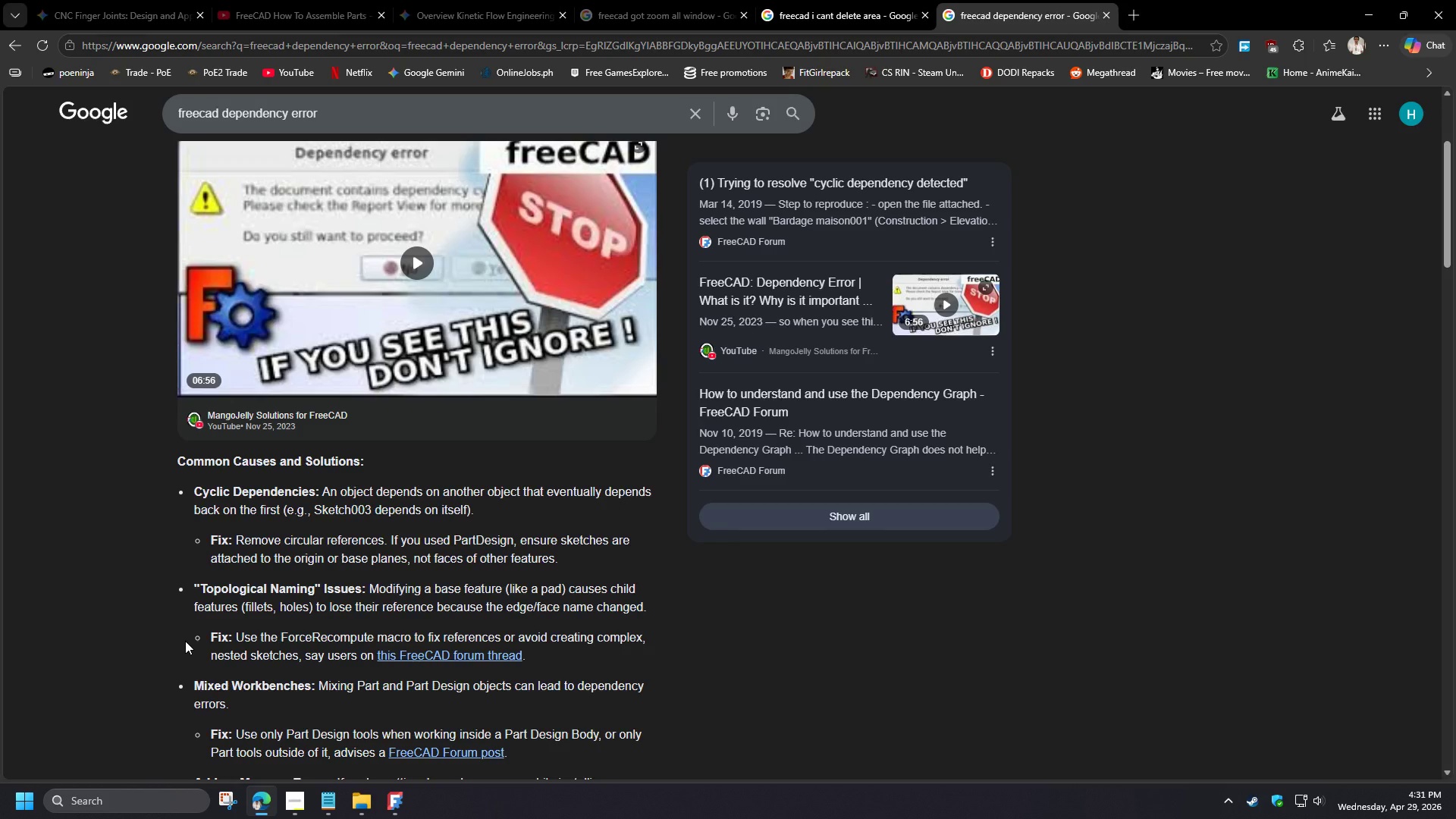 
scroll: coordinate [185, 641], scroll_direction: down, amount: 4.0
 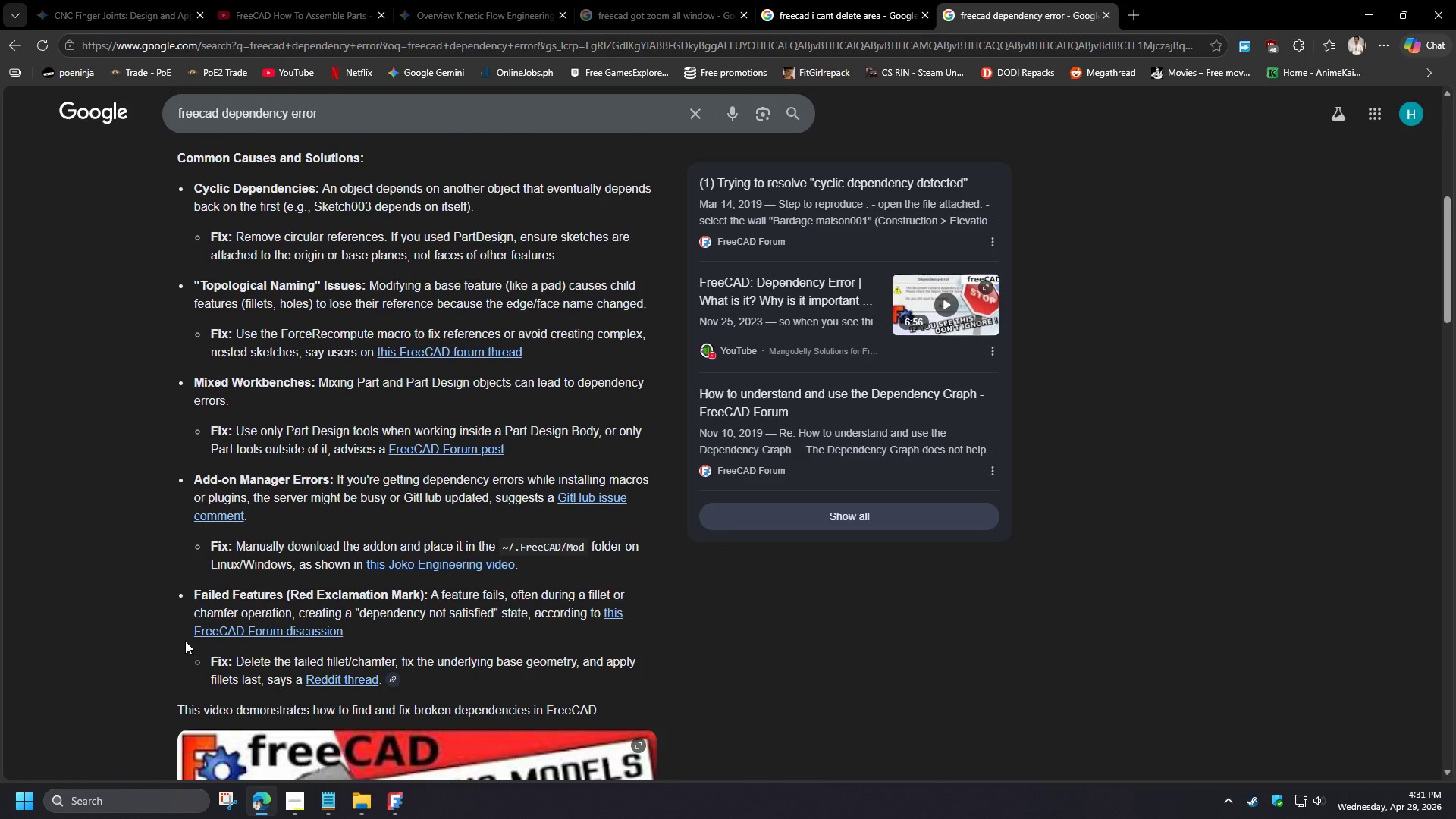 
scroll: coordinate [185, 640], scroll_direction: up, amount: 7.0
 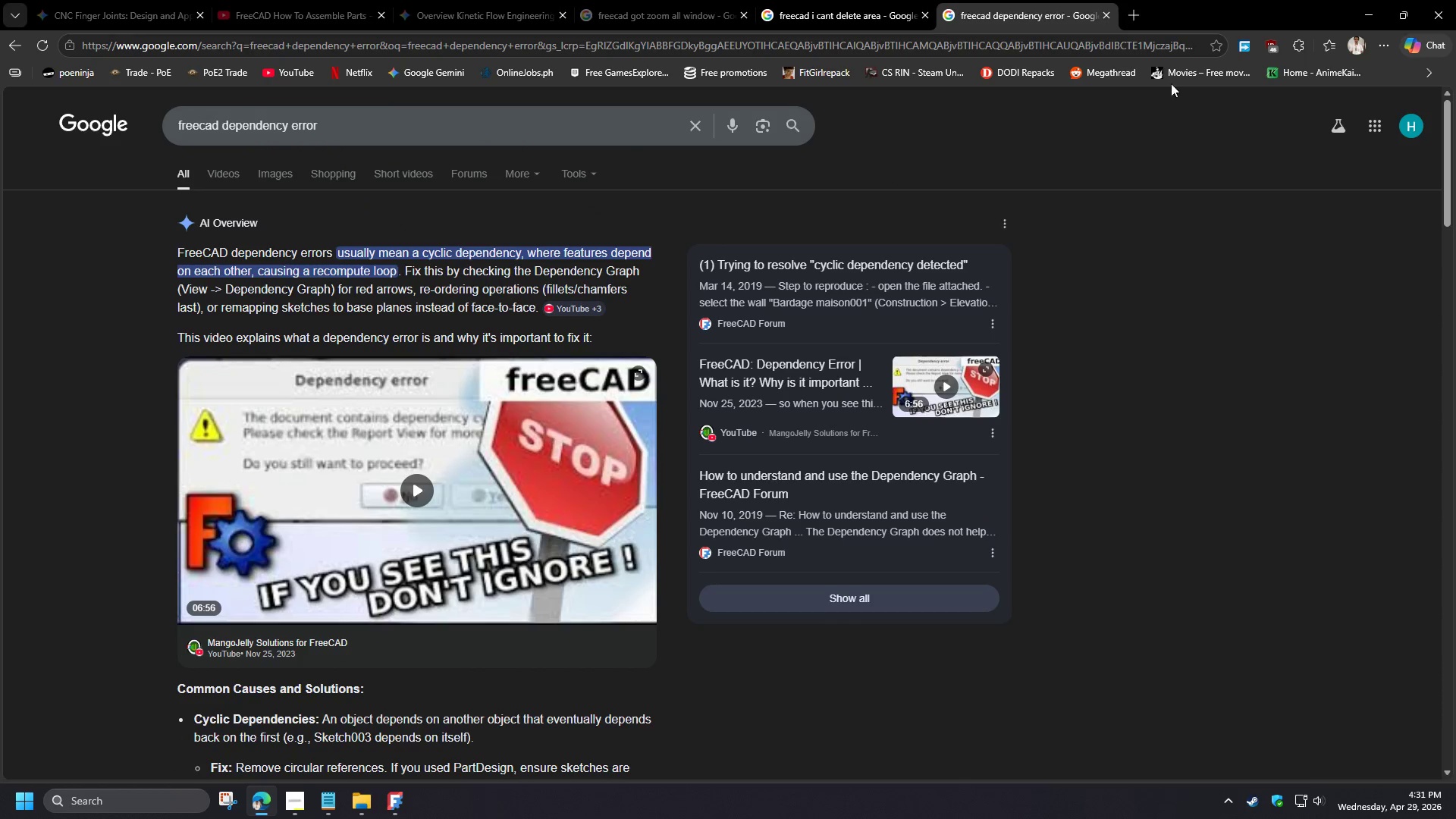 
left_click([1367, 8])
 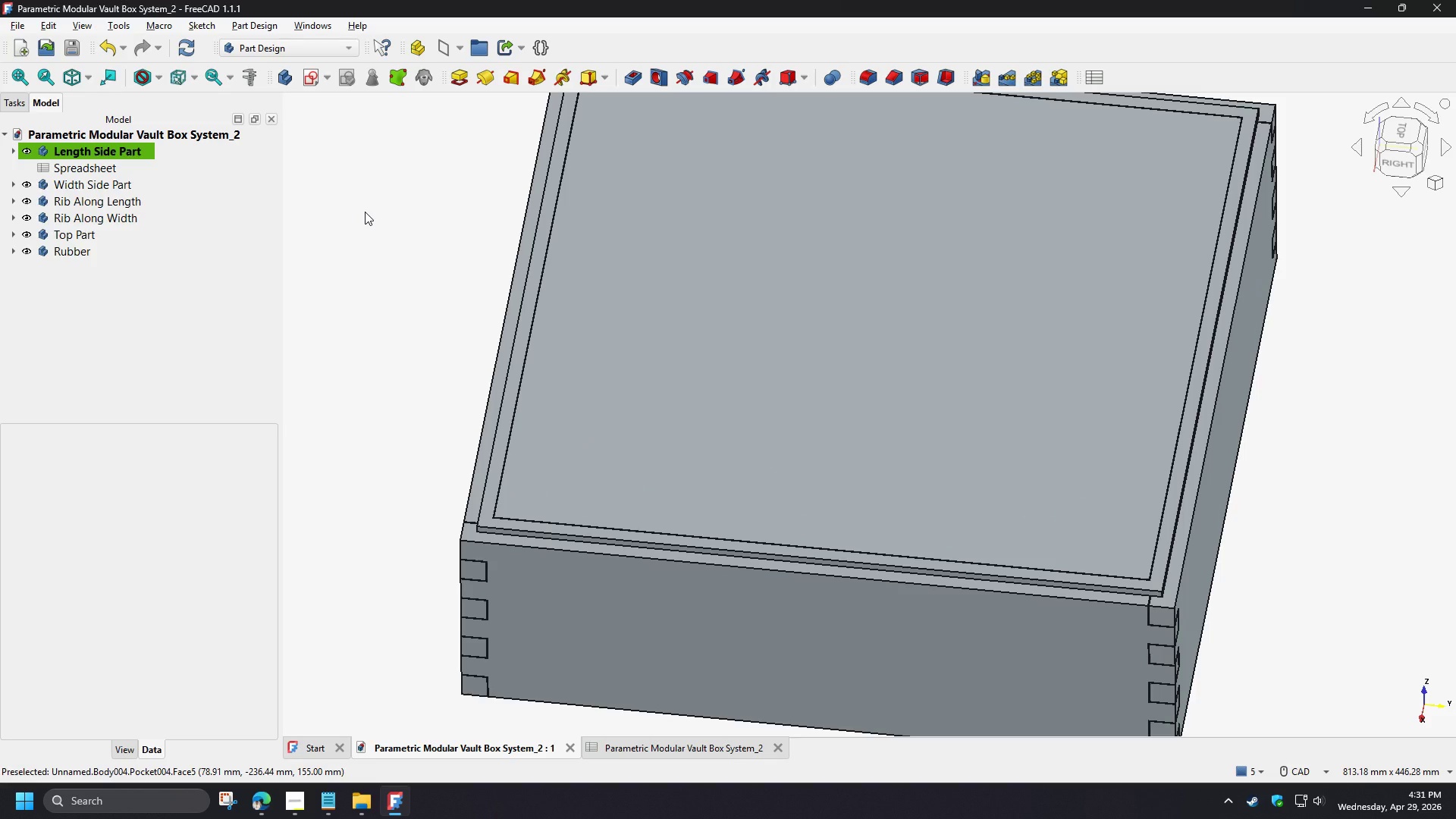 
left_click([249, 29])
 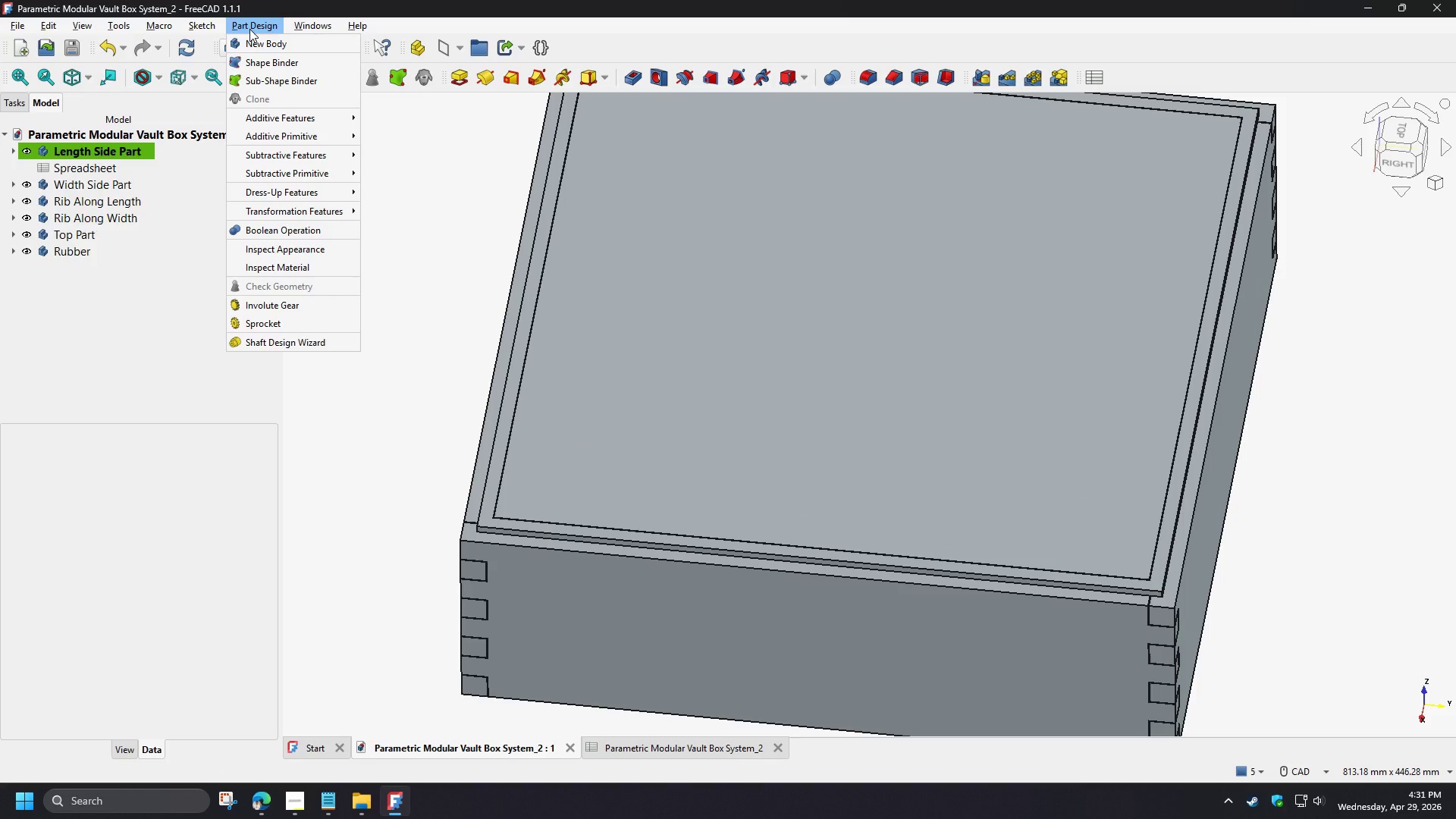 
wait(7.03)
 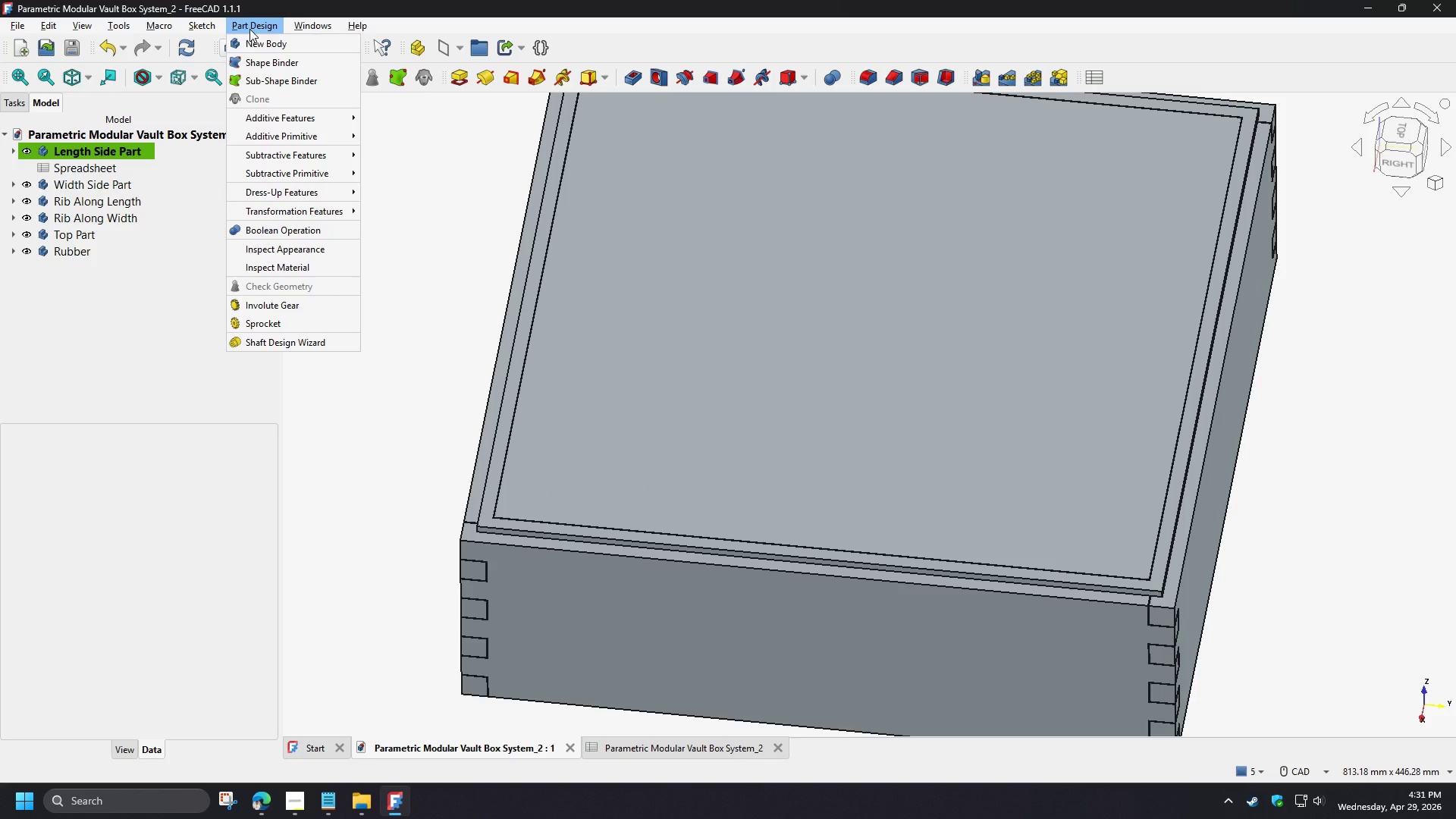 
left_click([430, 356])
 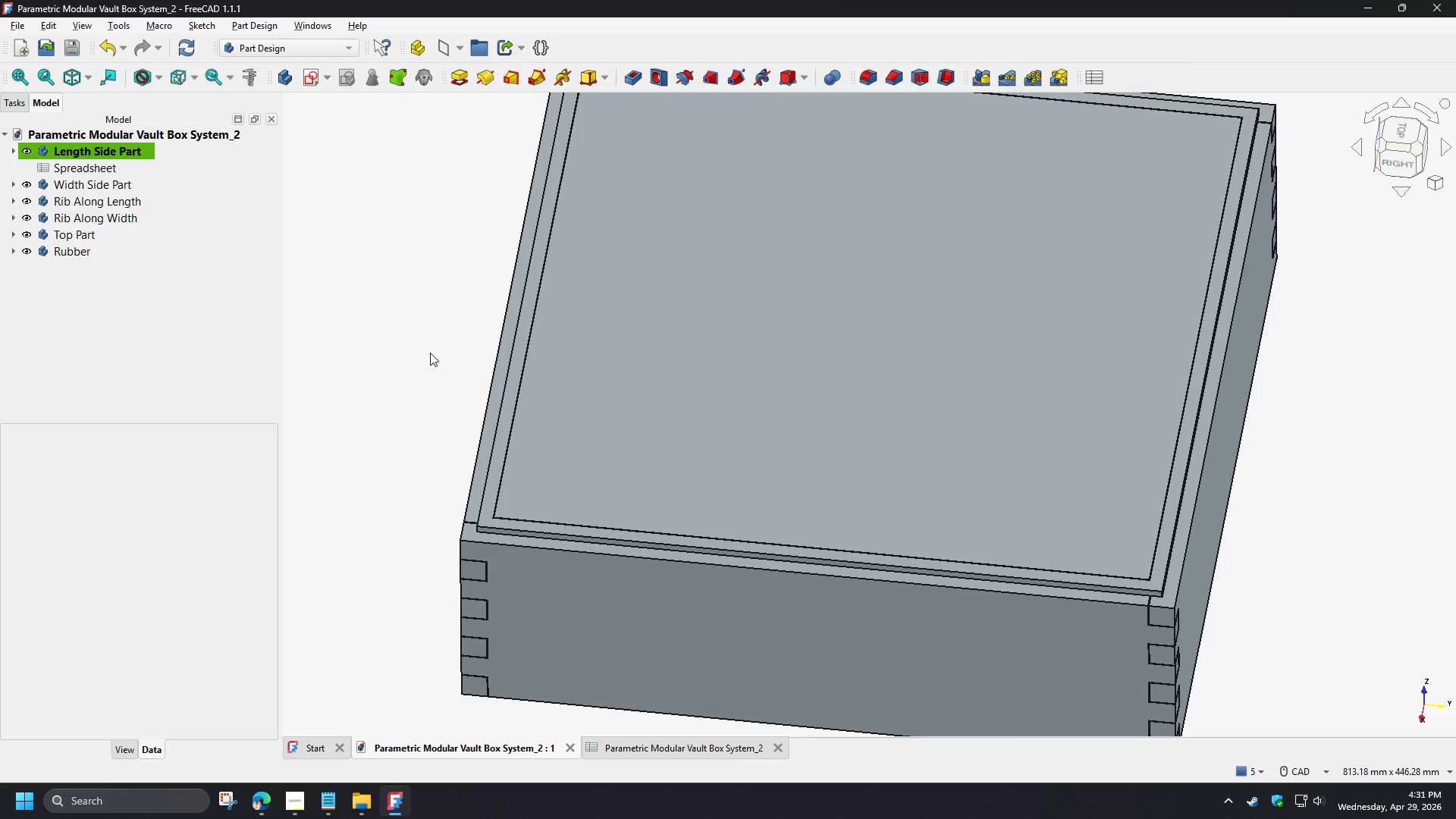 
scroll: coordinate [429, 347], scroll_direction: down, amount: 4.0
 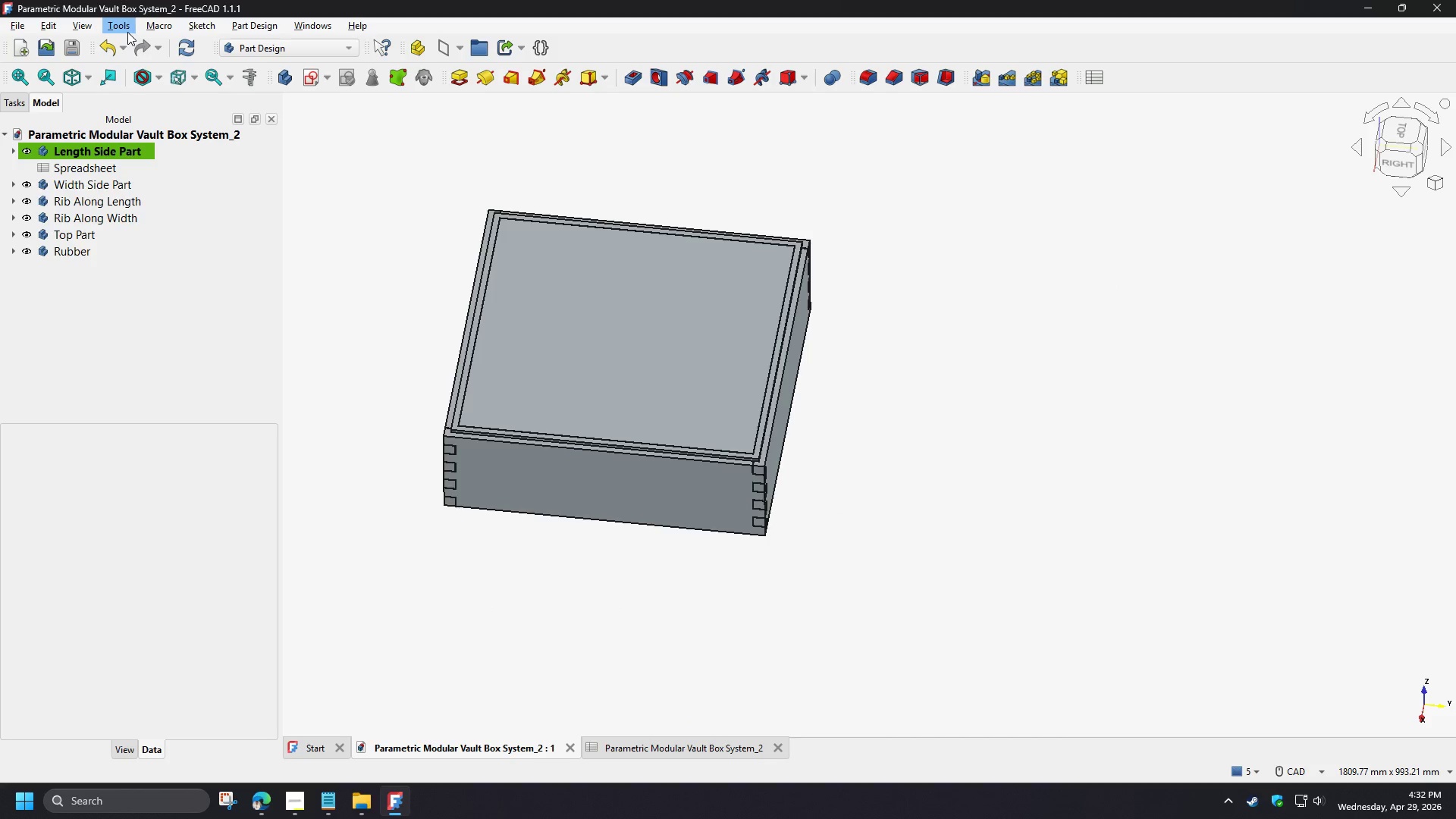 
left_click([192, 52])
 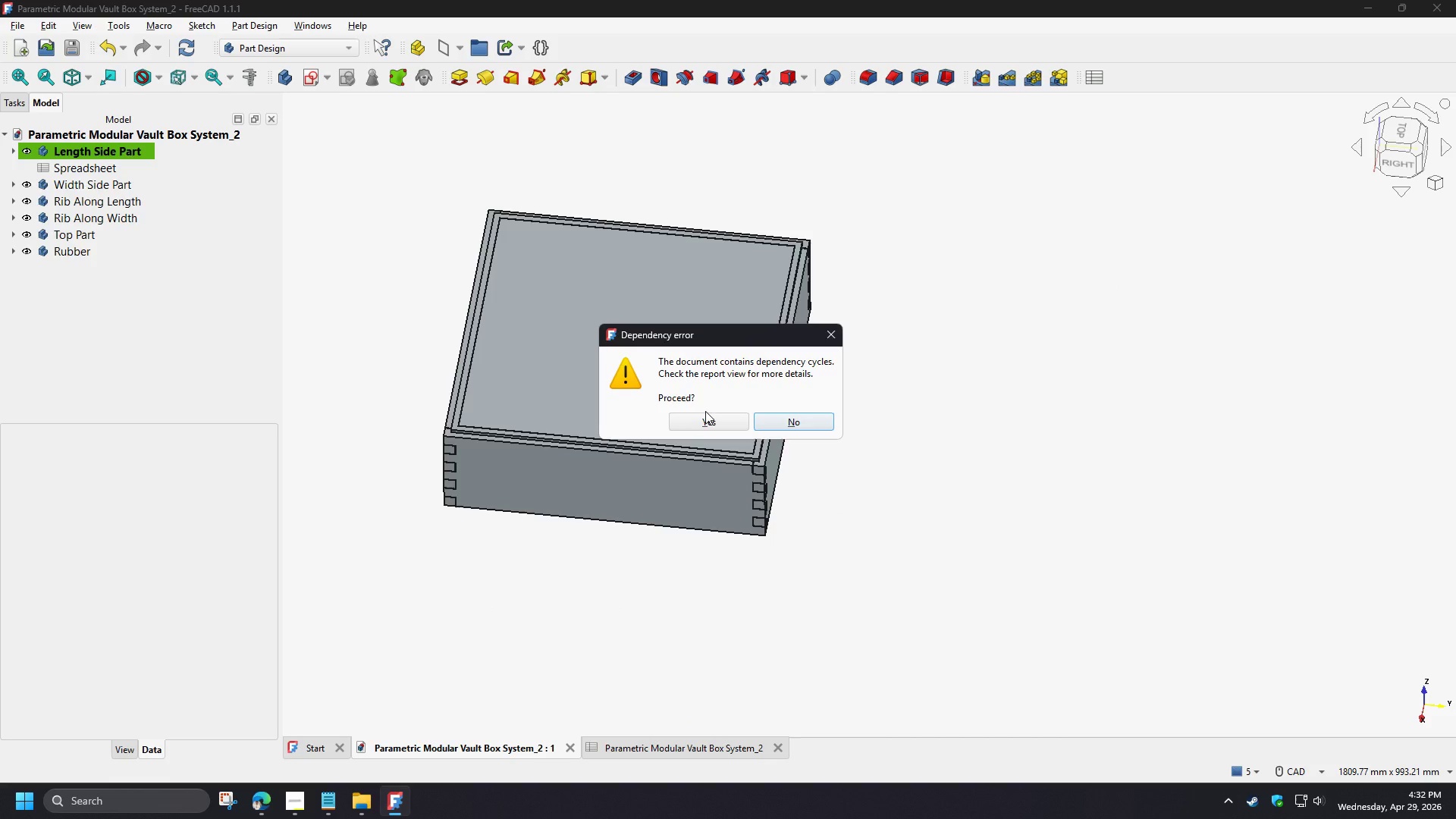 
left_click([705, 417])
 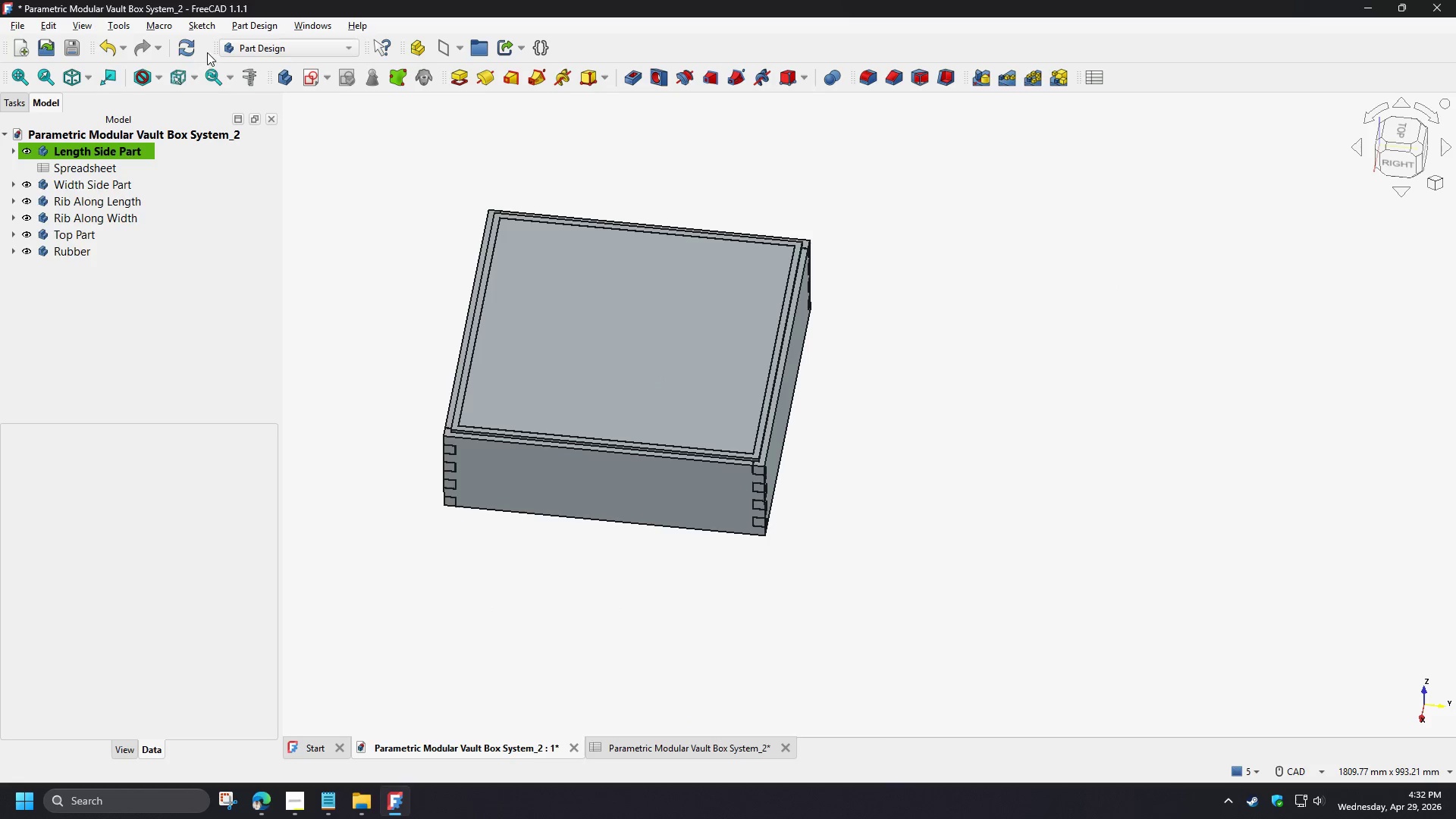 
left_click([194, 52])
 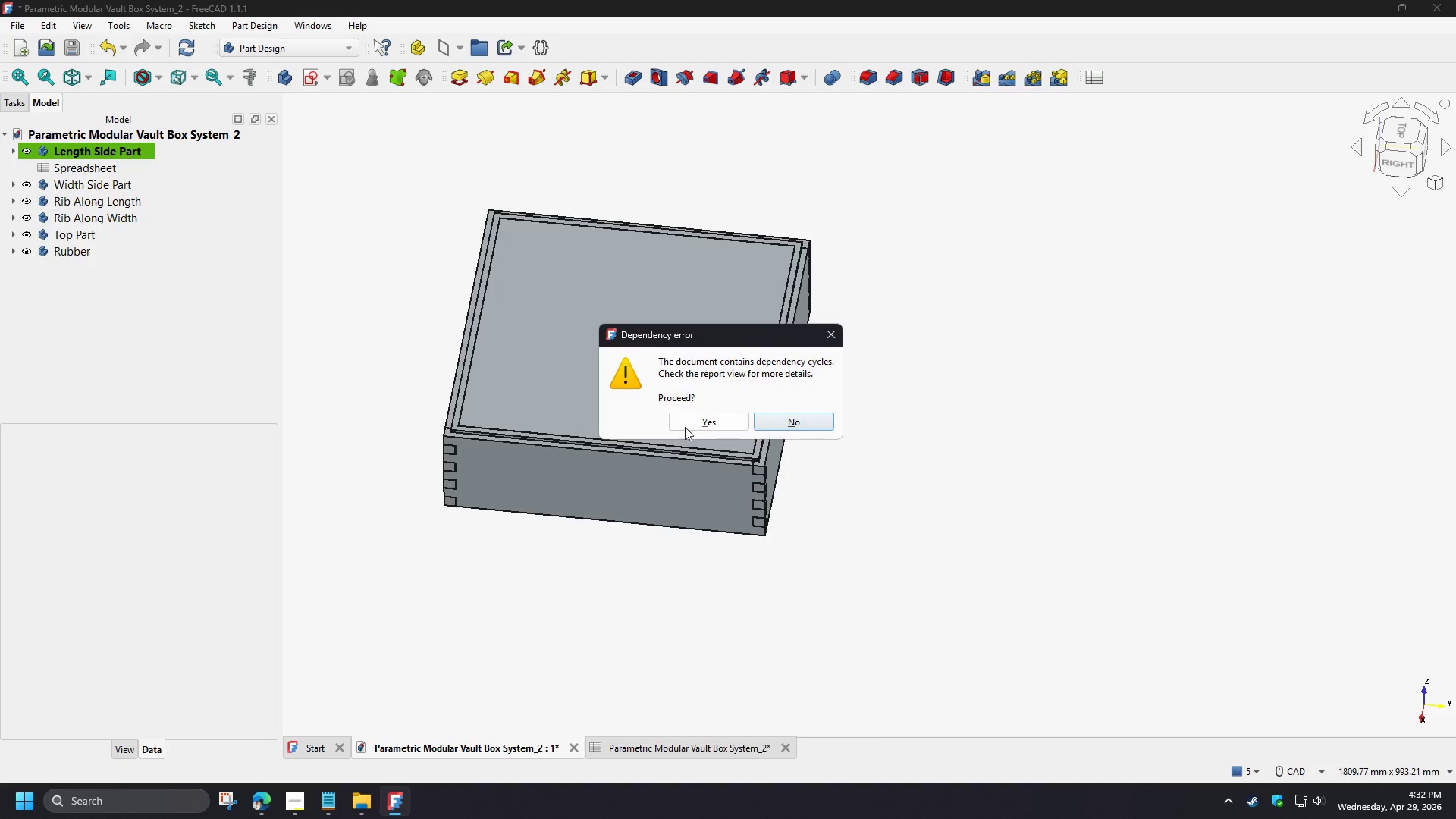 
left_click([688, 422])
 